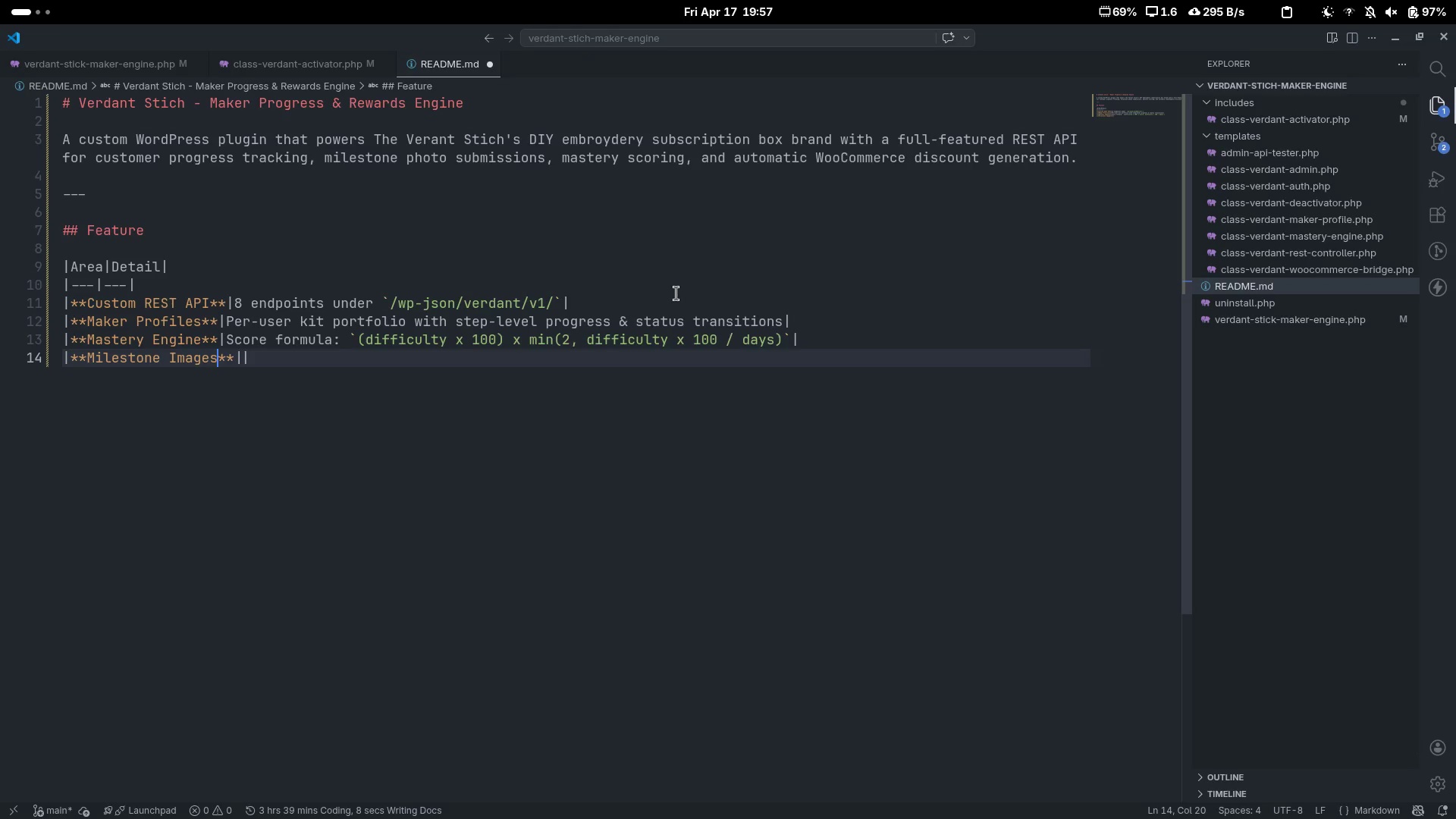 
key(ArrowRight)
 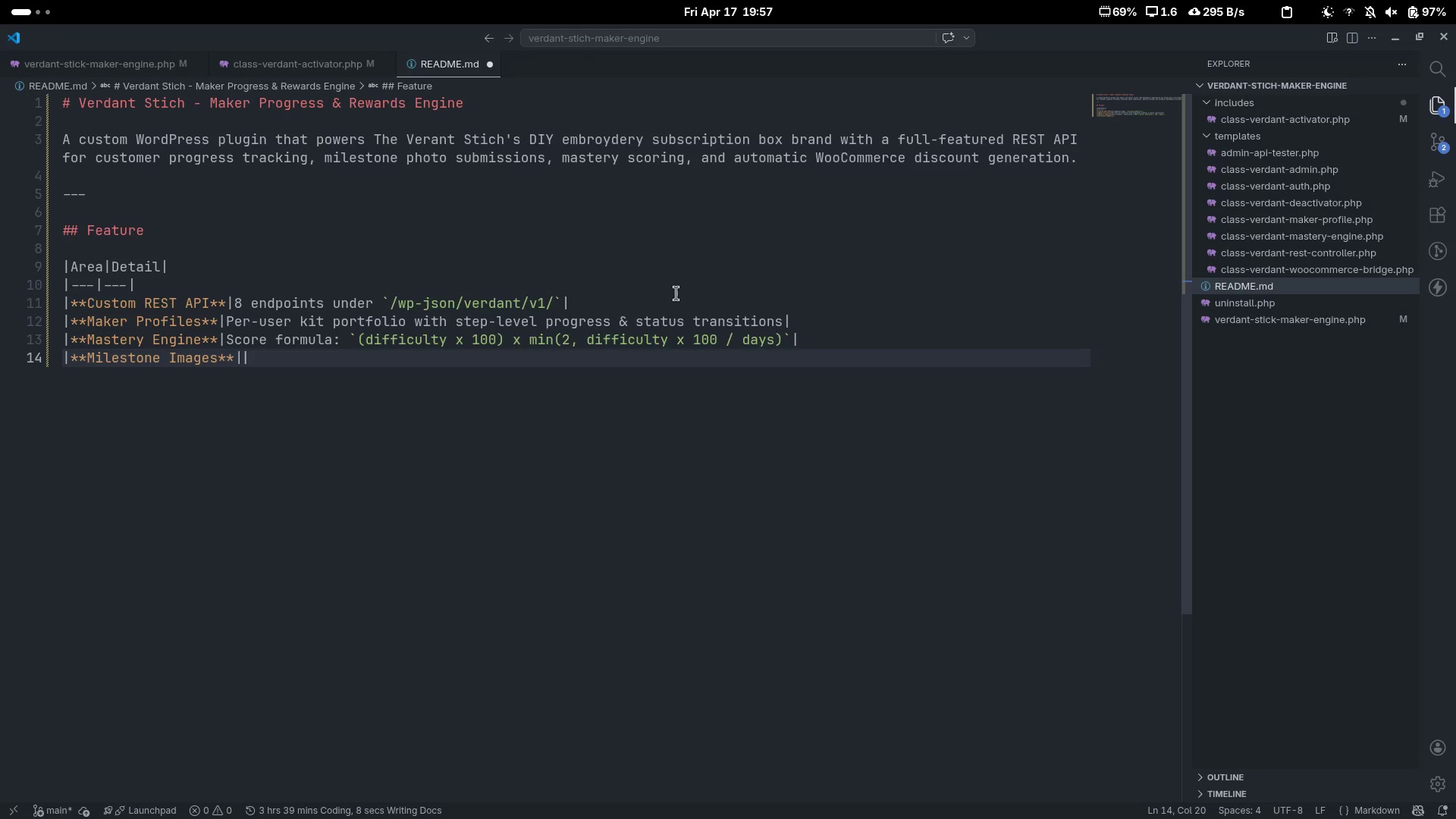 
key(Control+ControlLeft)
 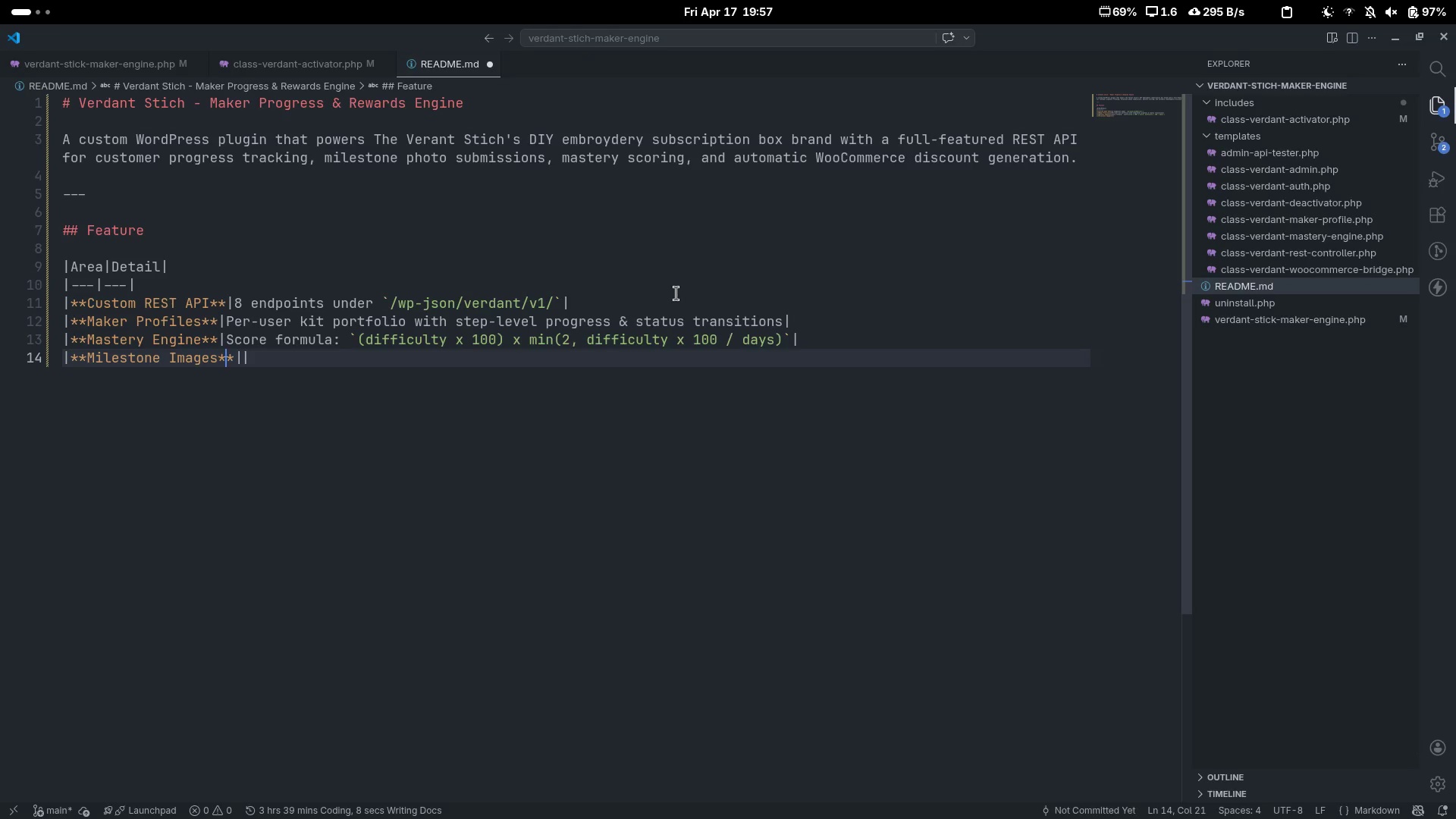 
key(ArrowRight)
 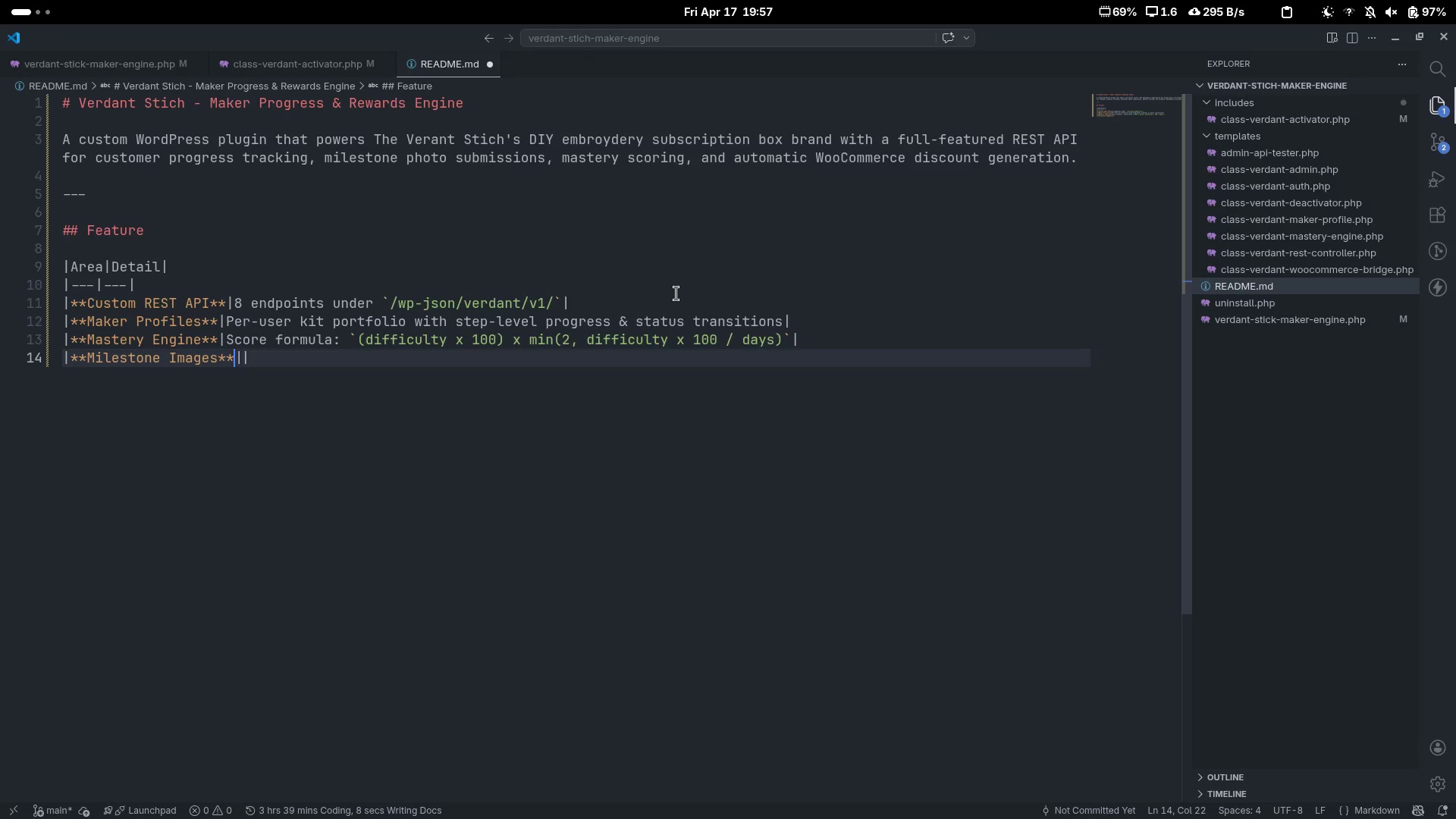 
key(ArrowRight)
 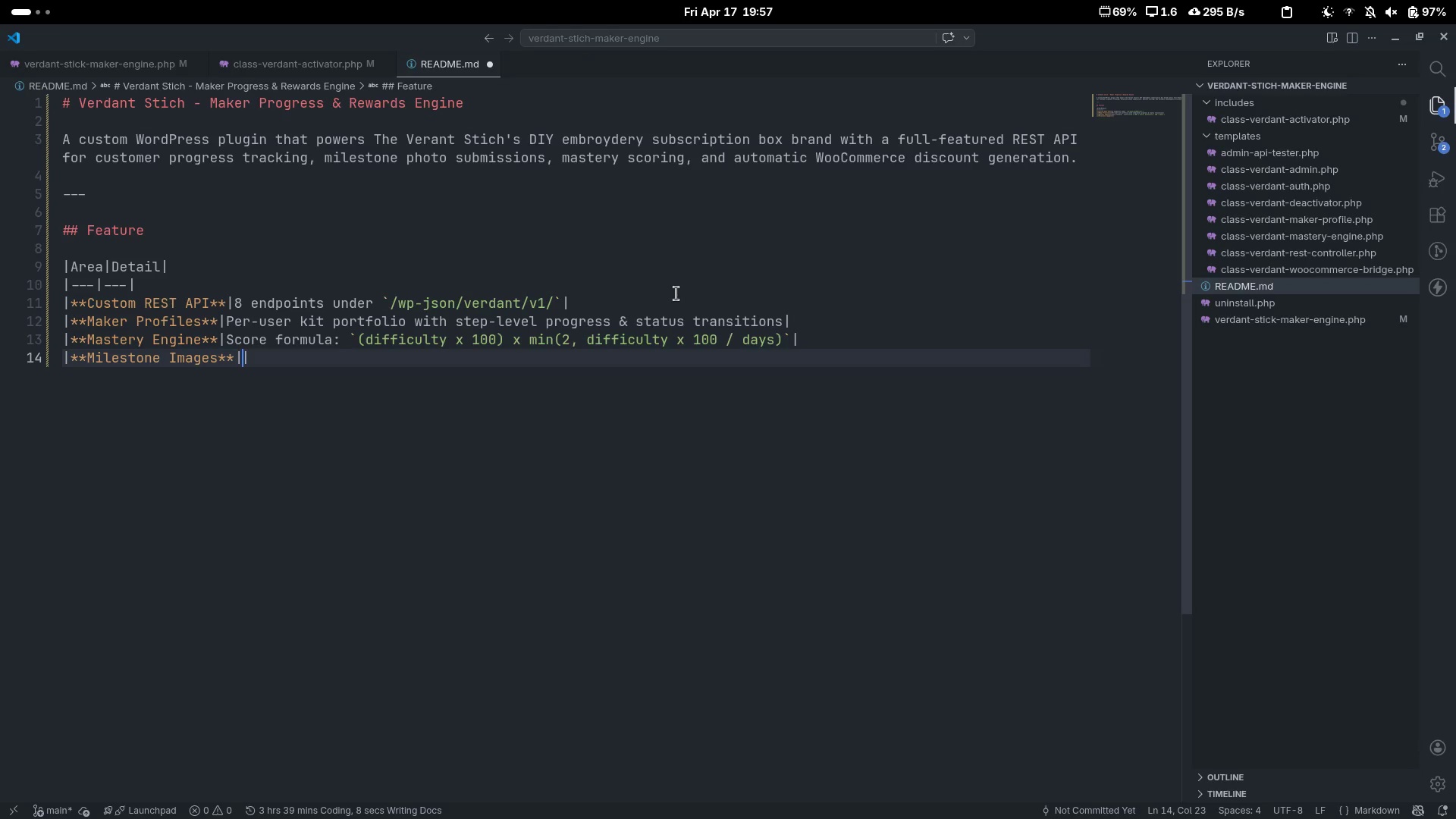 
type(URL-based pgoro)
key(Backspace)
key(Backspace)
 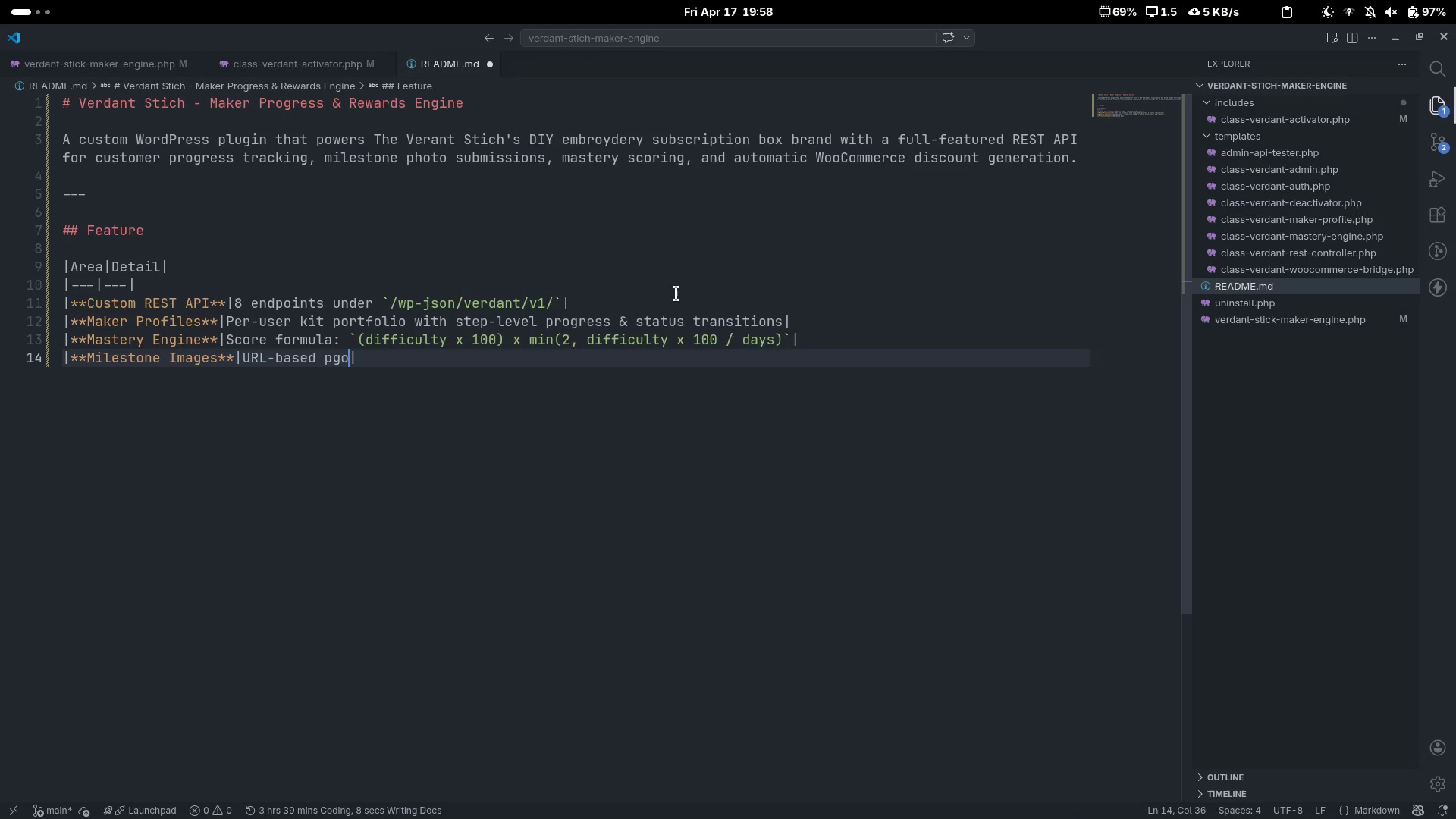 
key(Control+ControlLeft)
 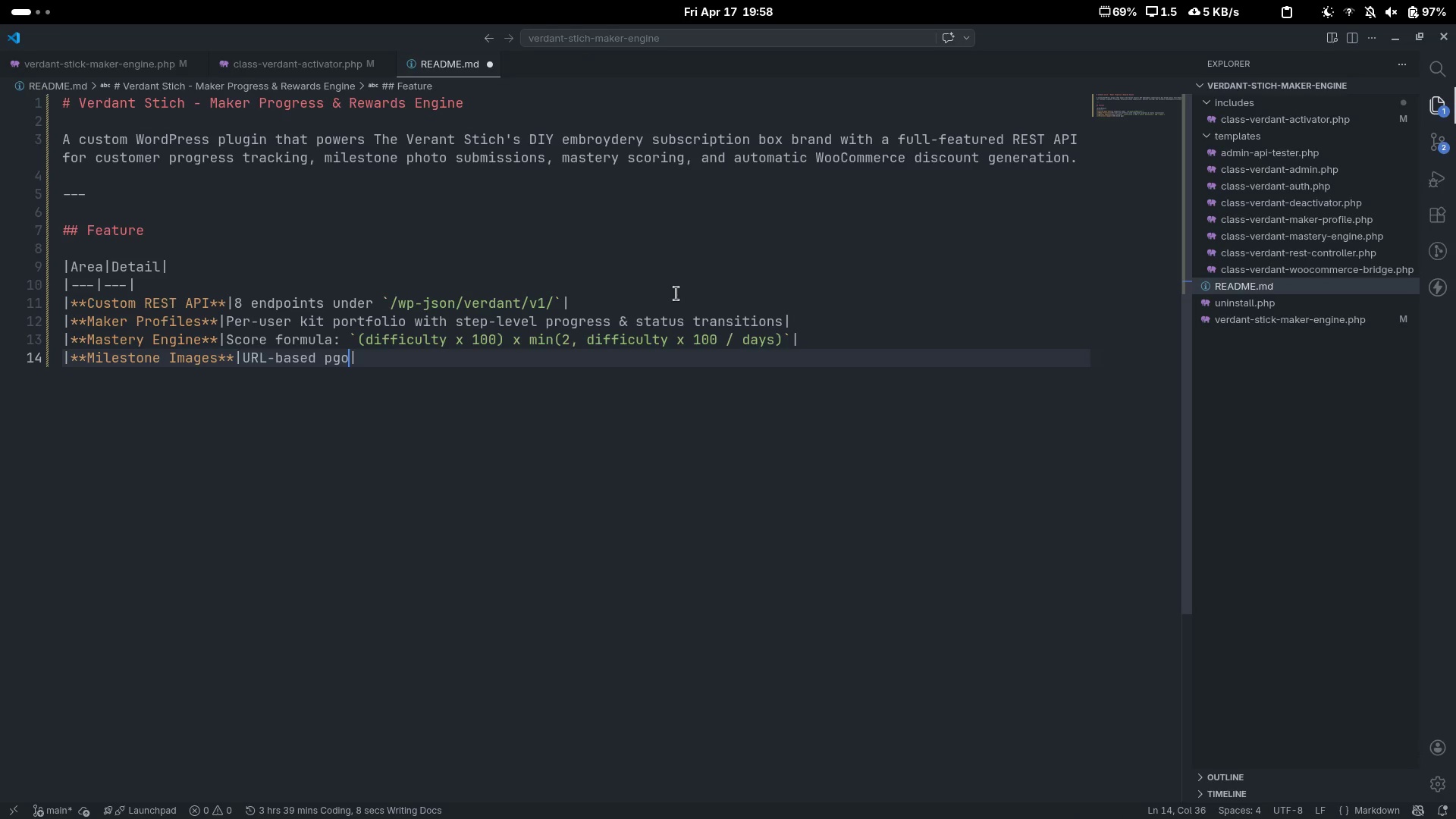 
key(Control+Backspace)
 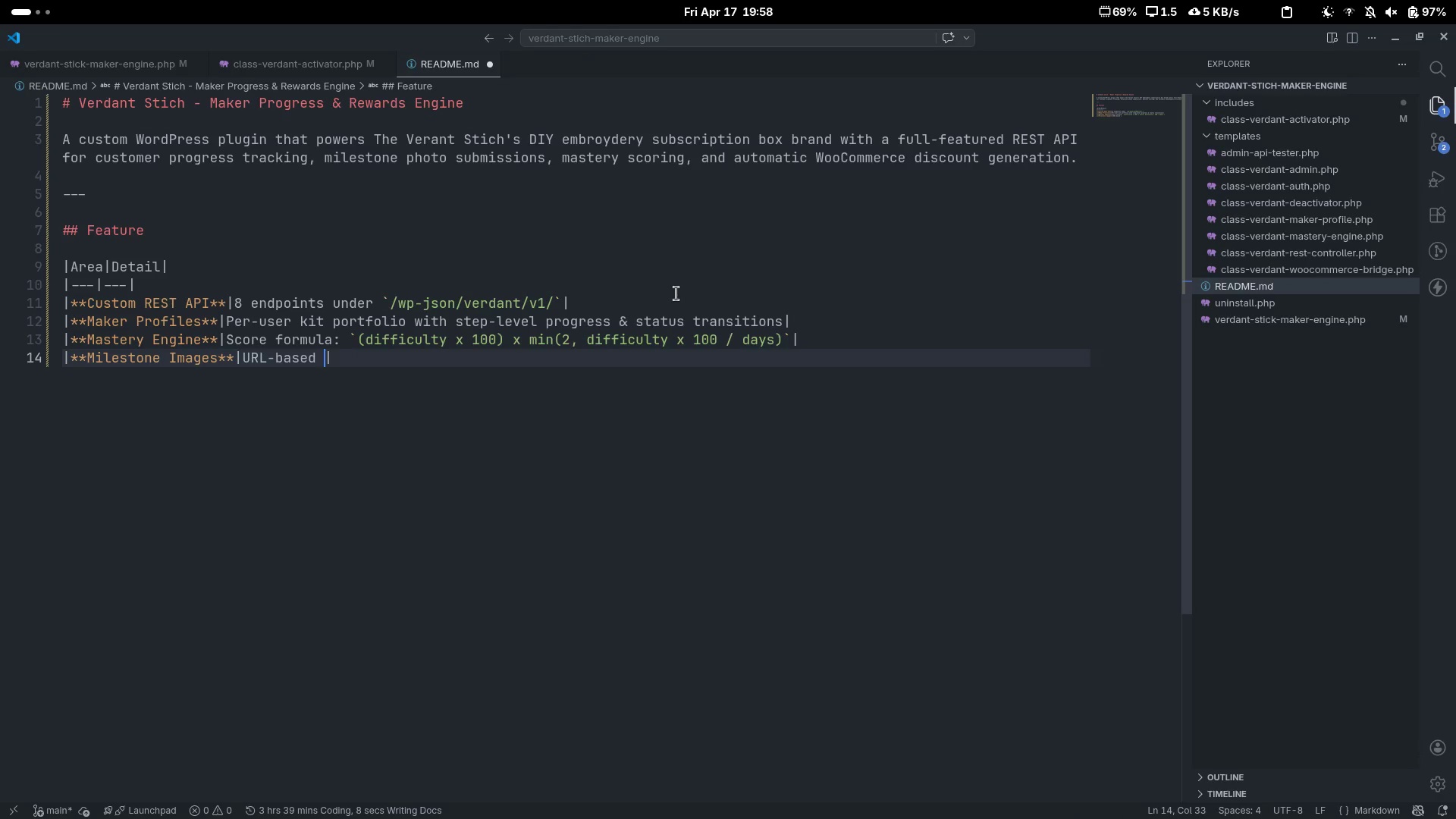 
type(photo submissons sc)
key(Backspace)
type(tored per kit)
 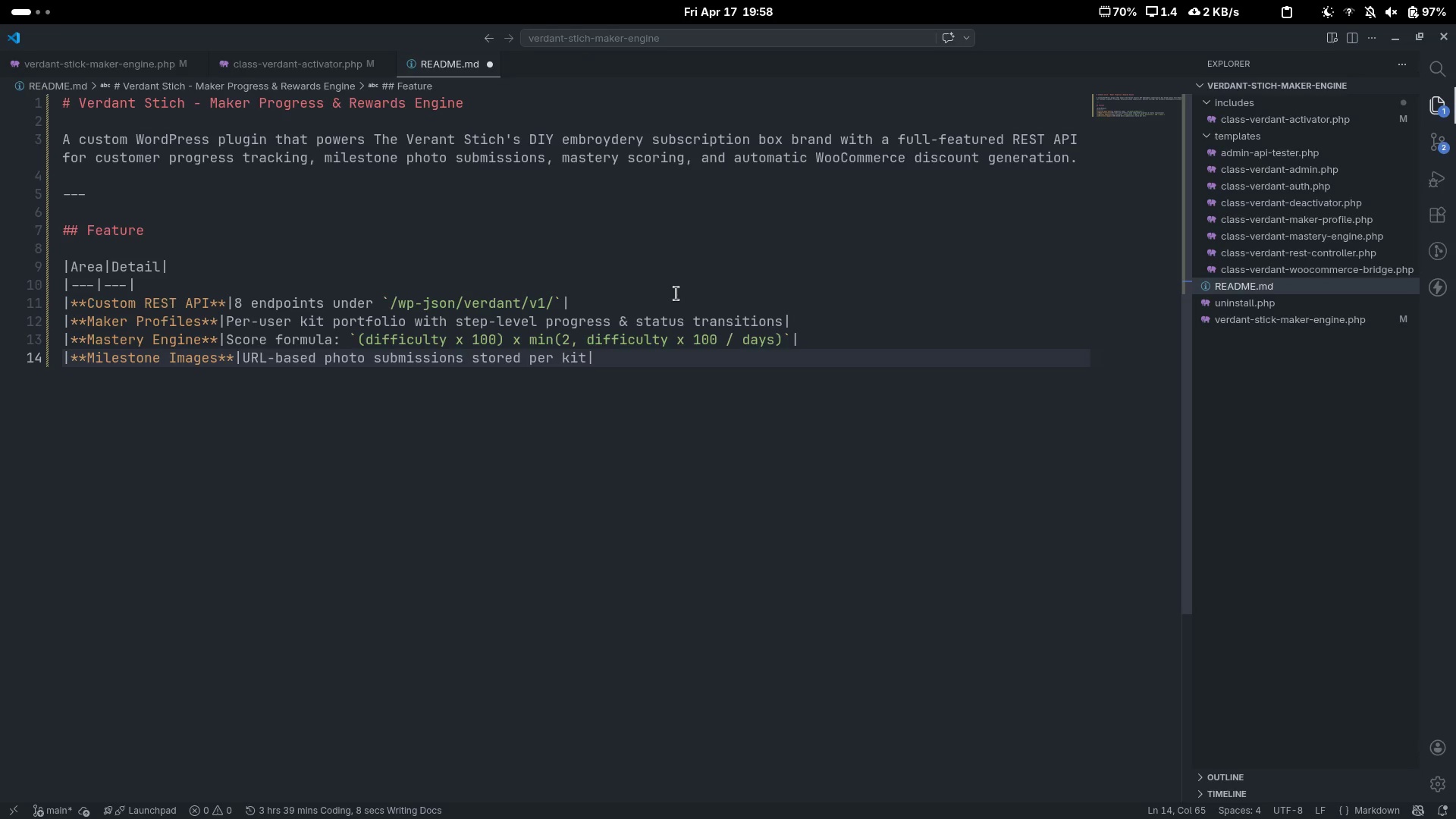 
key(Control+ControlLeft)
 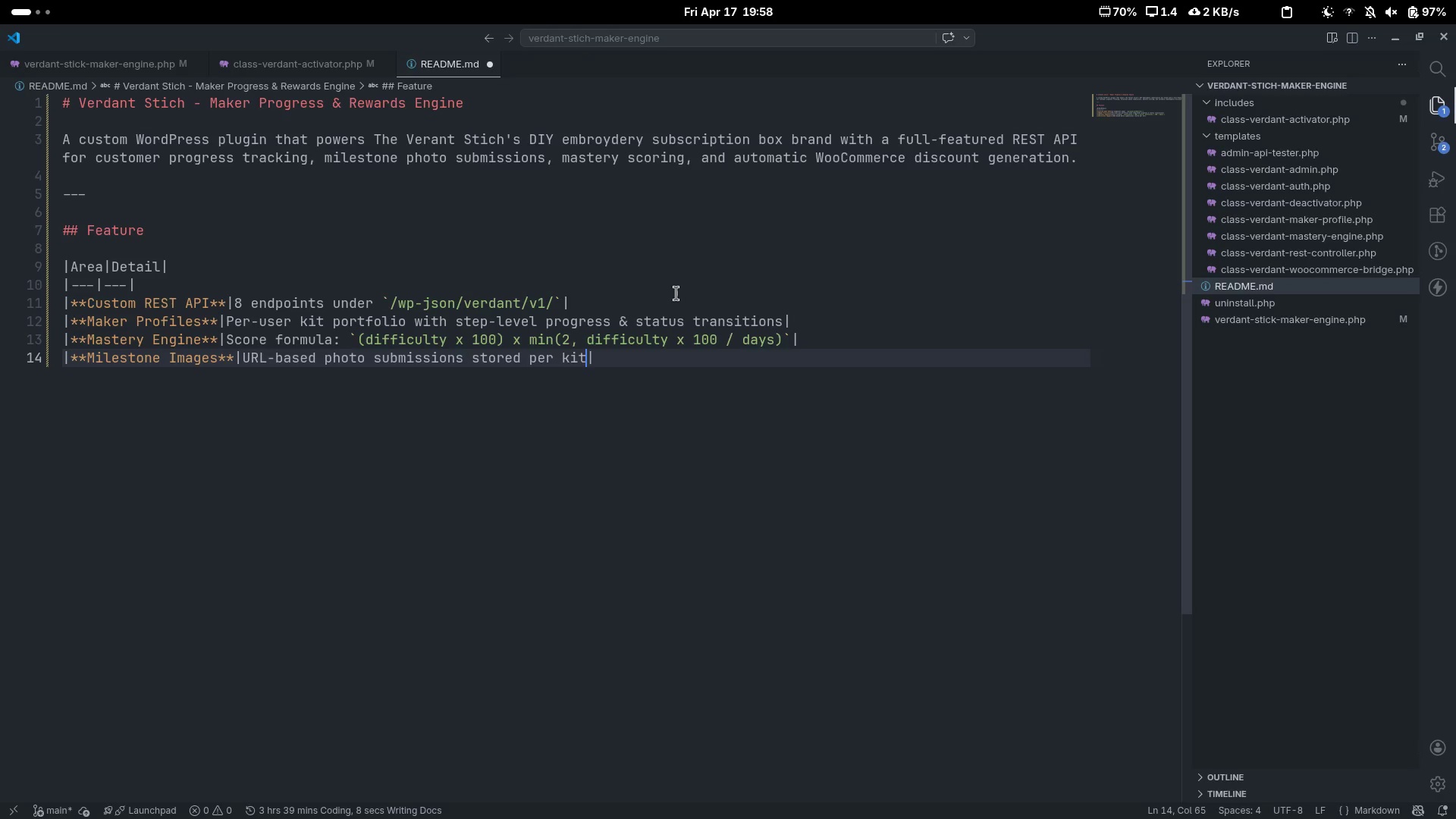 
key(Control+ArrowRight)
 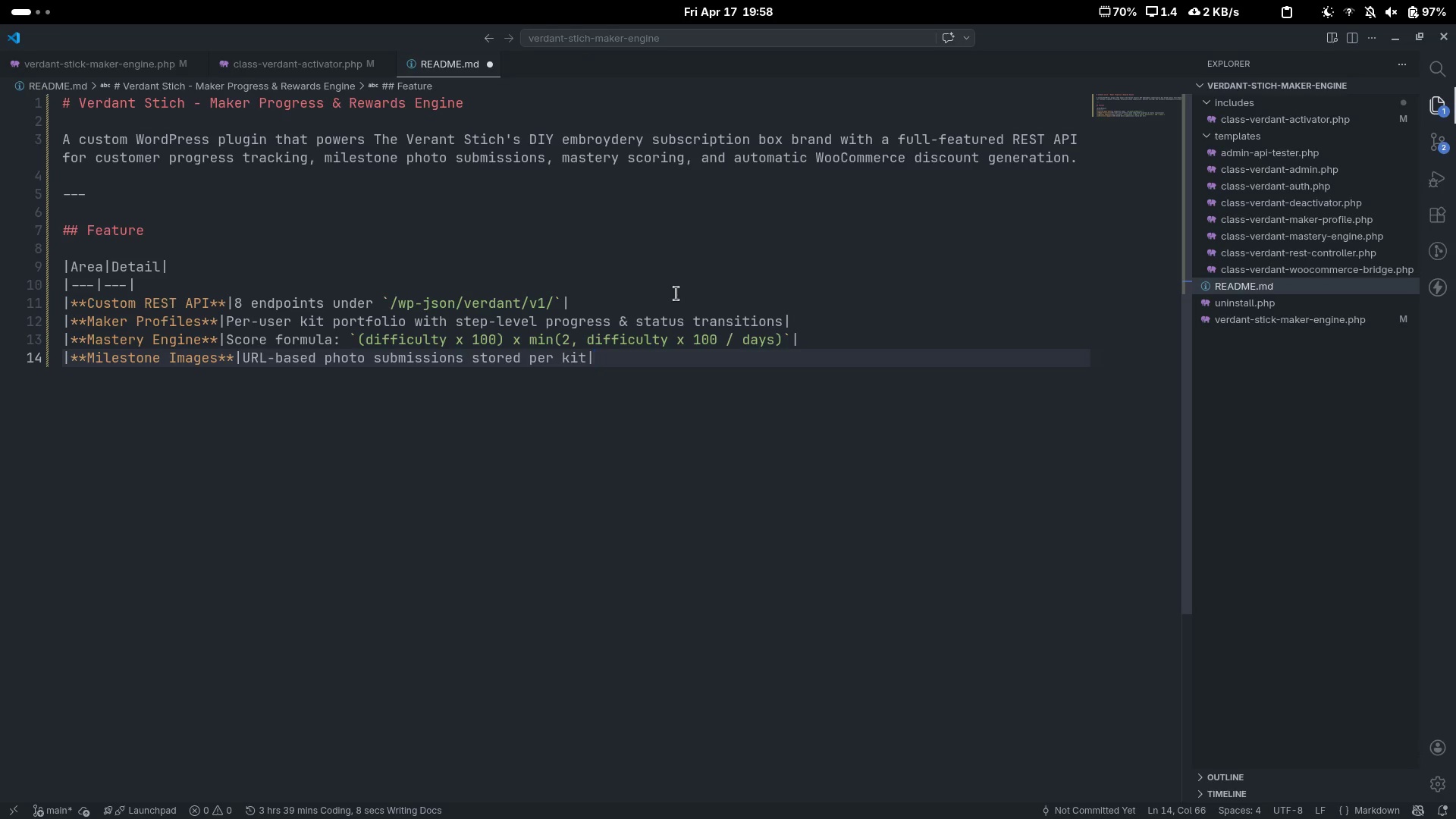 
key(Enter)
 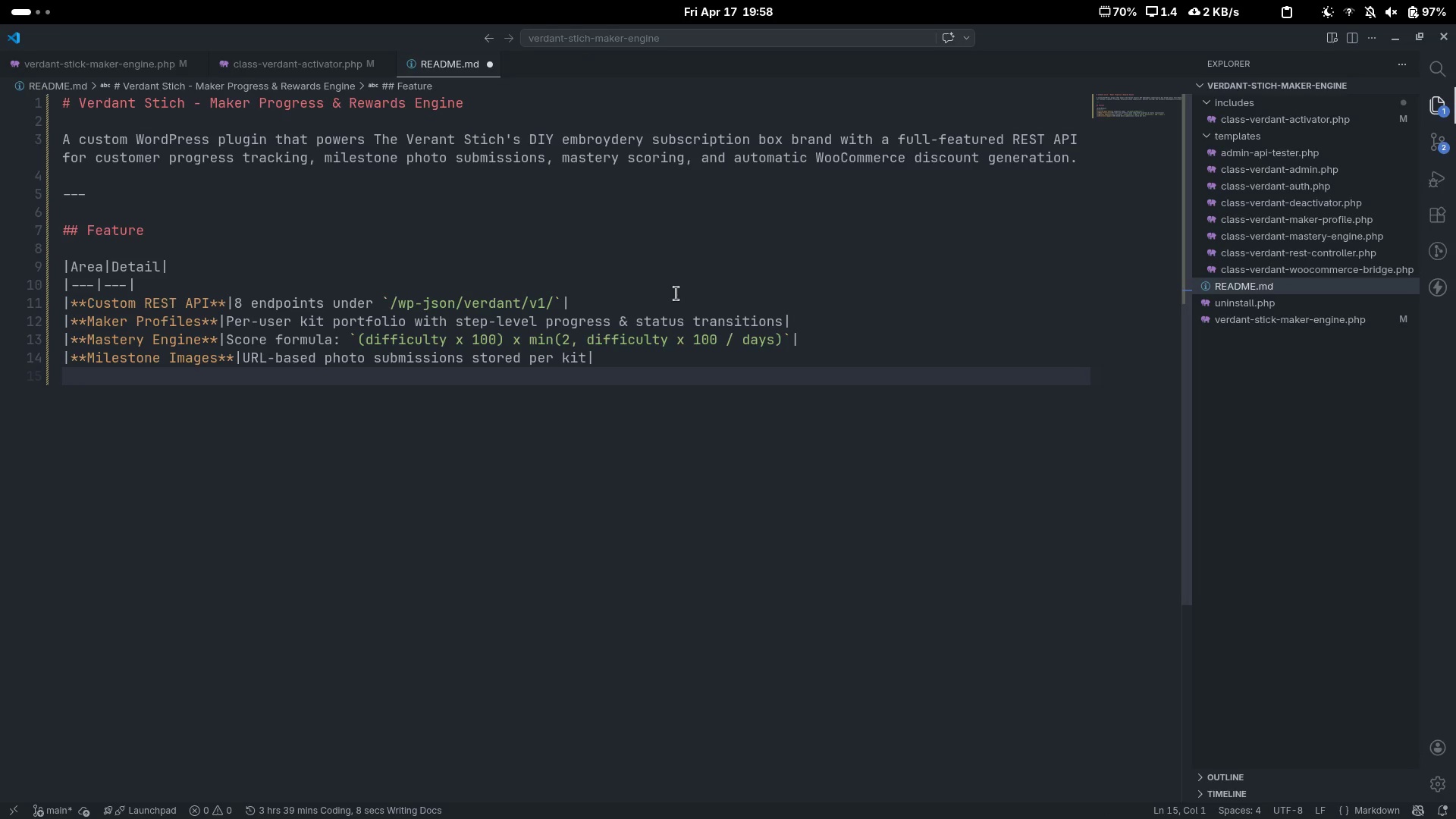 
key(Shift+Backslash)
 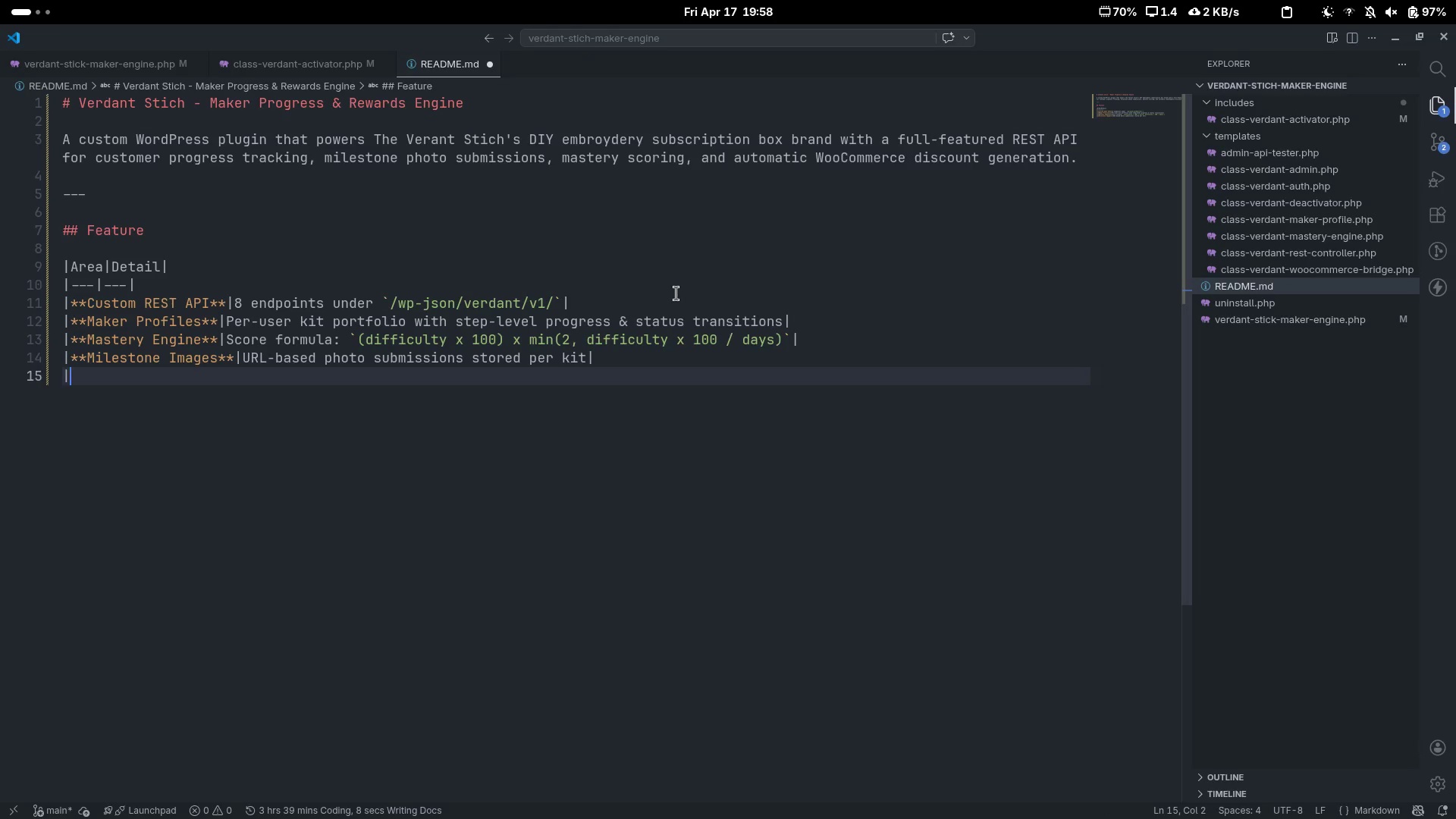 
key(Shift+Backslash)
 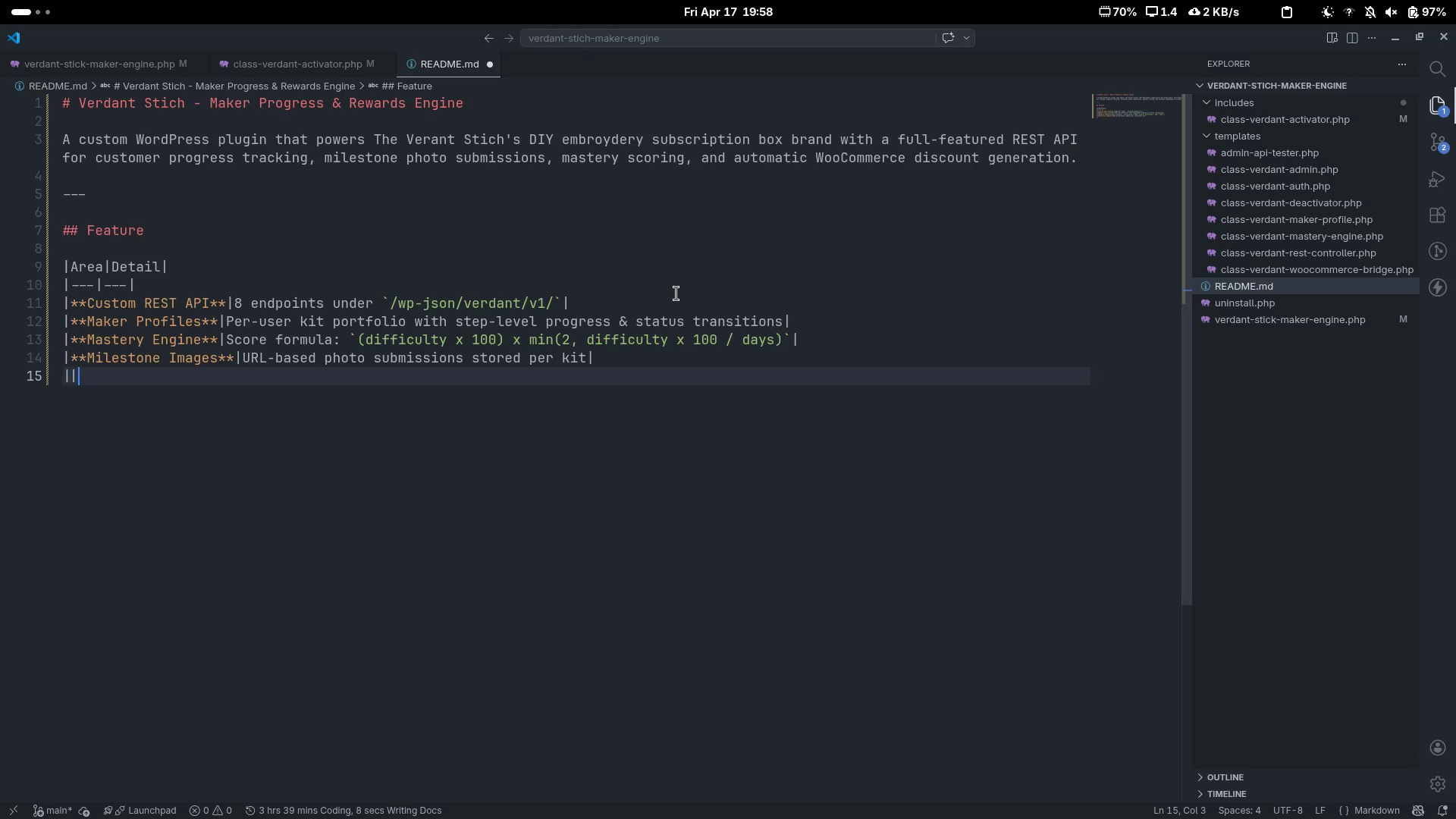 
key(Shift+Backslash)
 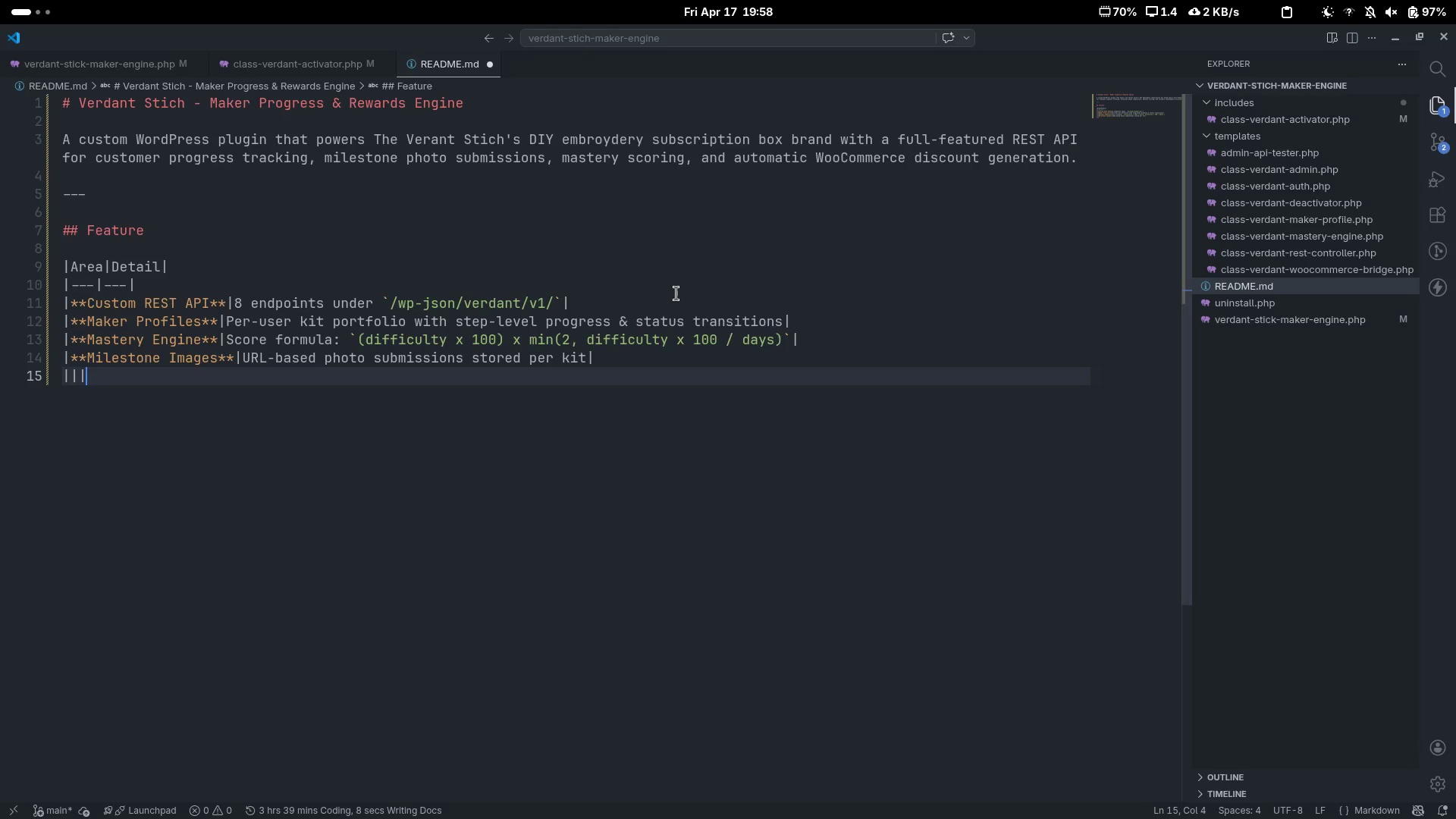 
key(ArrowLeft)
 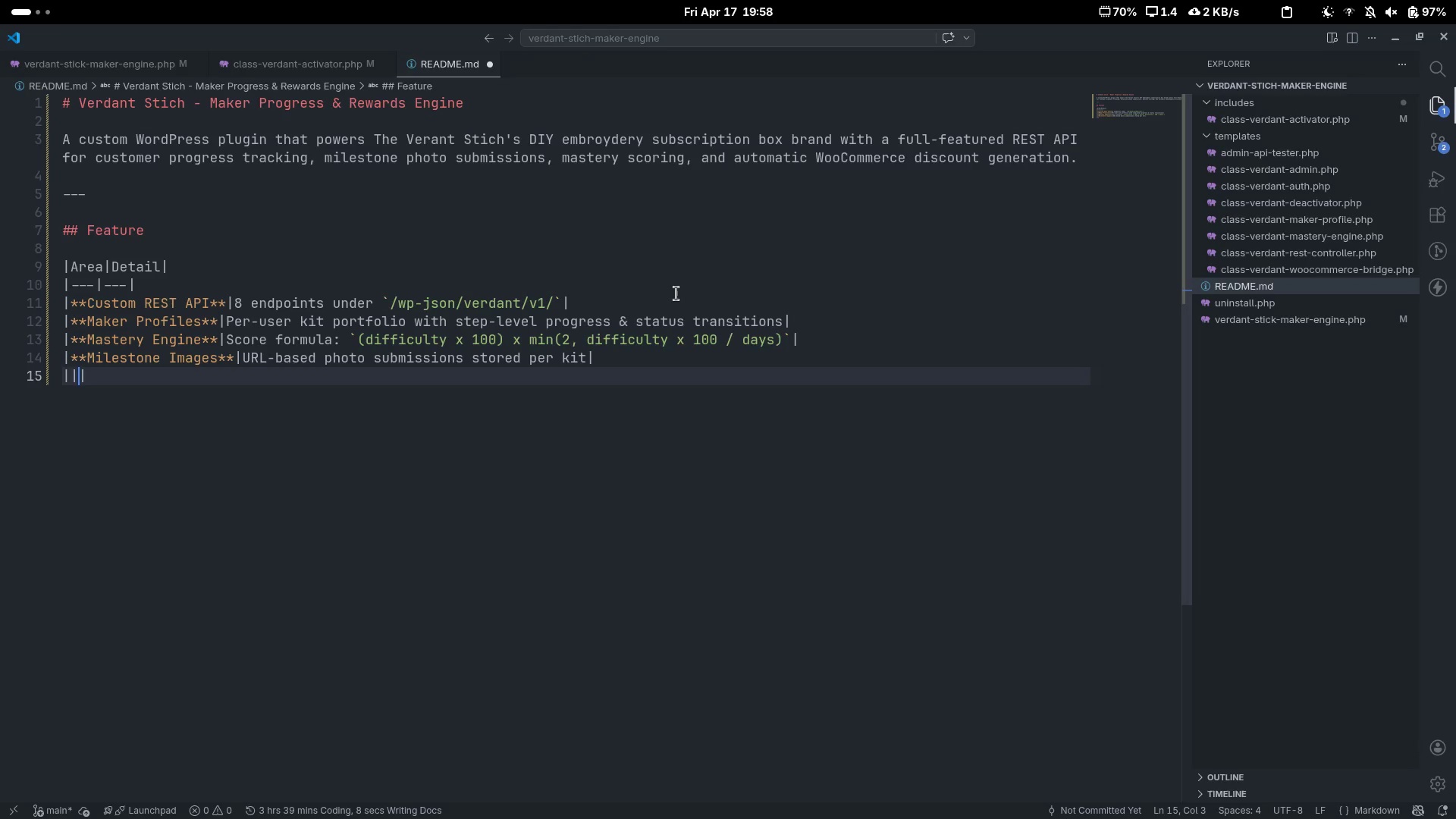 
key(ArrowLeft)
 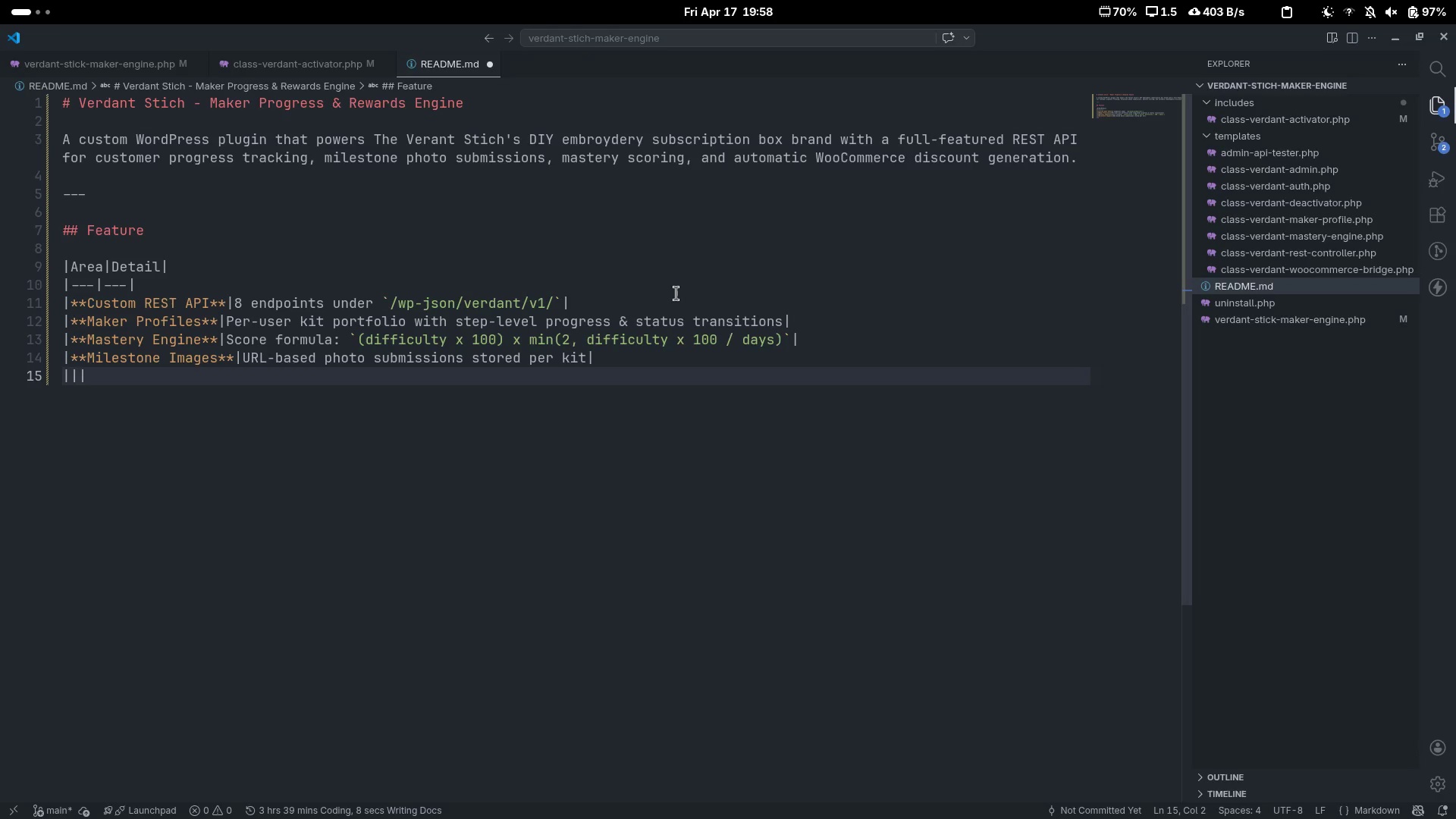 
type(")
key(Backspace)
type(****)
 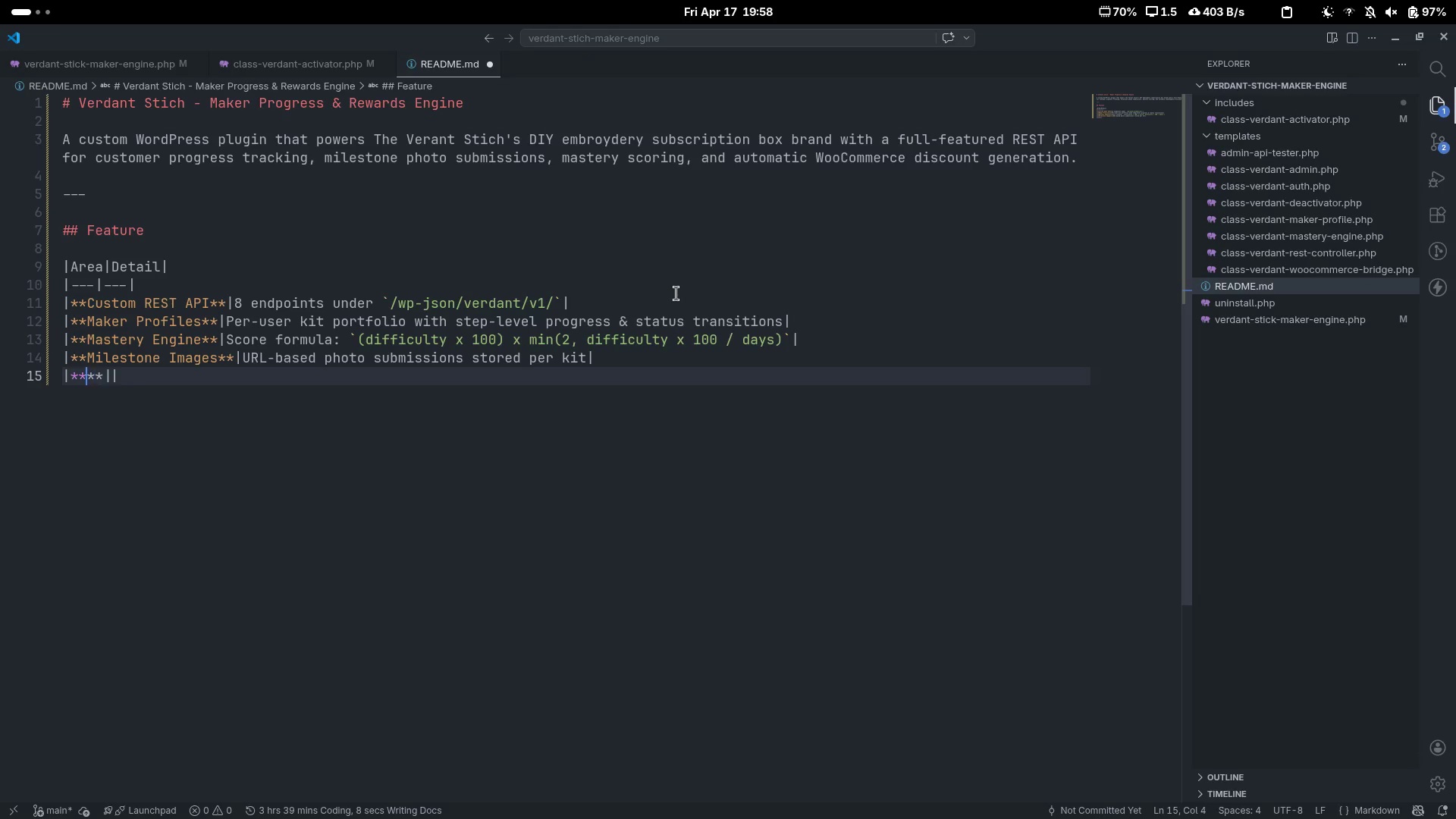 
 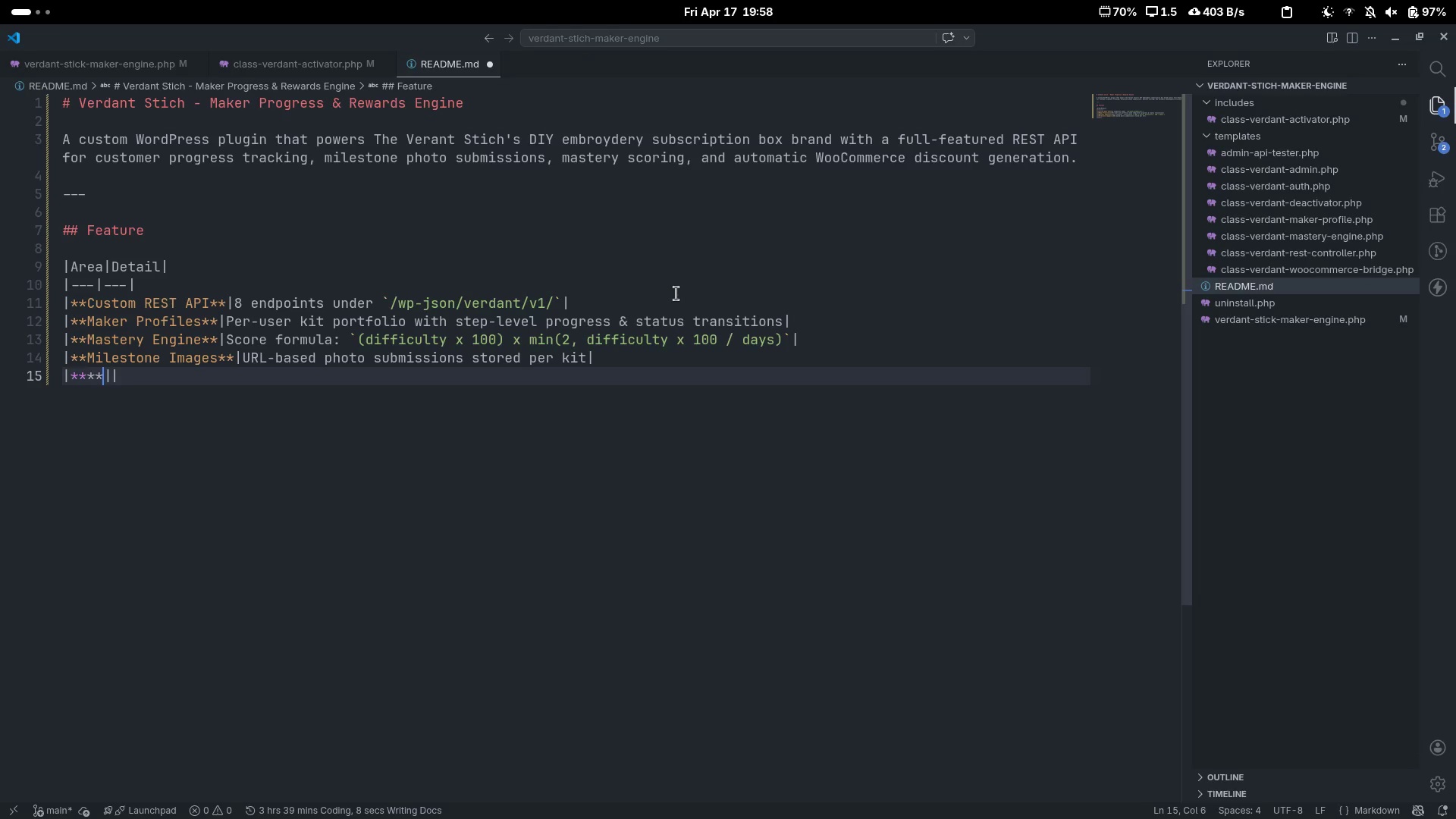 
key(ArrowLeft)
 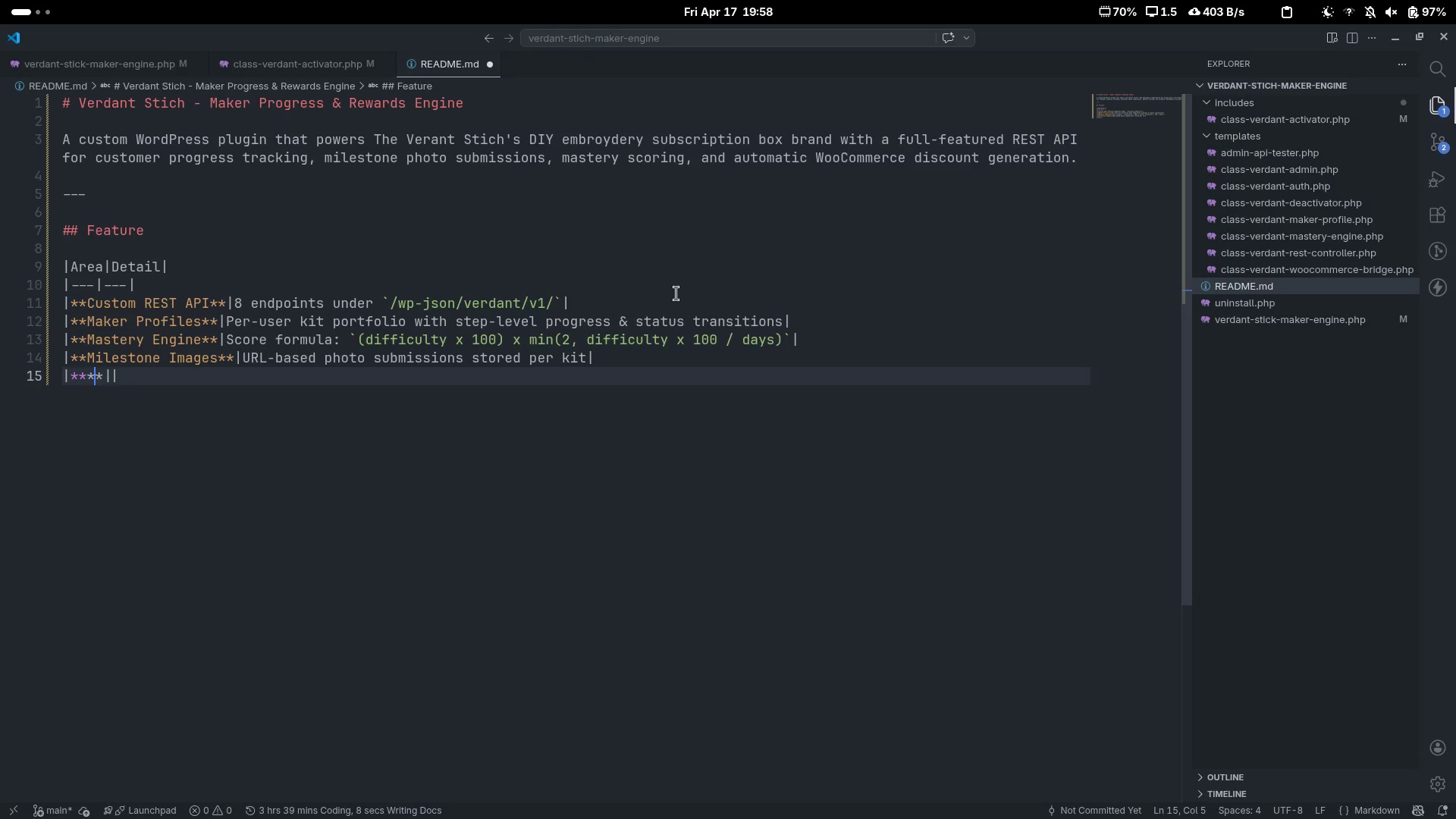 
key(ArrowLeft)
 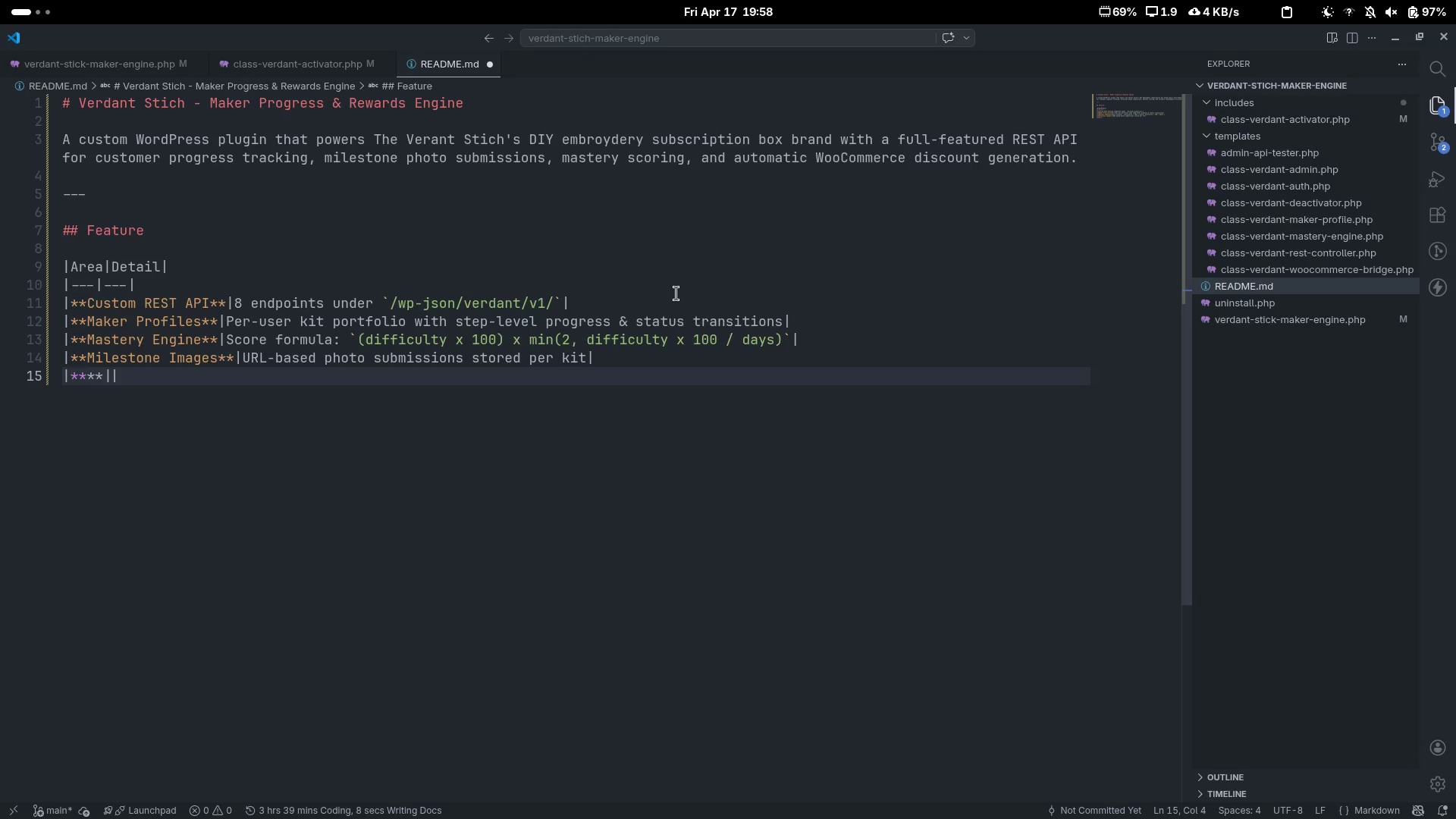 
type(WooCommerce Bridge)
 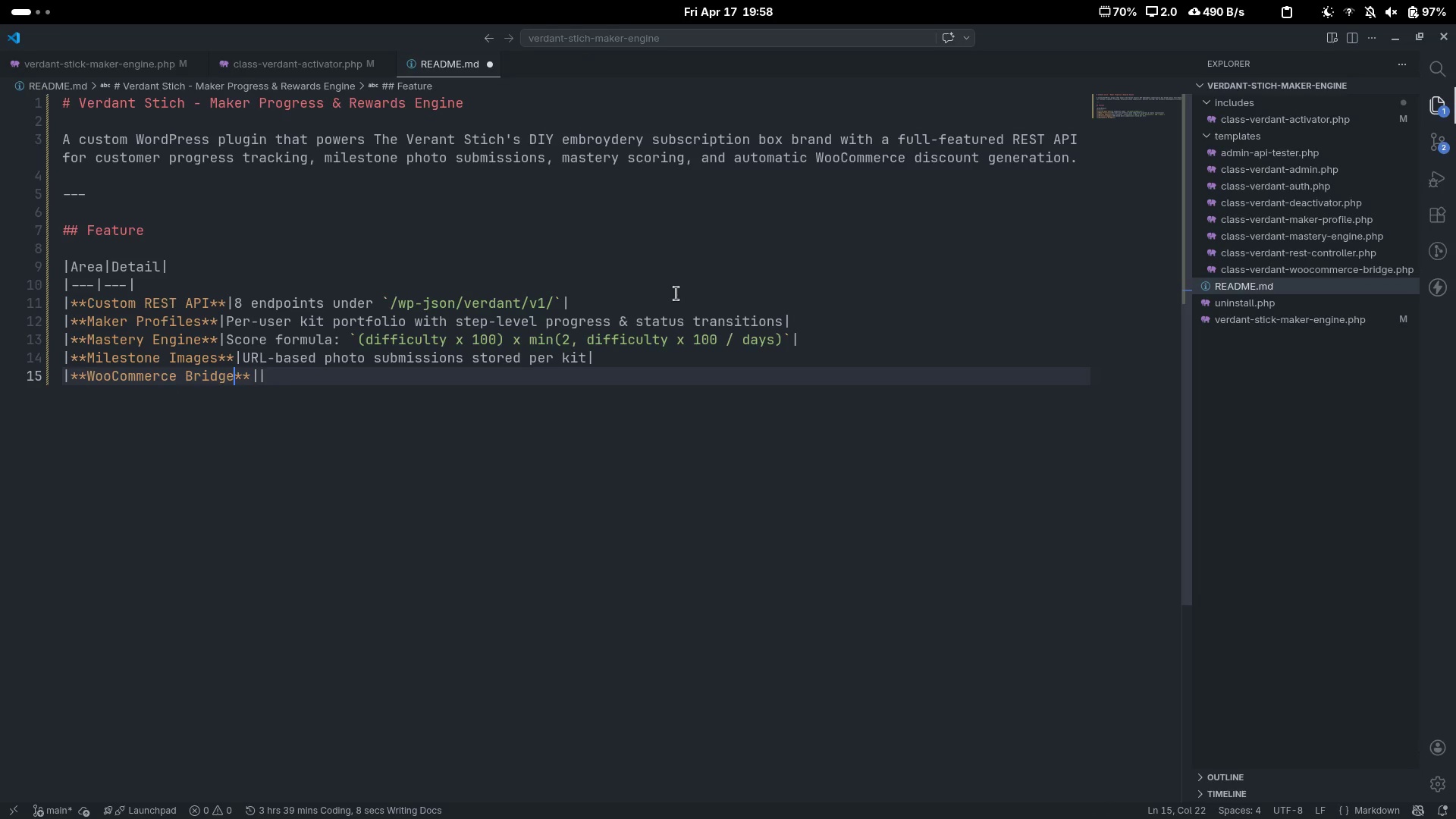 
key(ArrowRight)
 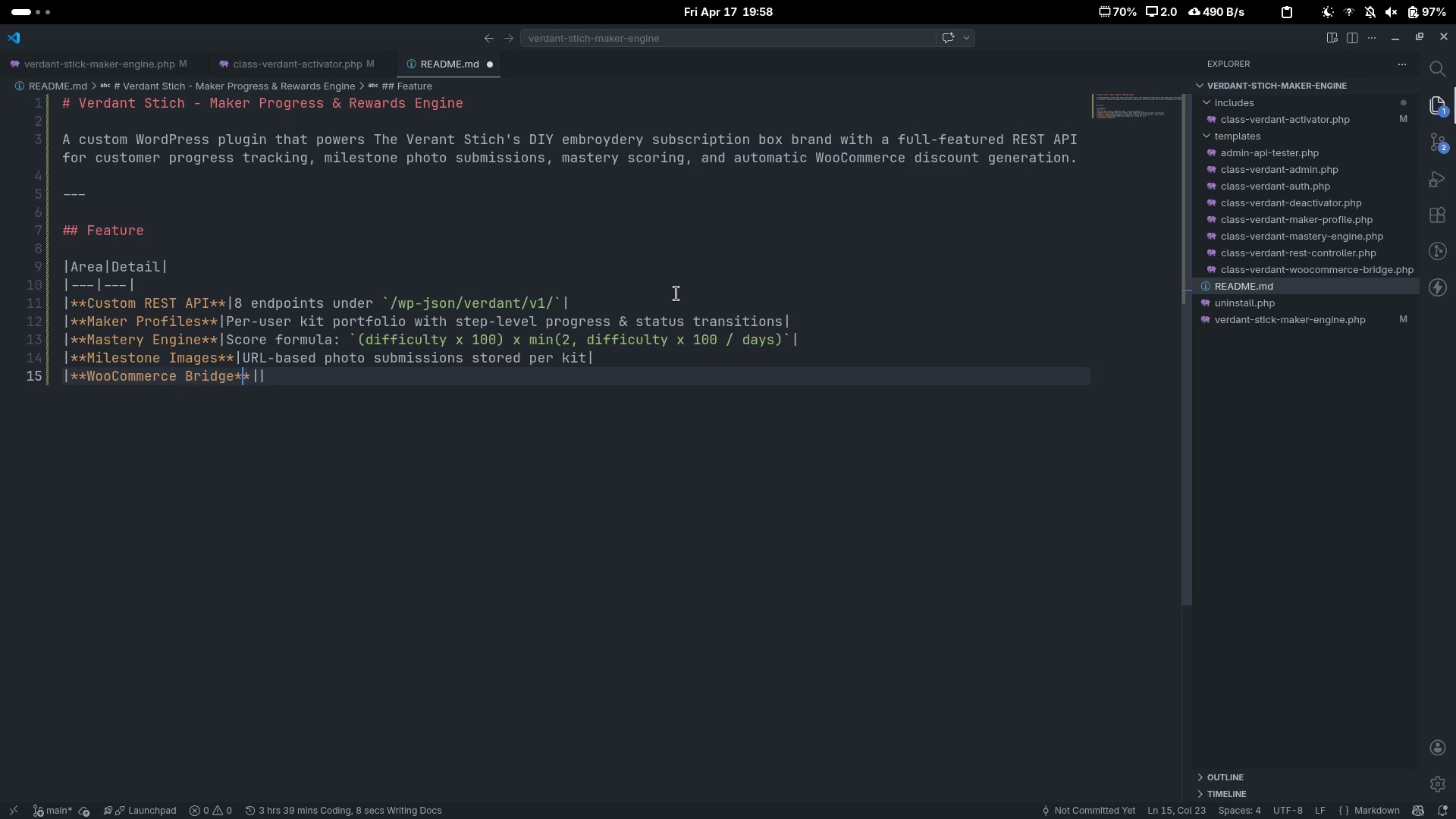 
key(ArrowRight)
 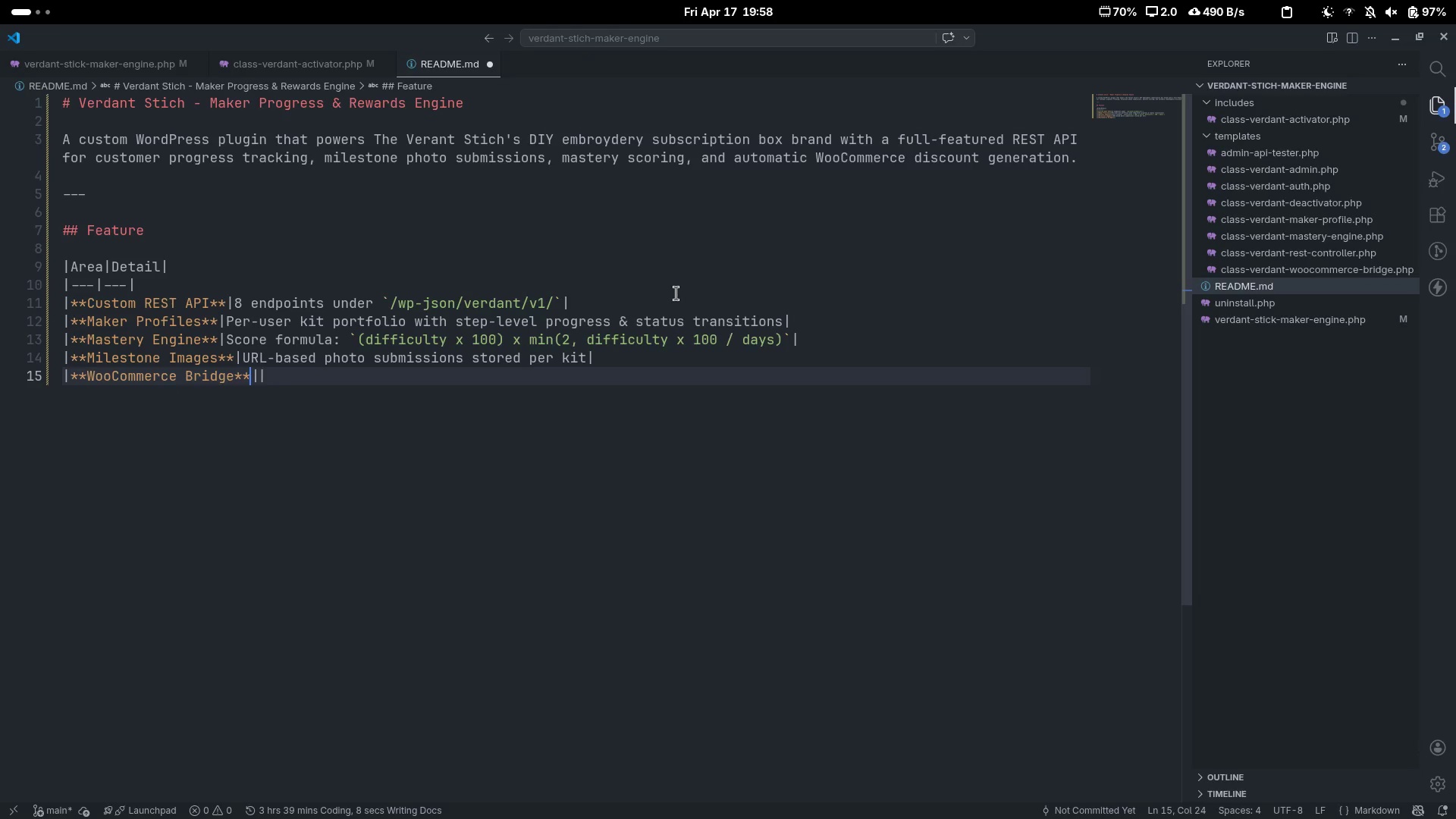 
key(ArrowRight)
 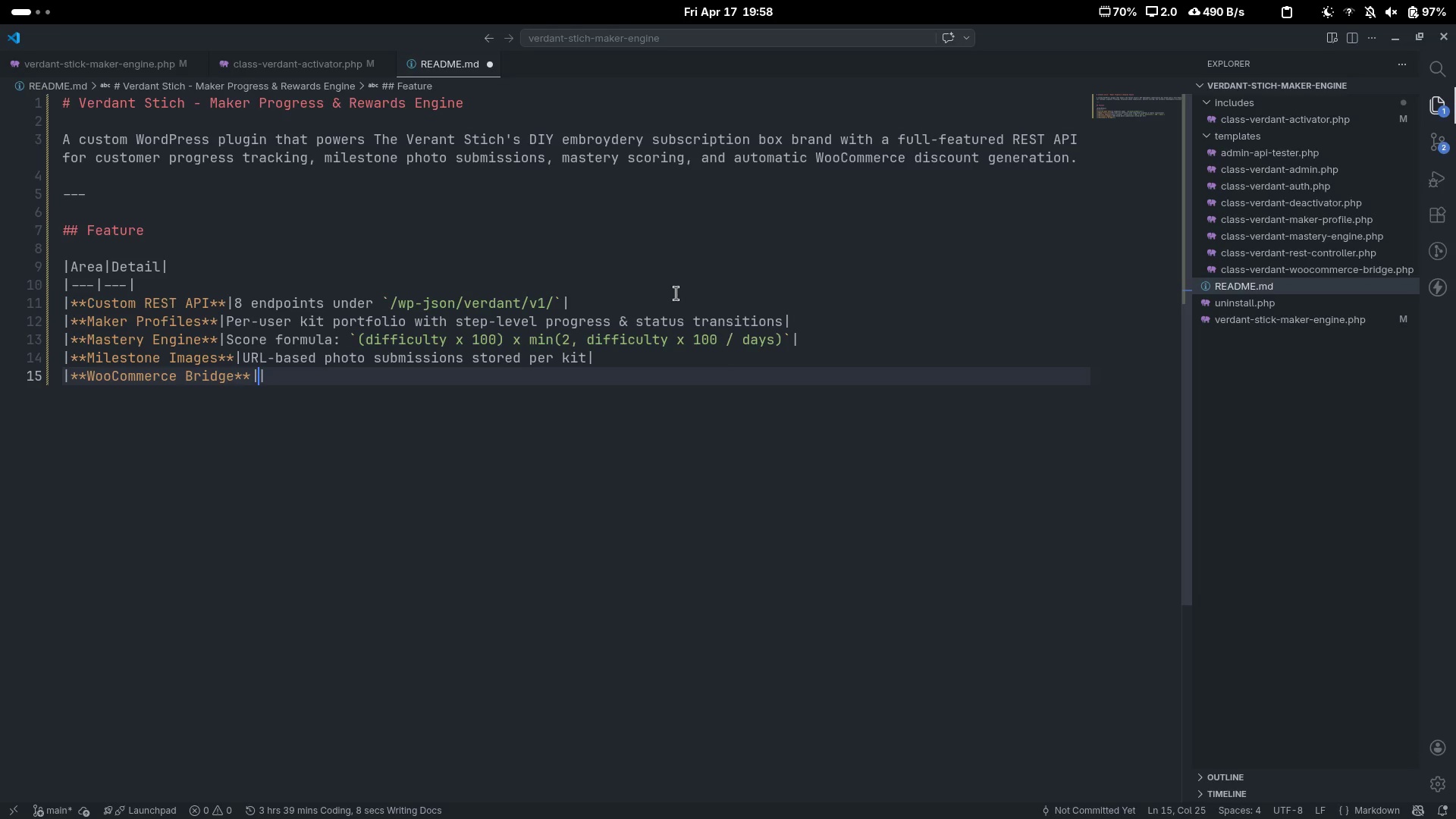 
type(Auto-generates pr)
key(Backspace)
type(ersonalised ``)
 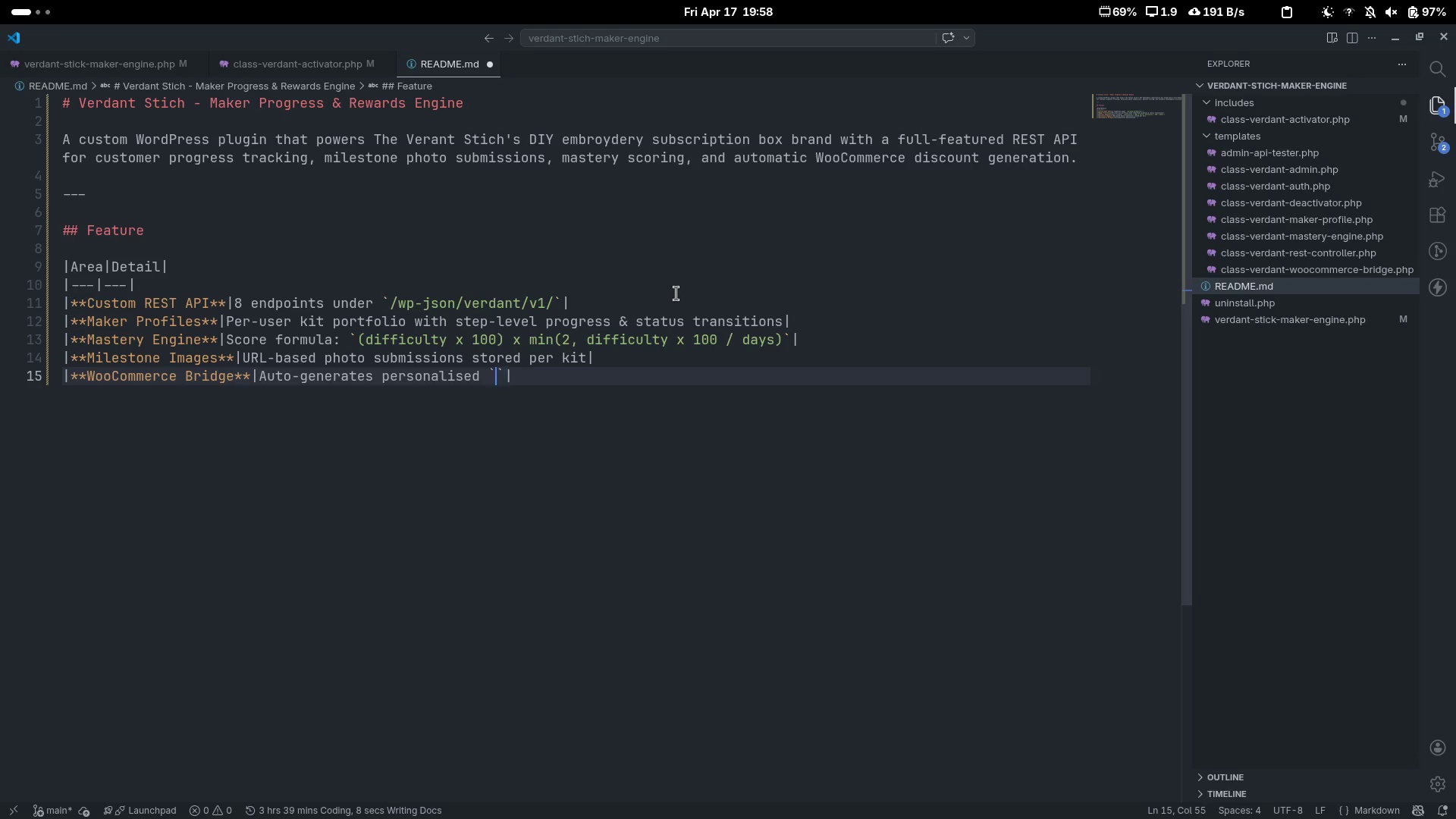 
key(ArrowLeft)
 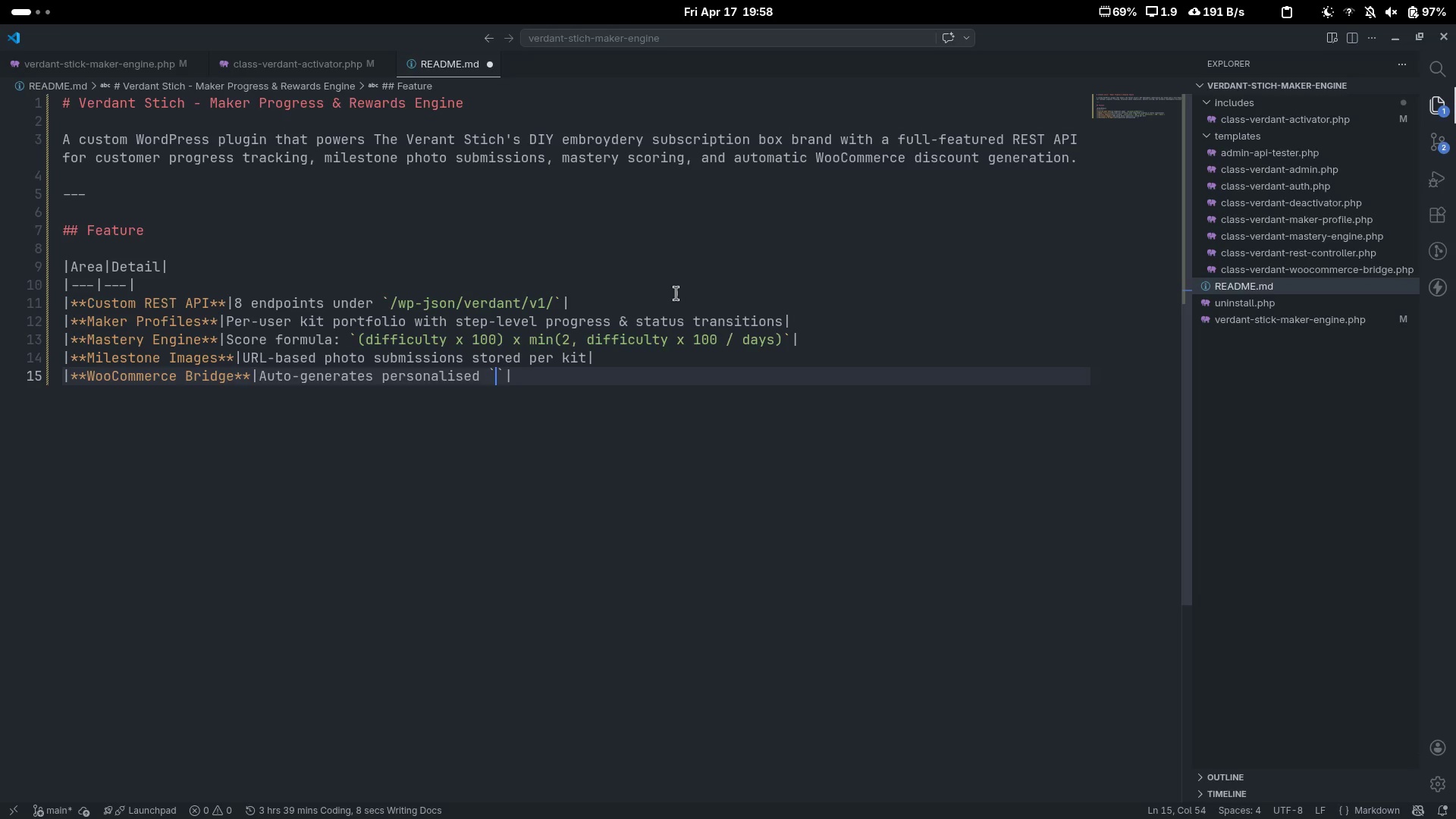 
type(VERDANT_{})
 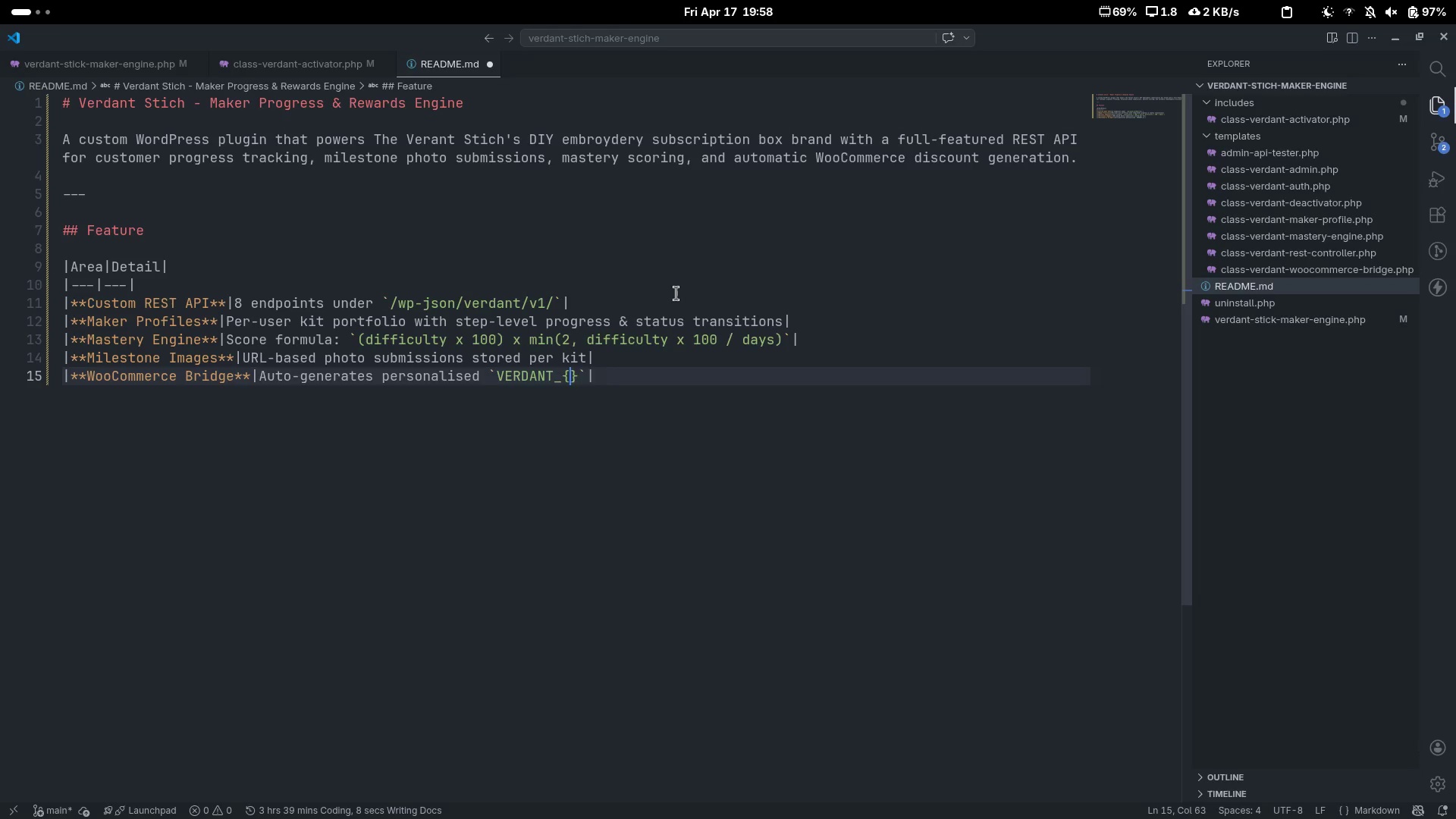 
 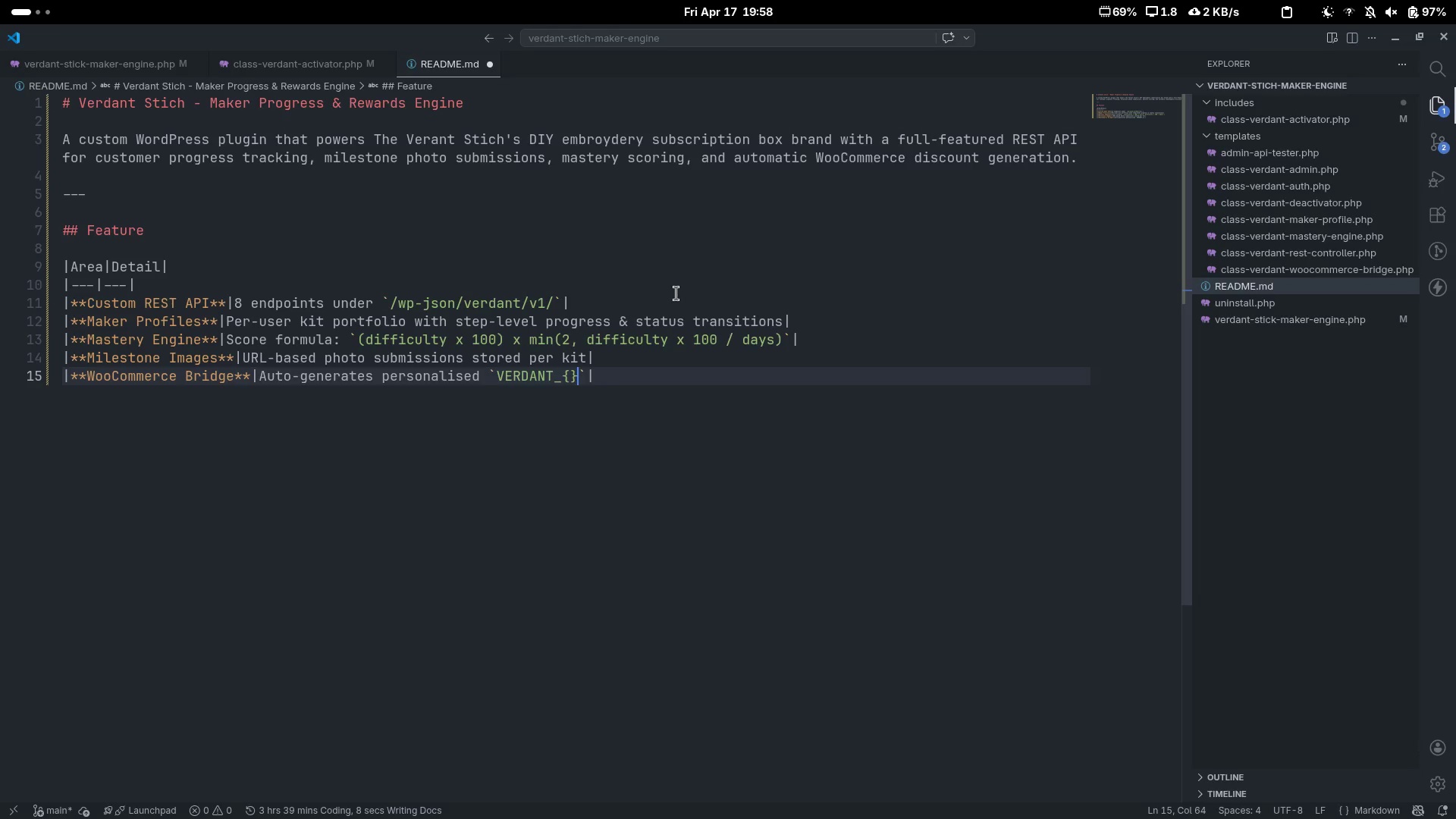 
key(ArrowLeft)
 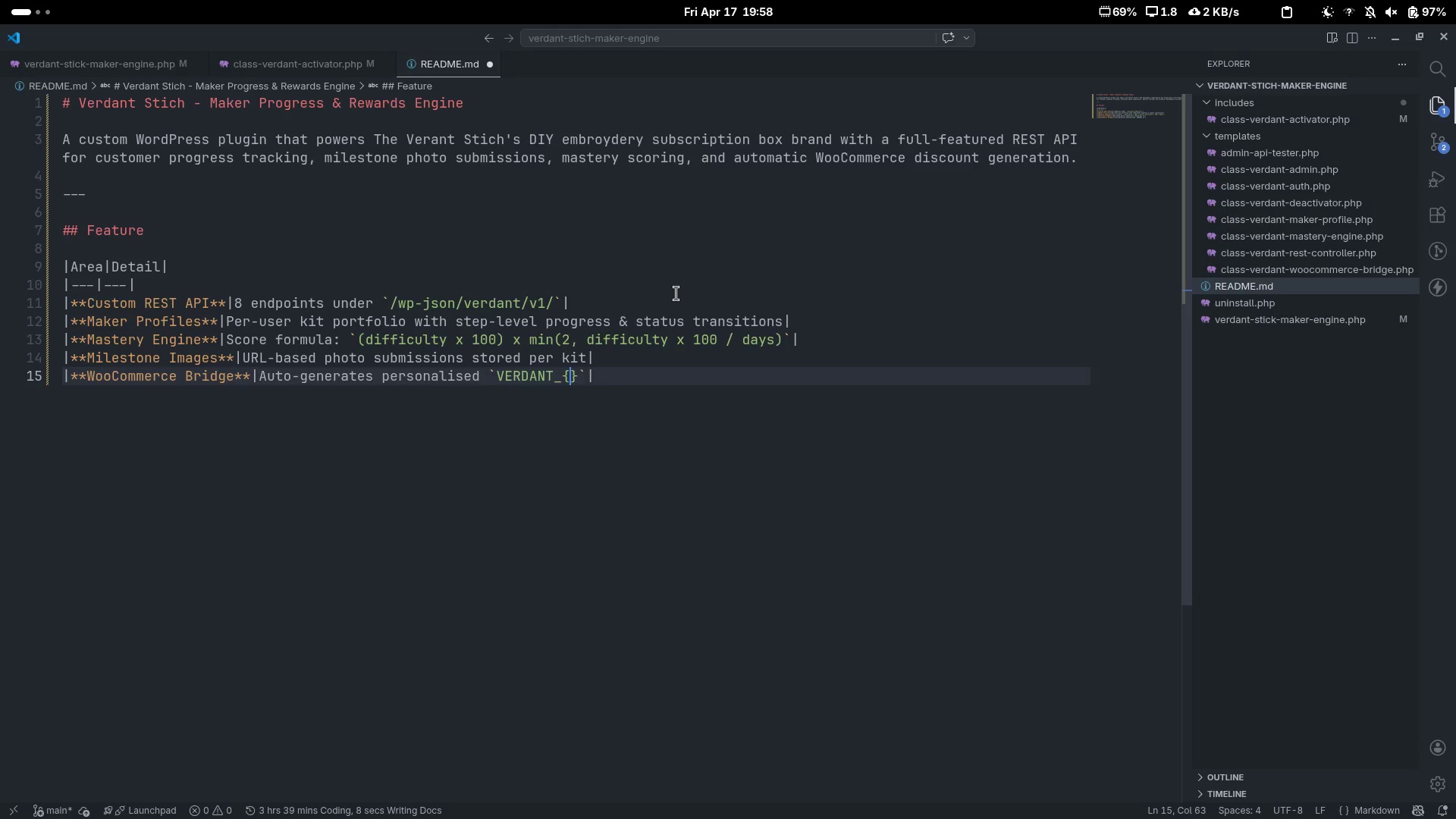 
type(userID)
 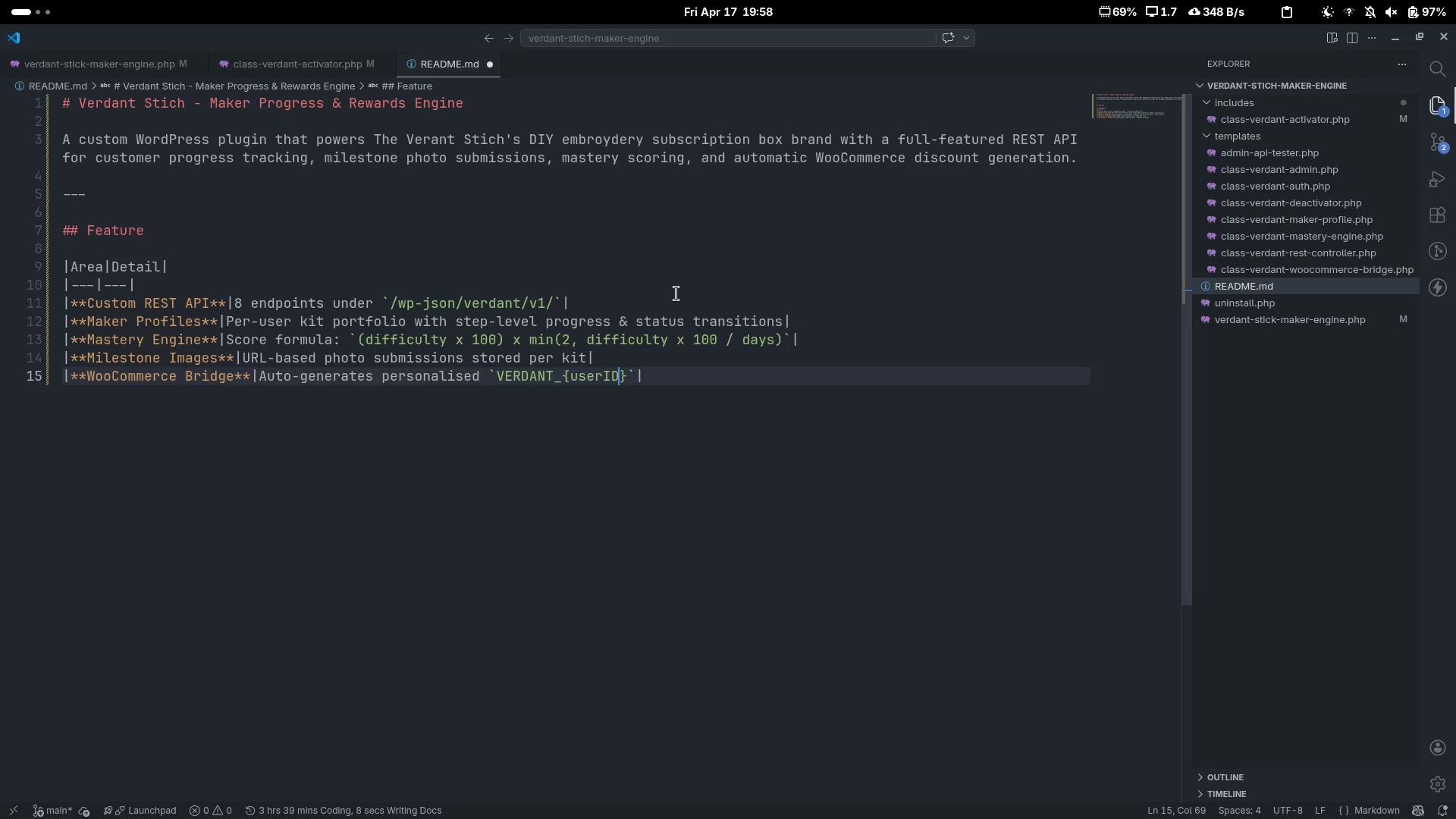 
 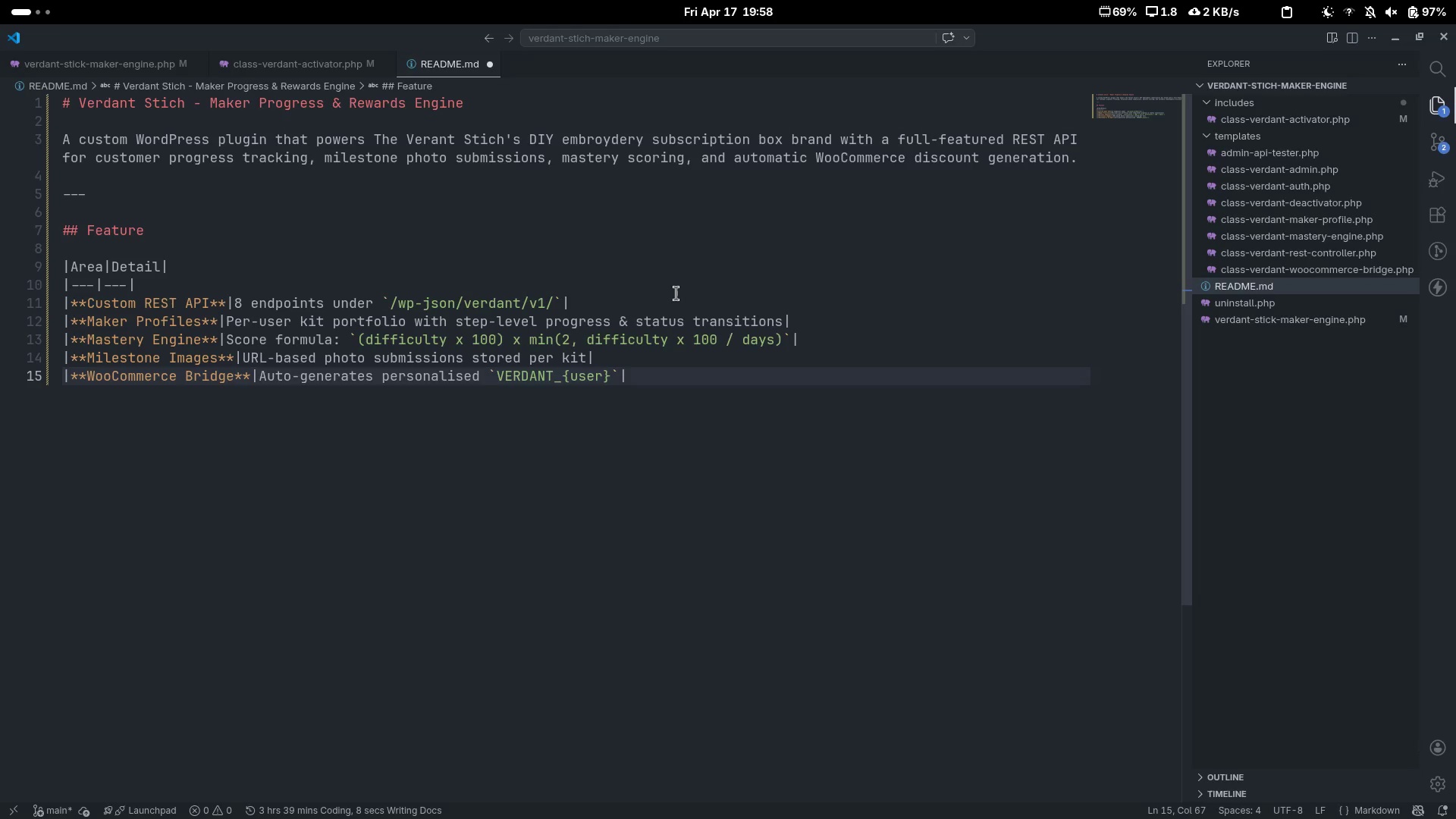 
hold_key(key=ControlLeft, duration=0.56)
 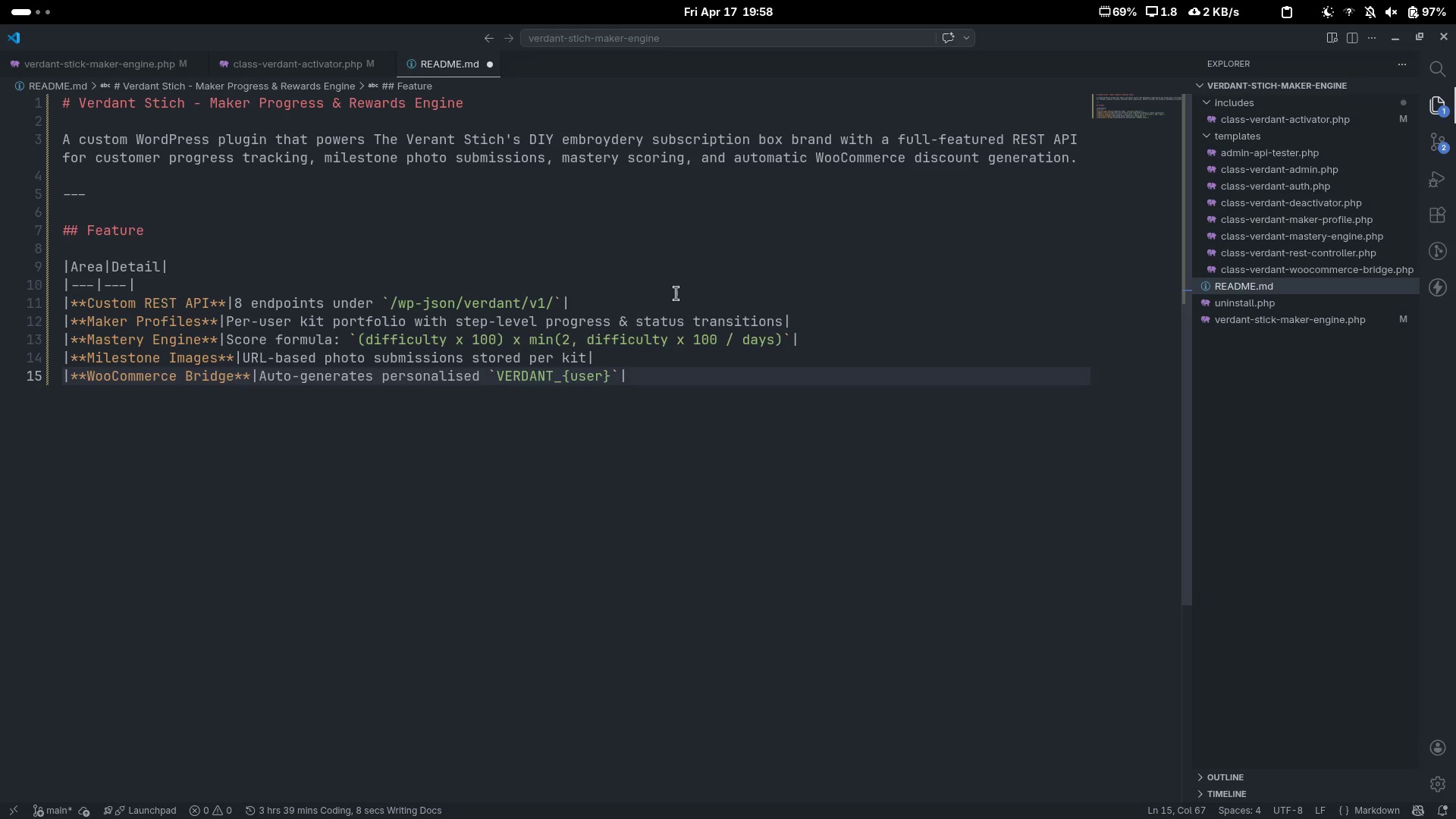 
key(ArrowRight)
 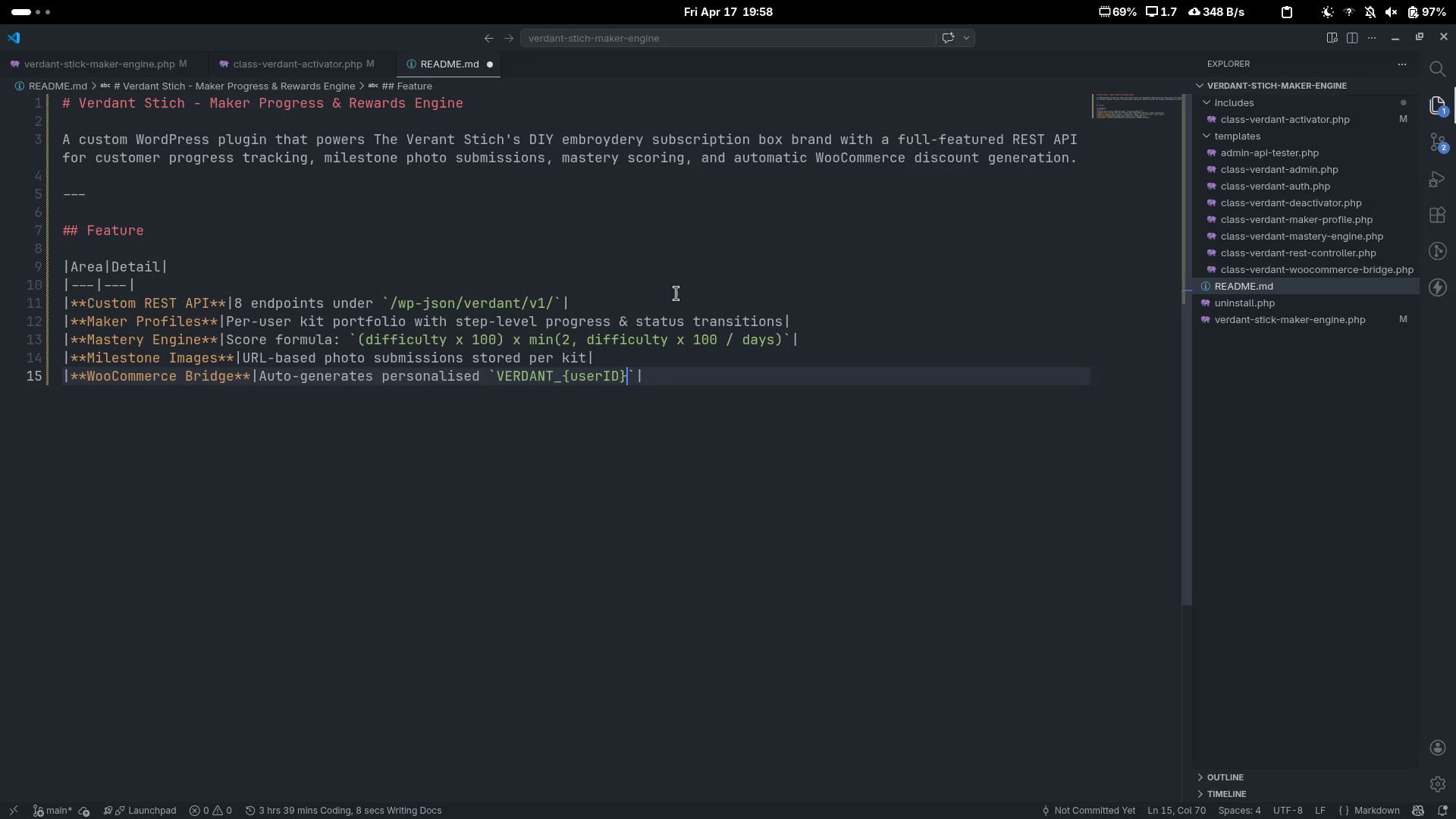 
key(Shift+Equal)
 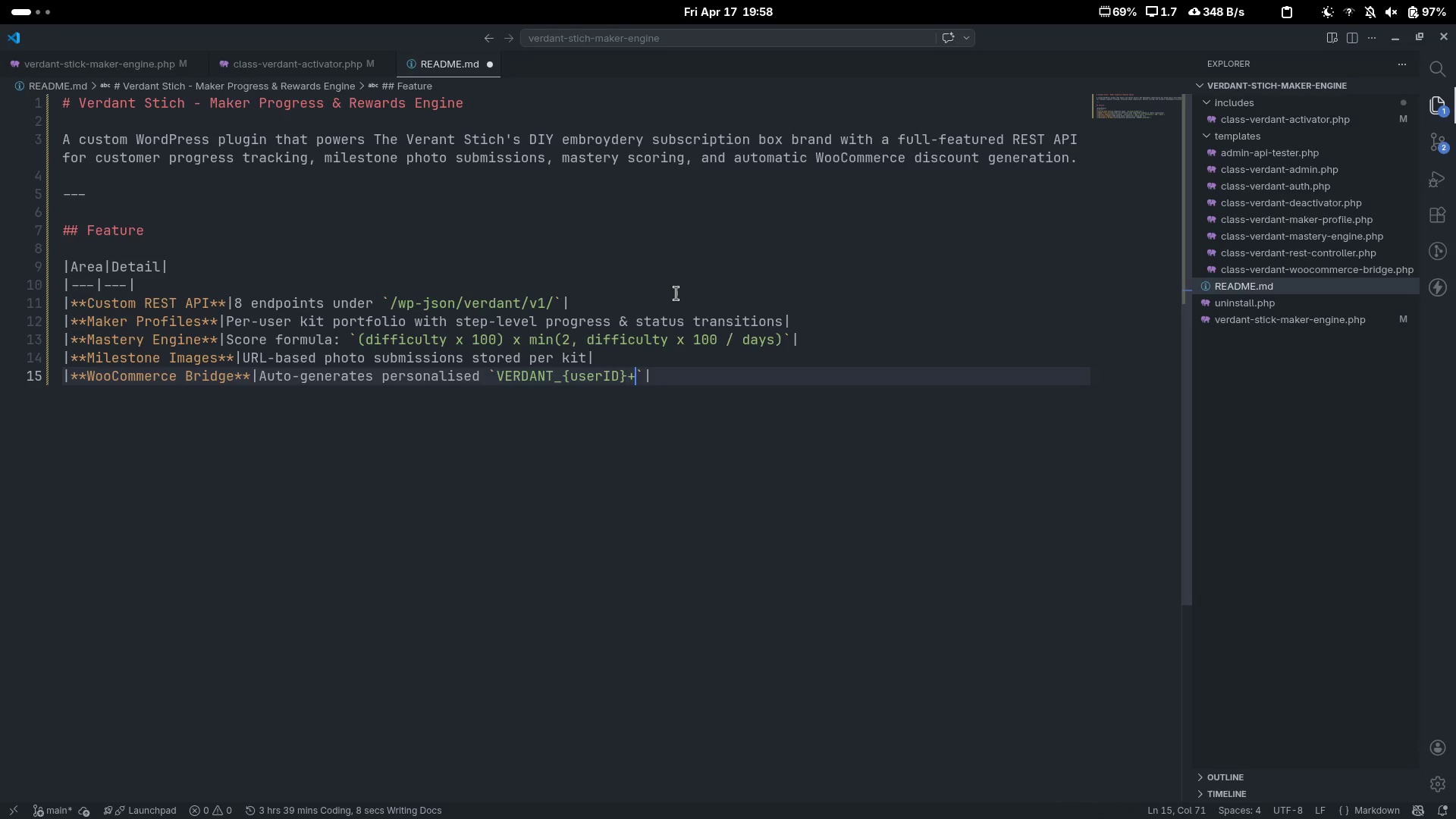 
key(Backspace)
 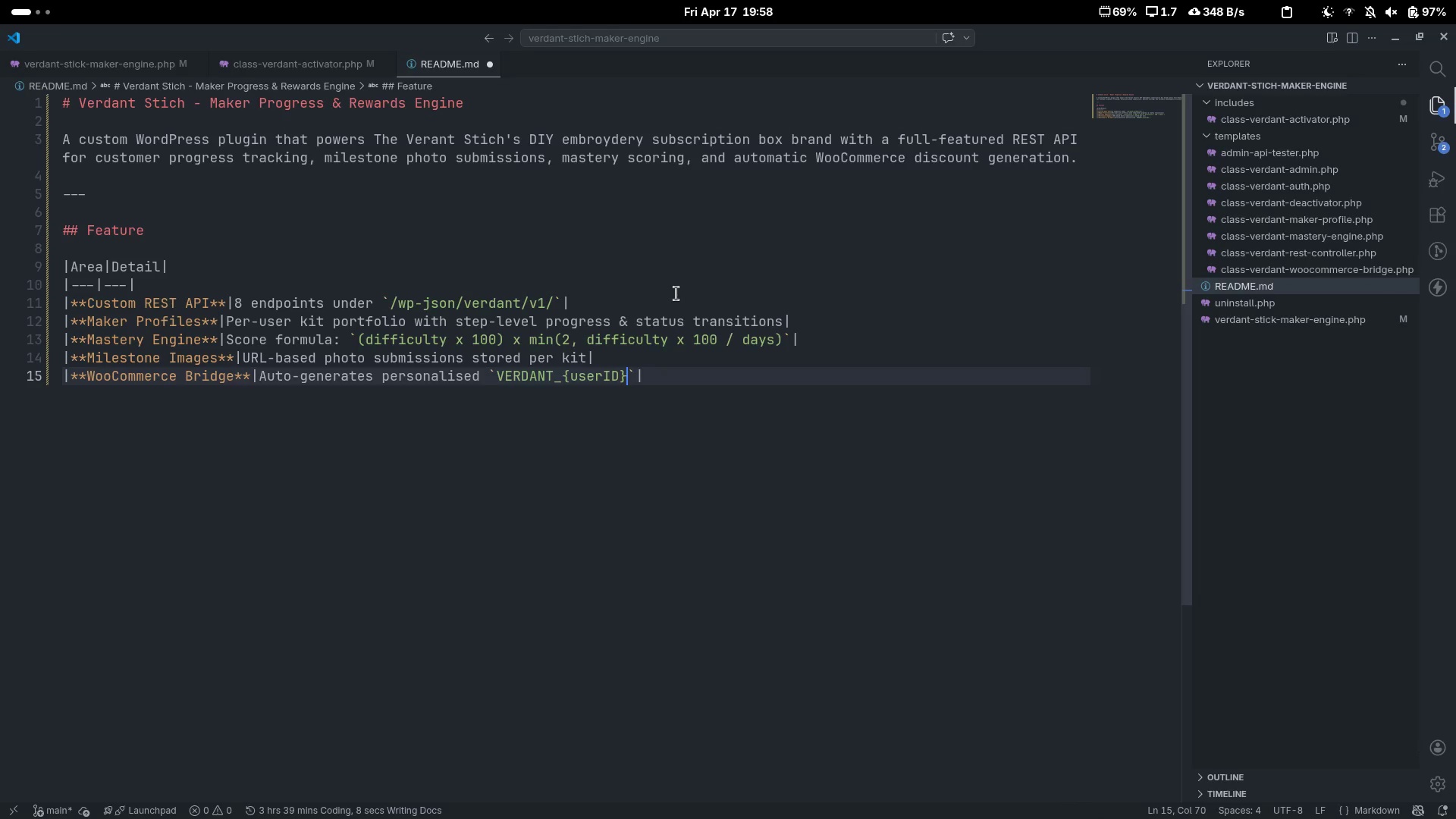 
key(Shift+Minus)
 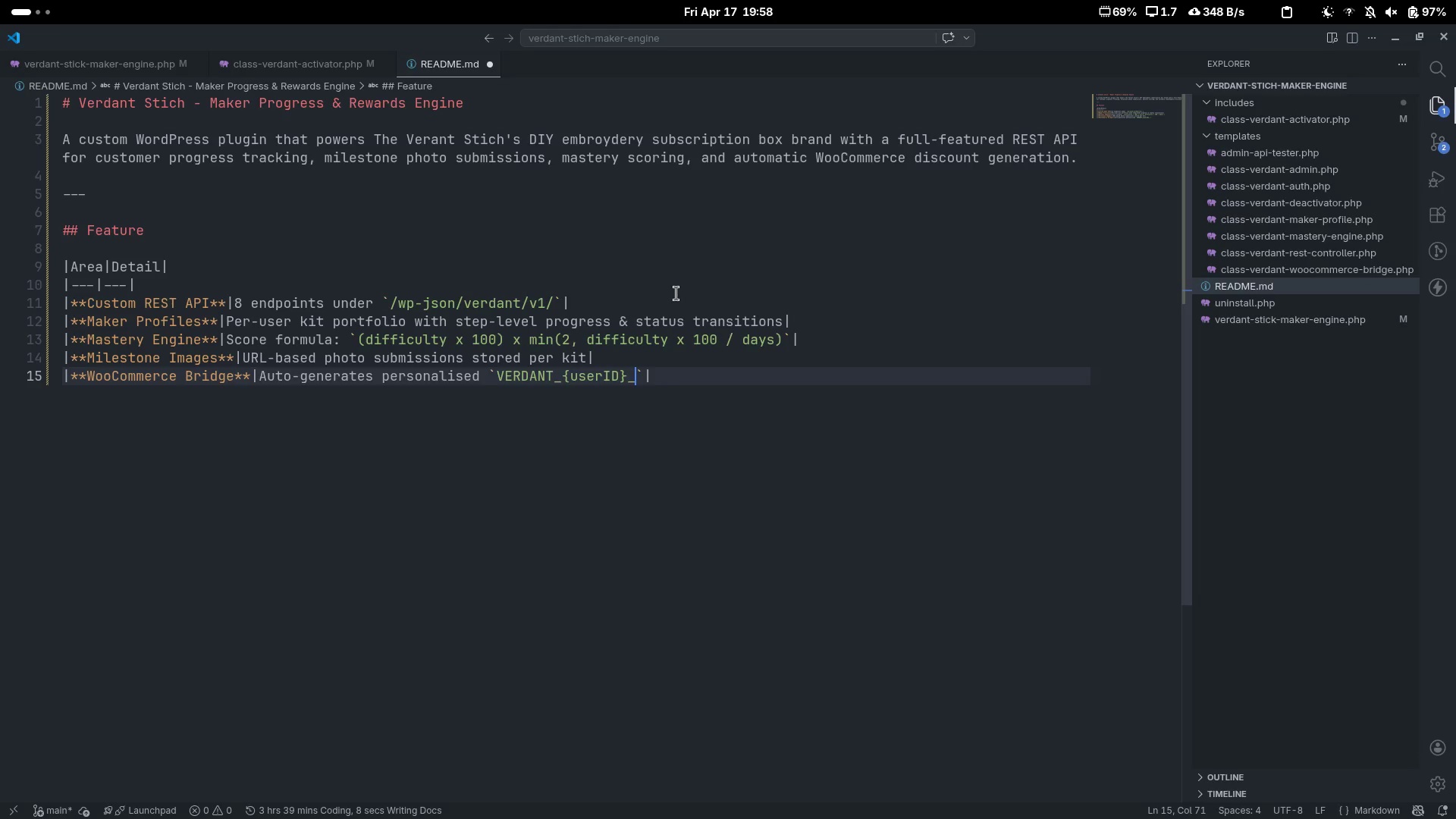 
key(Shift+L)
 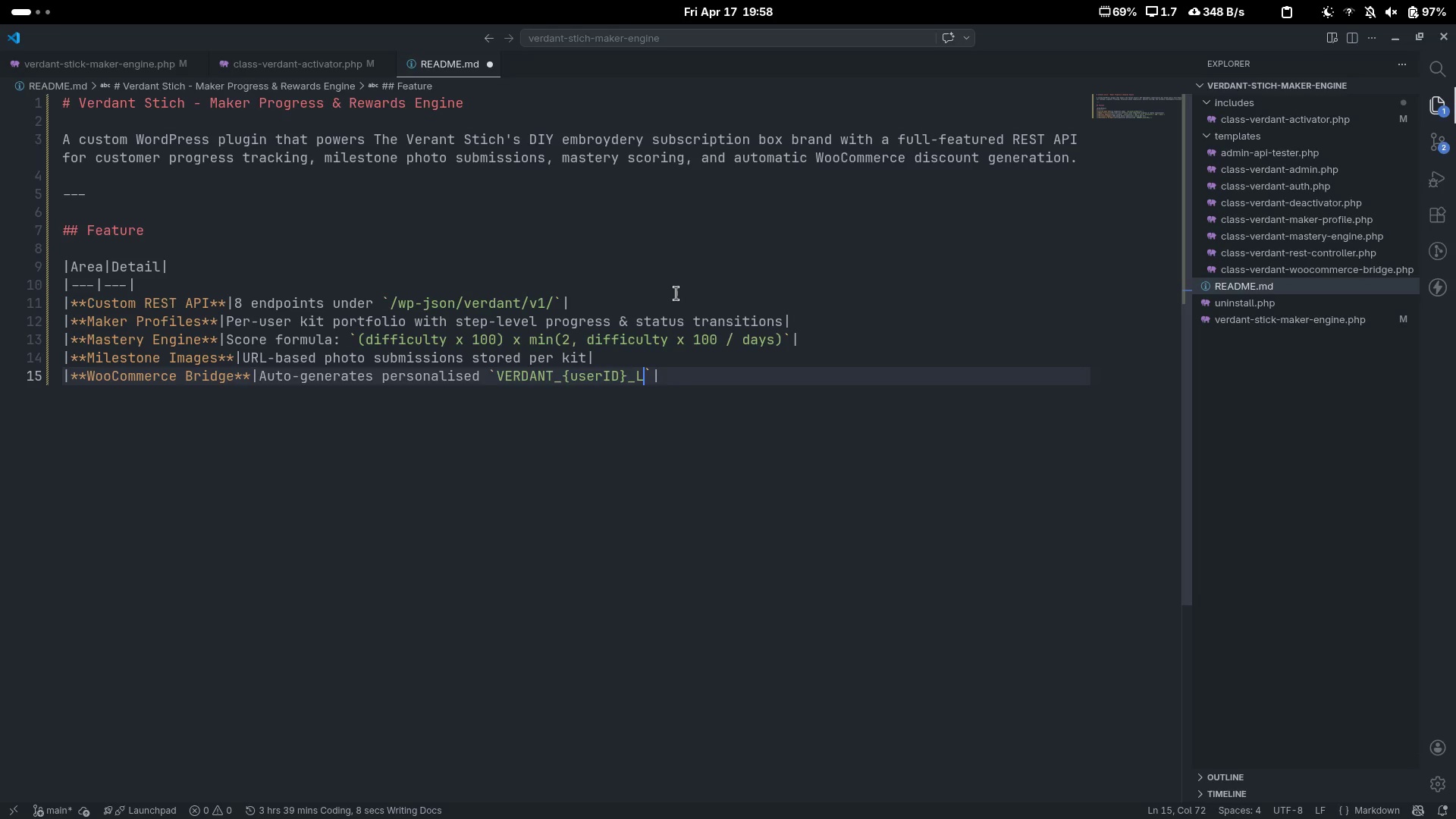 
key(Shift+BracketLeft)
 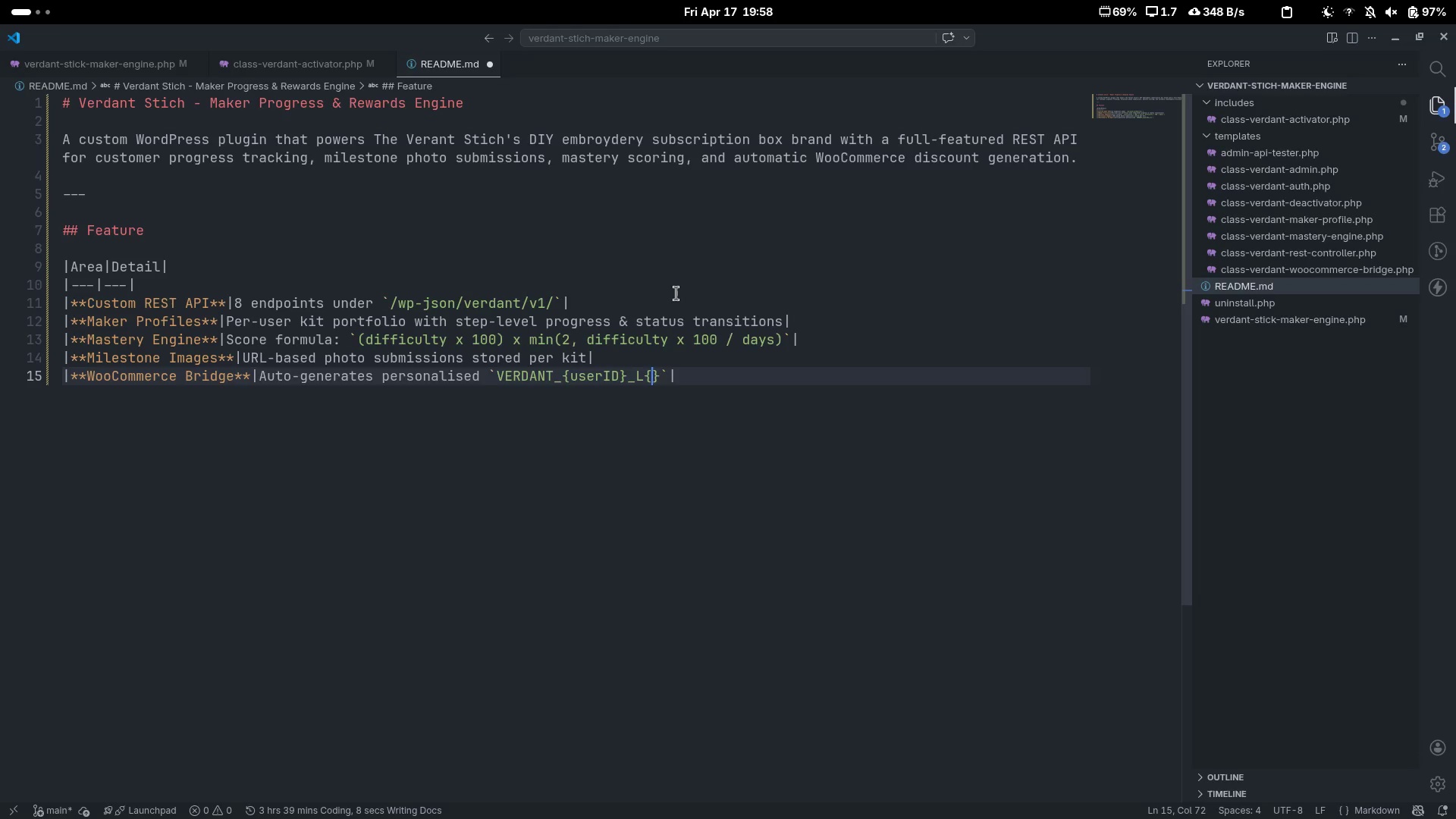 
key(Shift+BracketRight)
 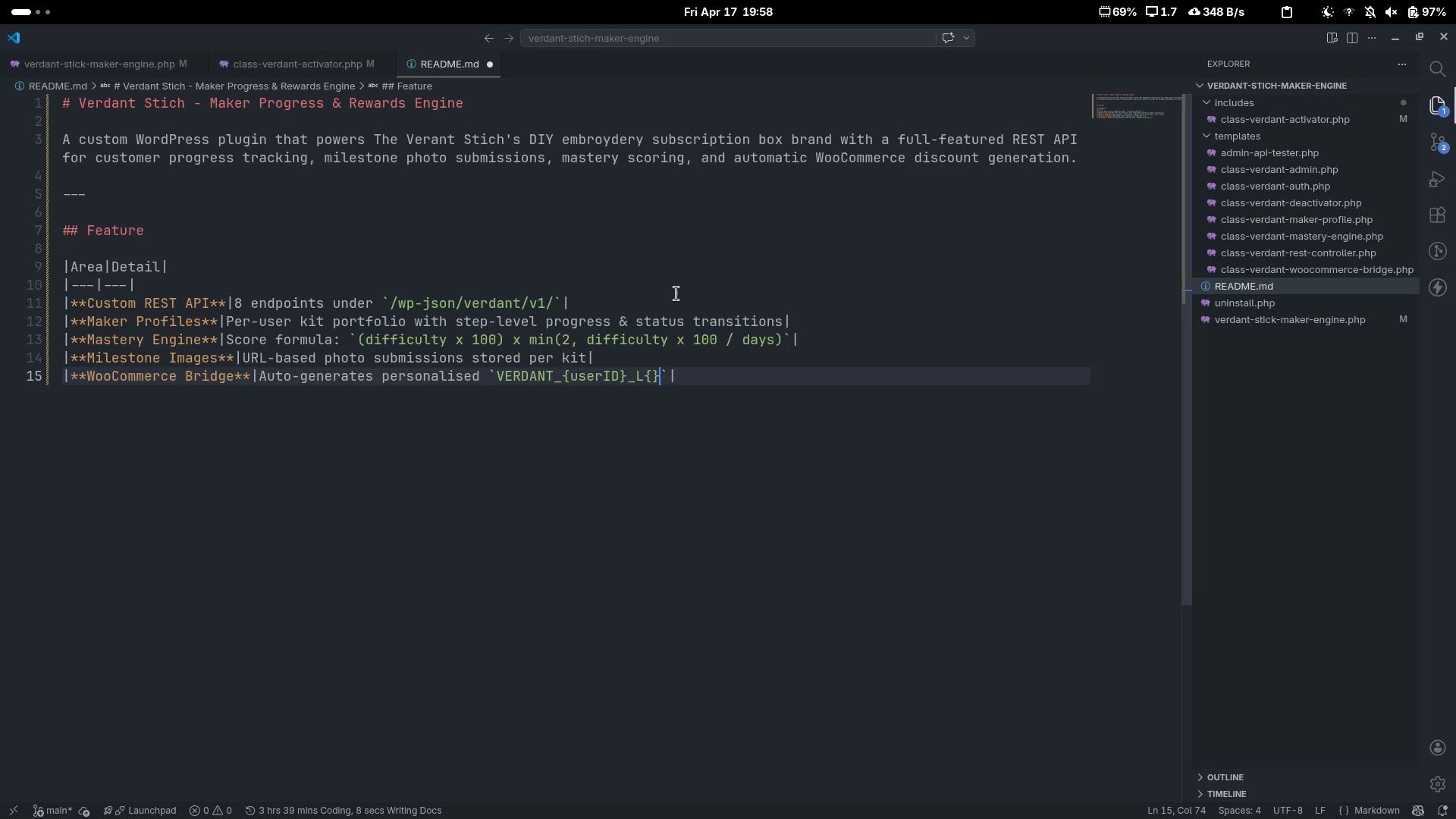 
key(ArrowLeft)
 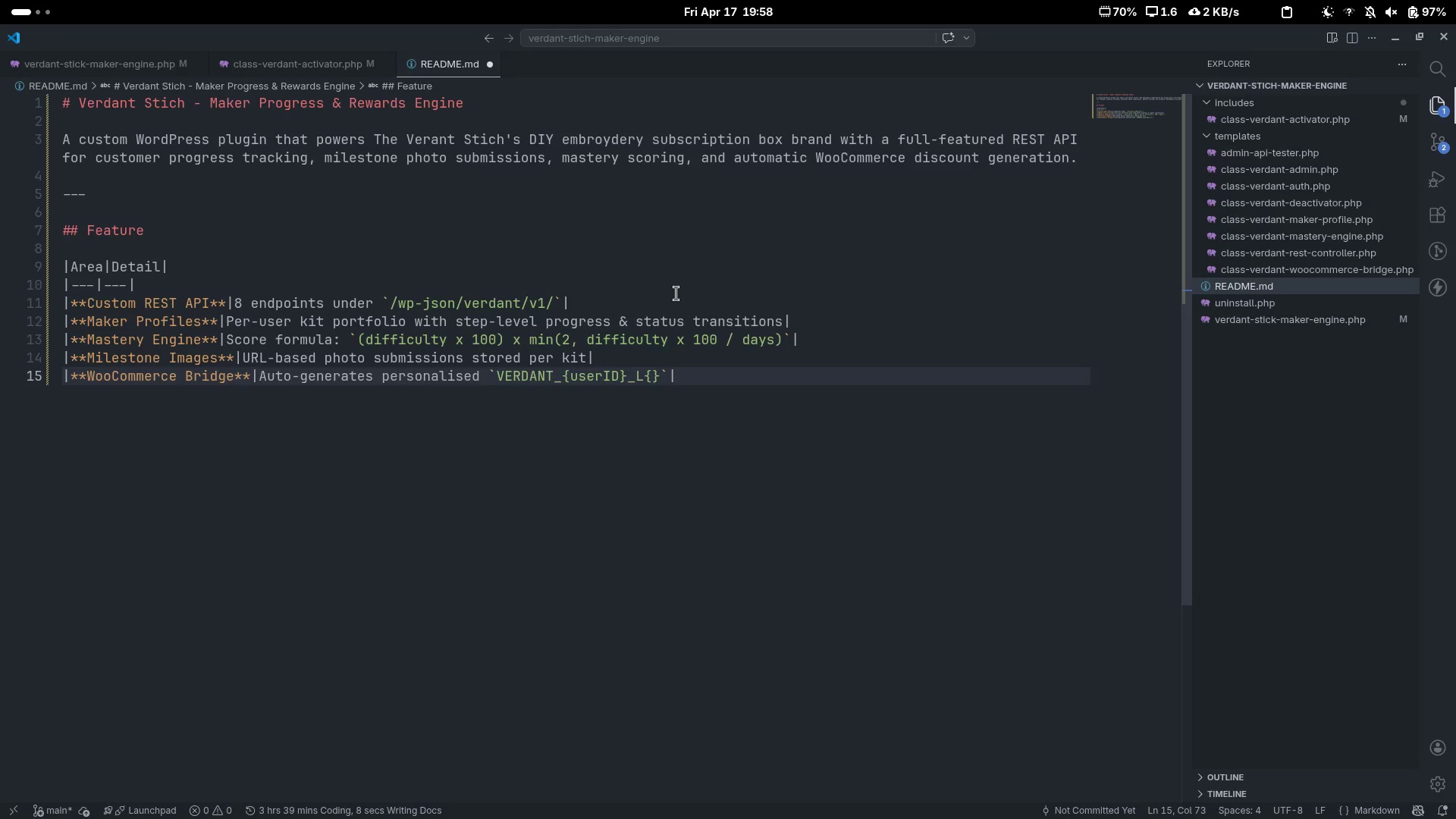 
type(level)
 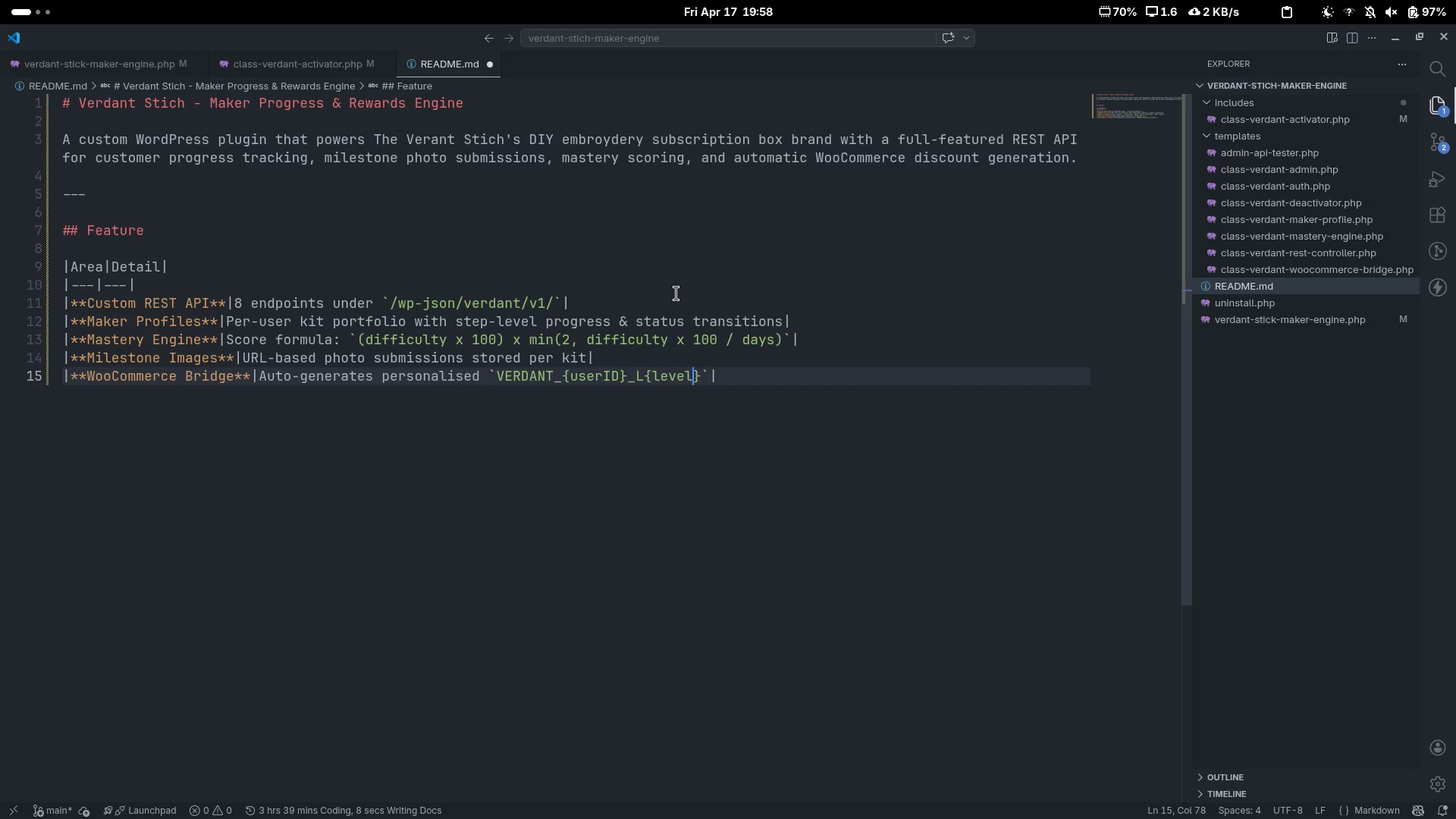 
key(ArrowRight)
 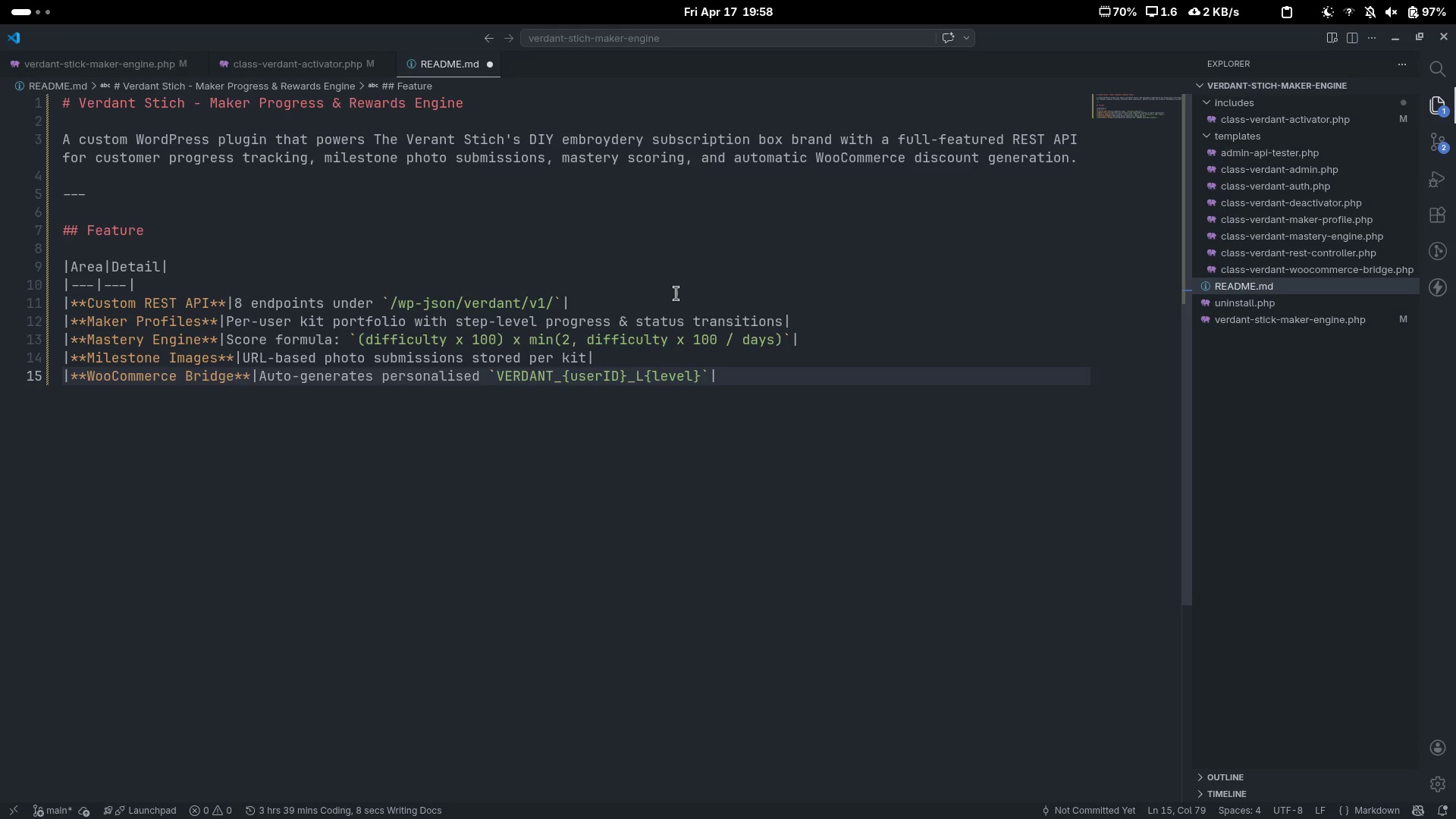 
key(ArrowRight)
 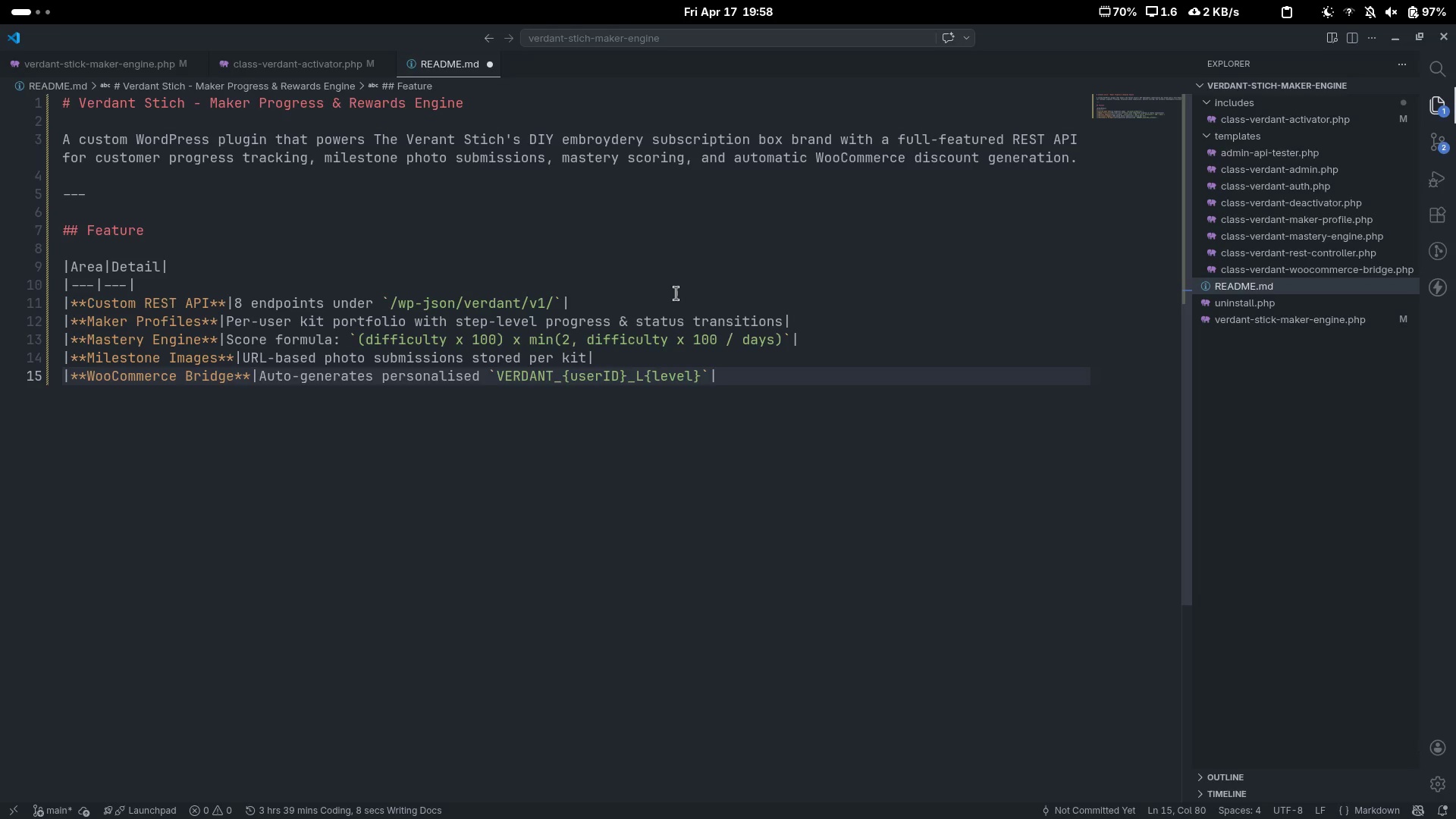 
type(coupons)
 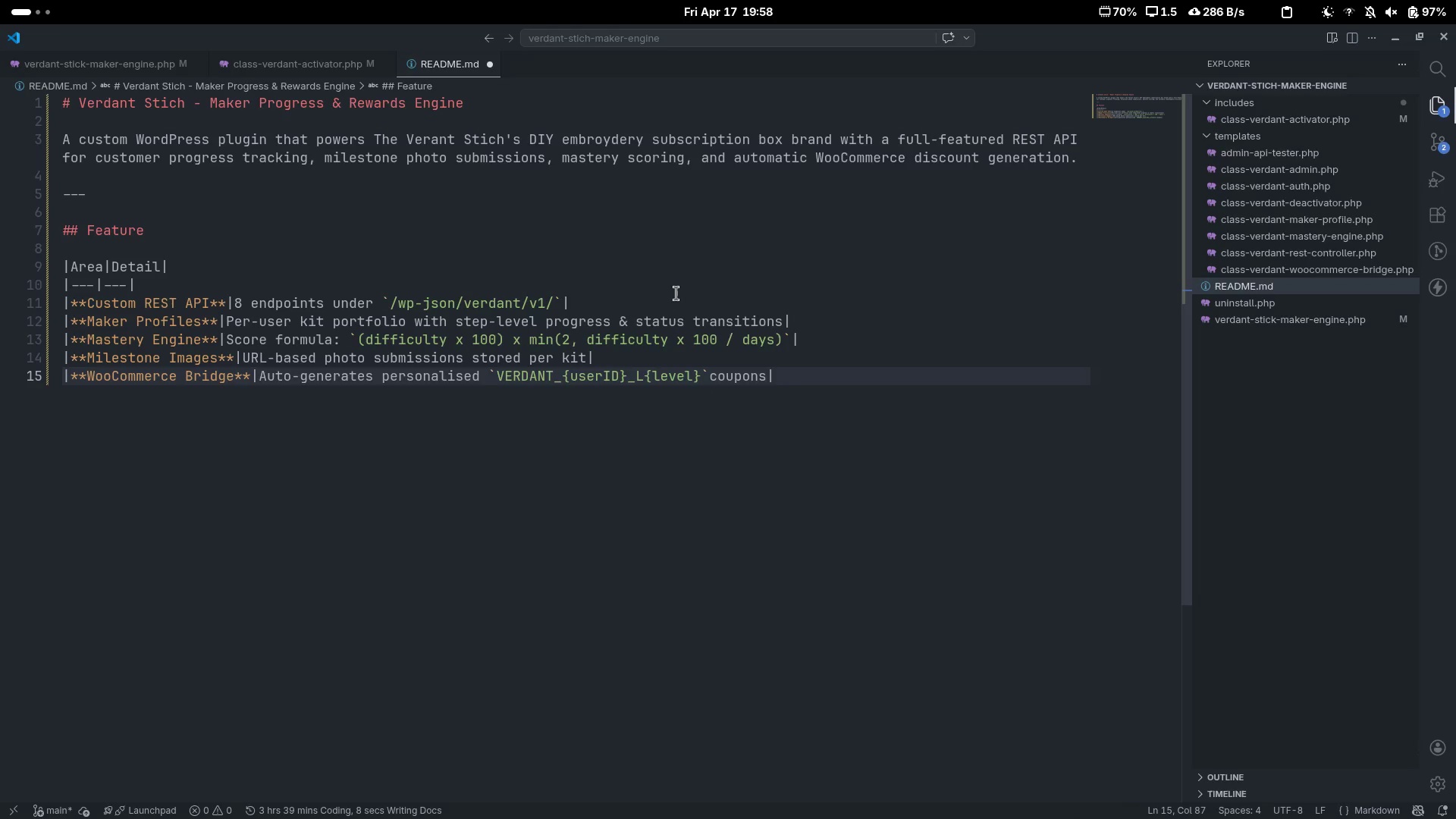 
key(ArrowRight)
 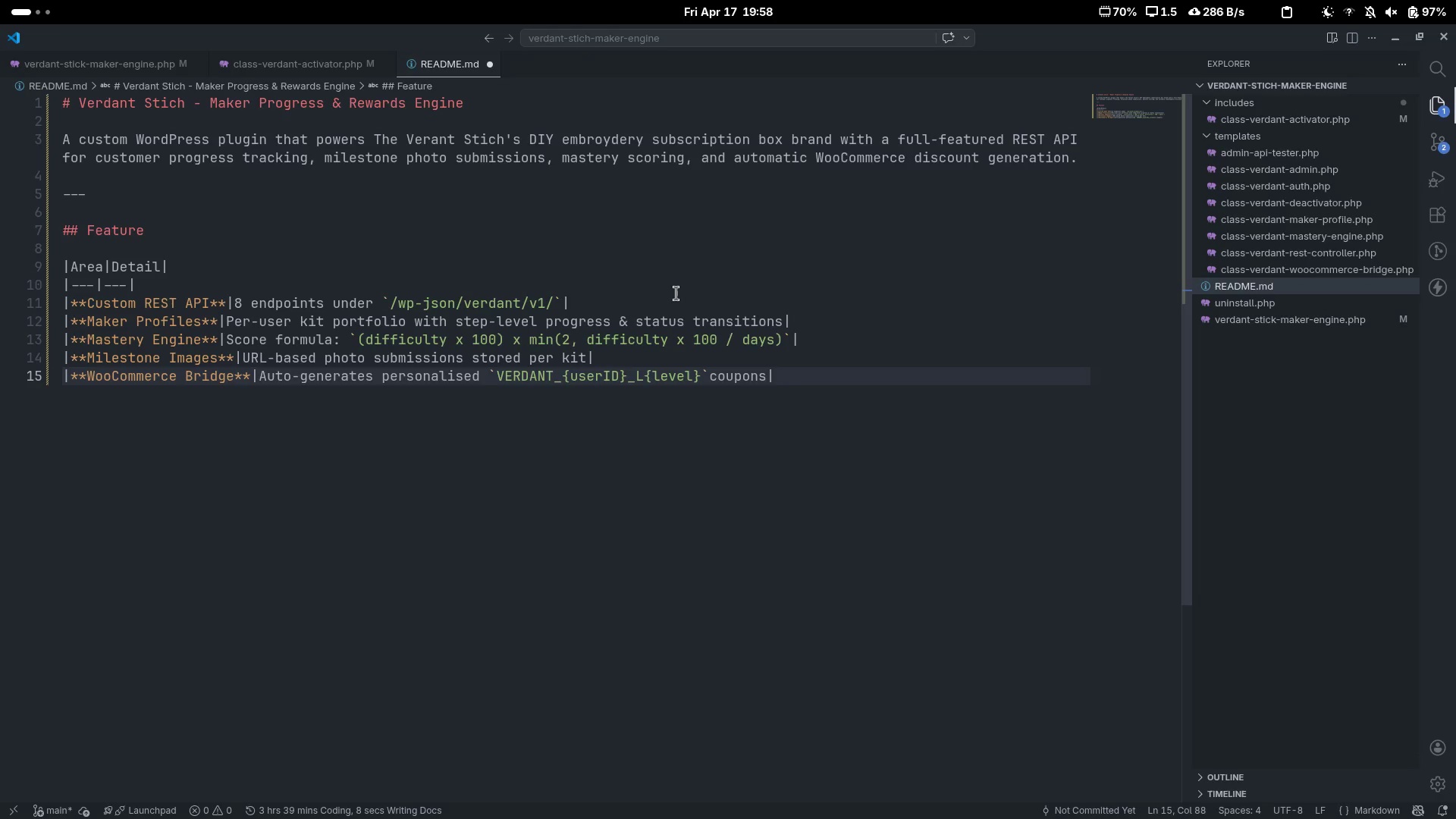 
key(Enter)
 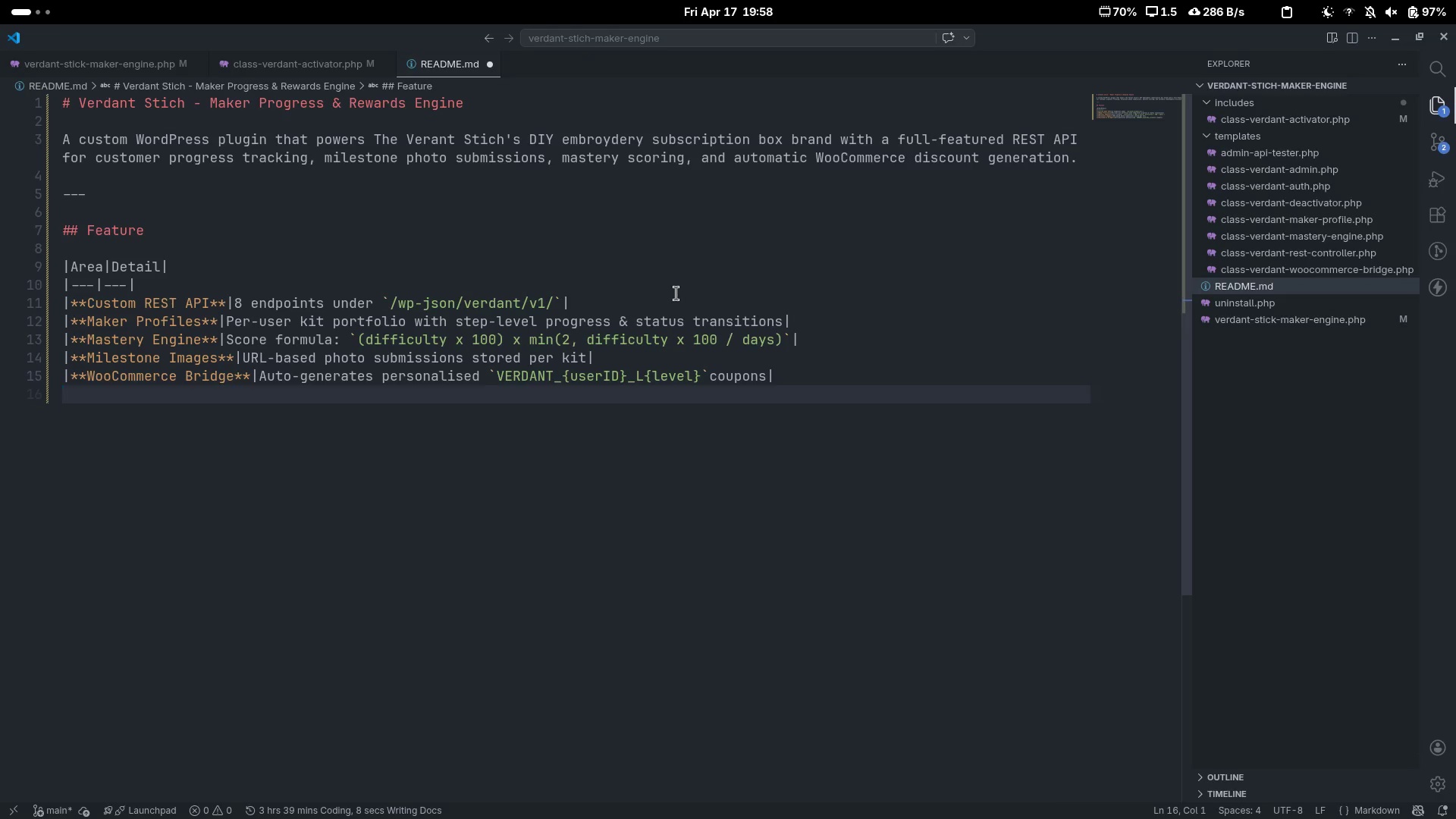 
key(Shift+Backslash)
 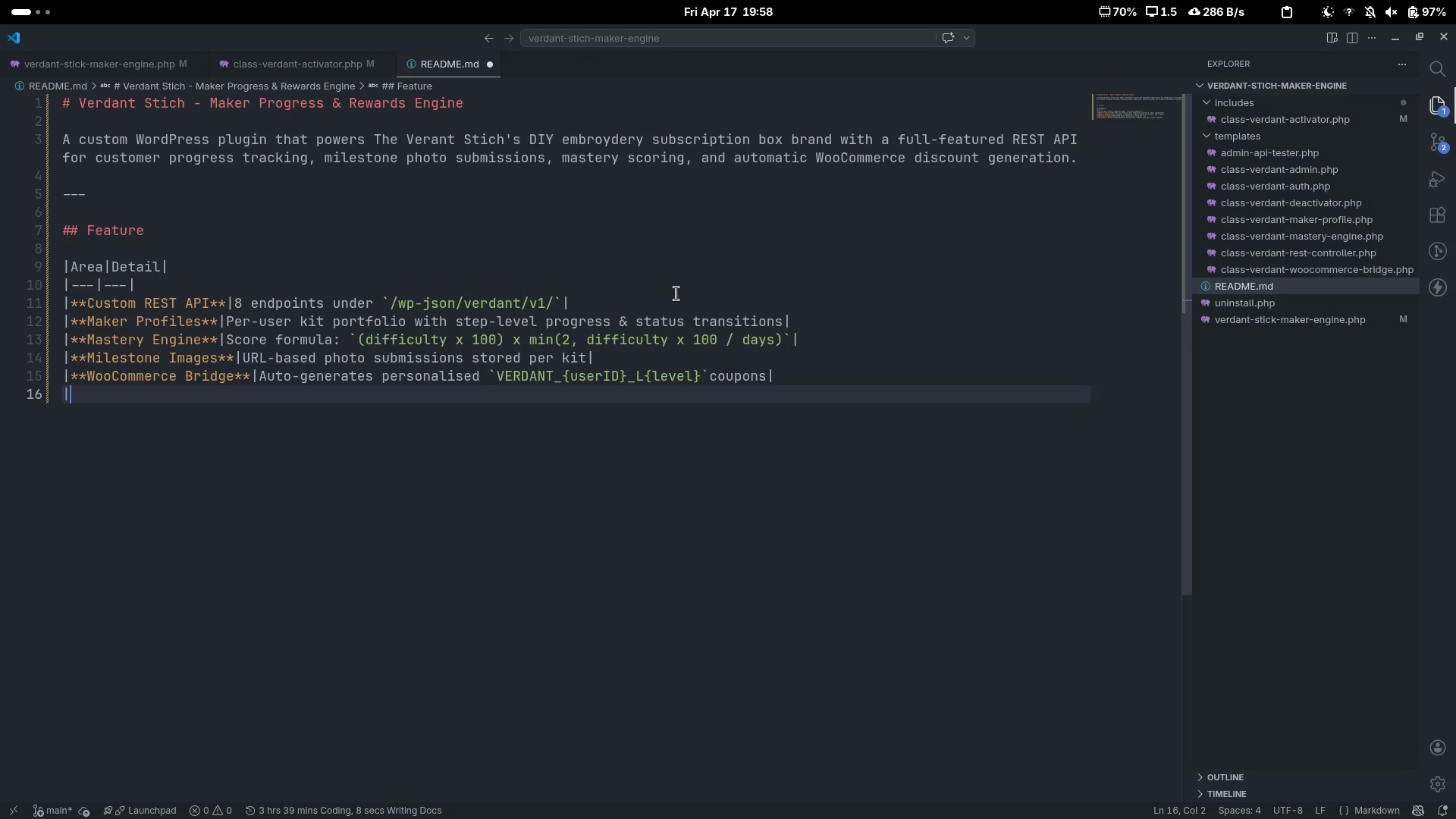 
key(Shift+Backslash)
 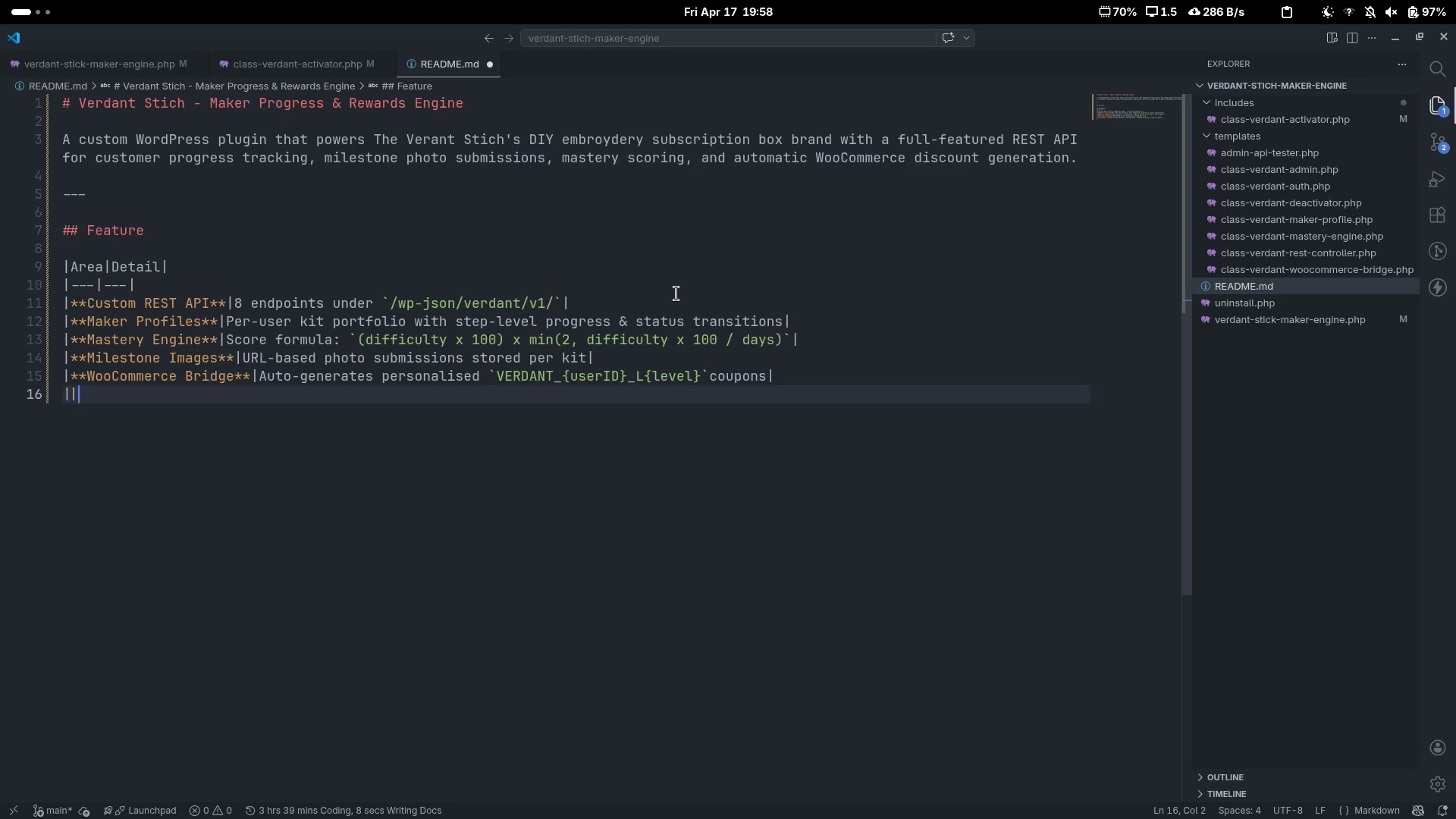 
key(Shift+Backslash)
 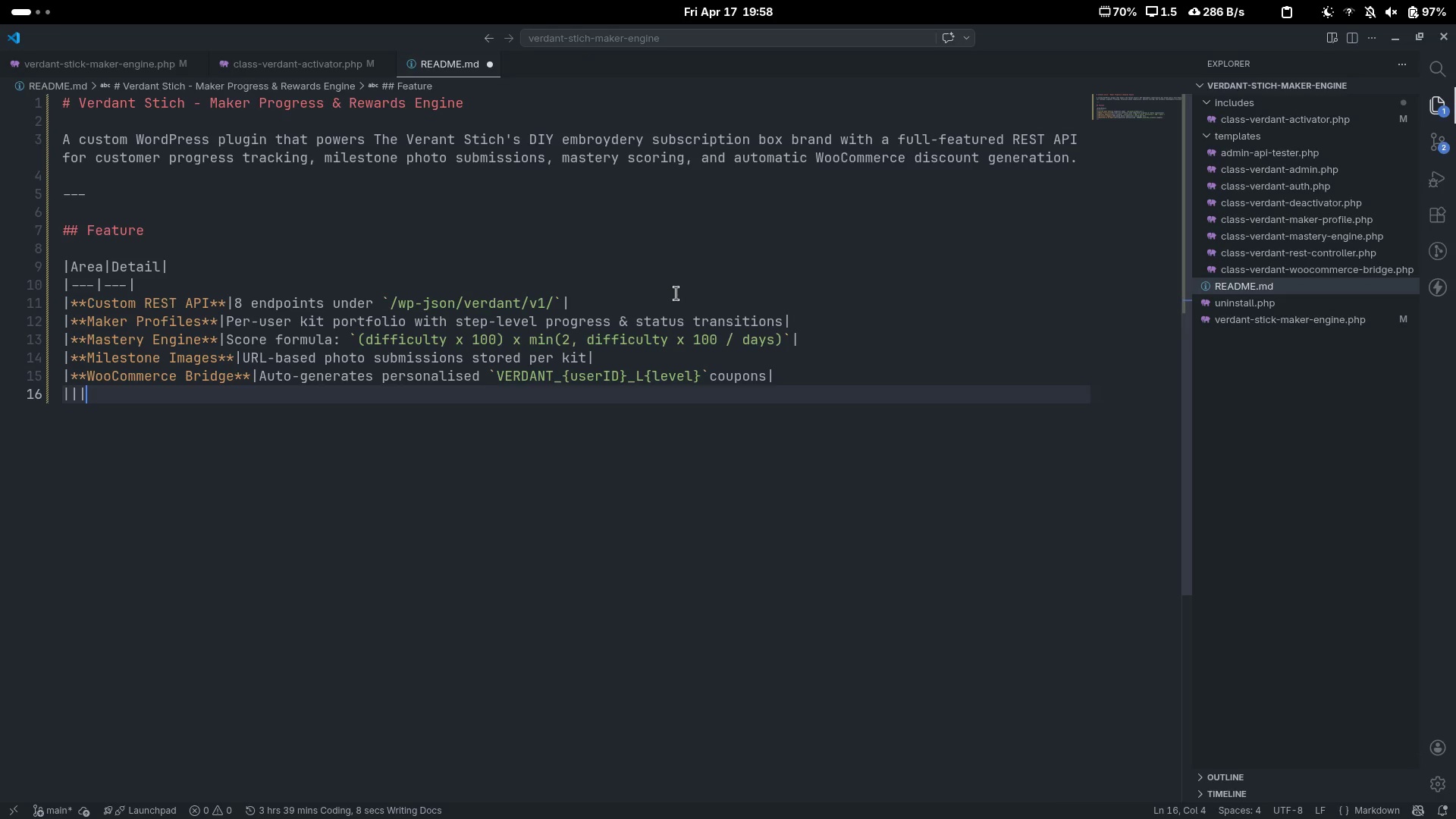 
key(ArrowLeft)
 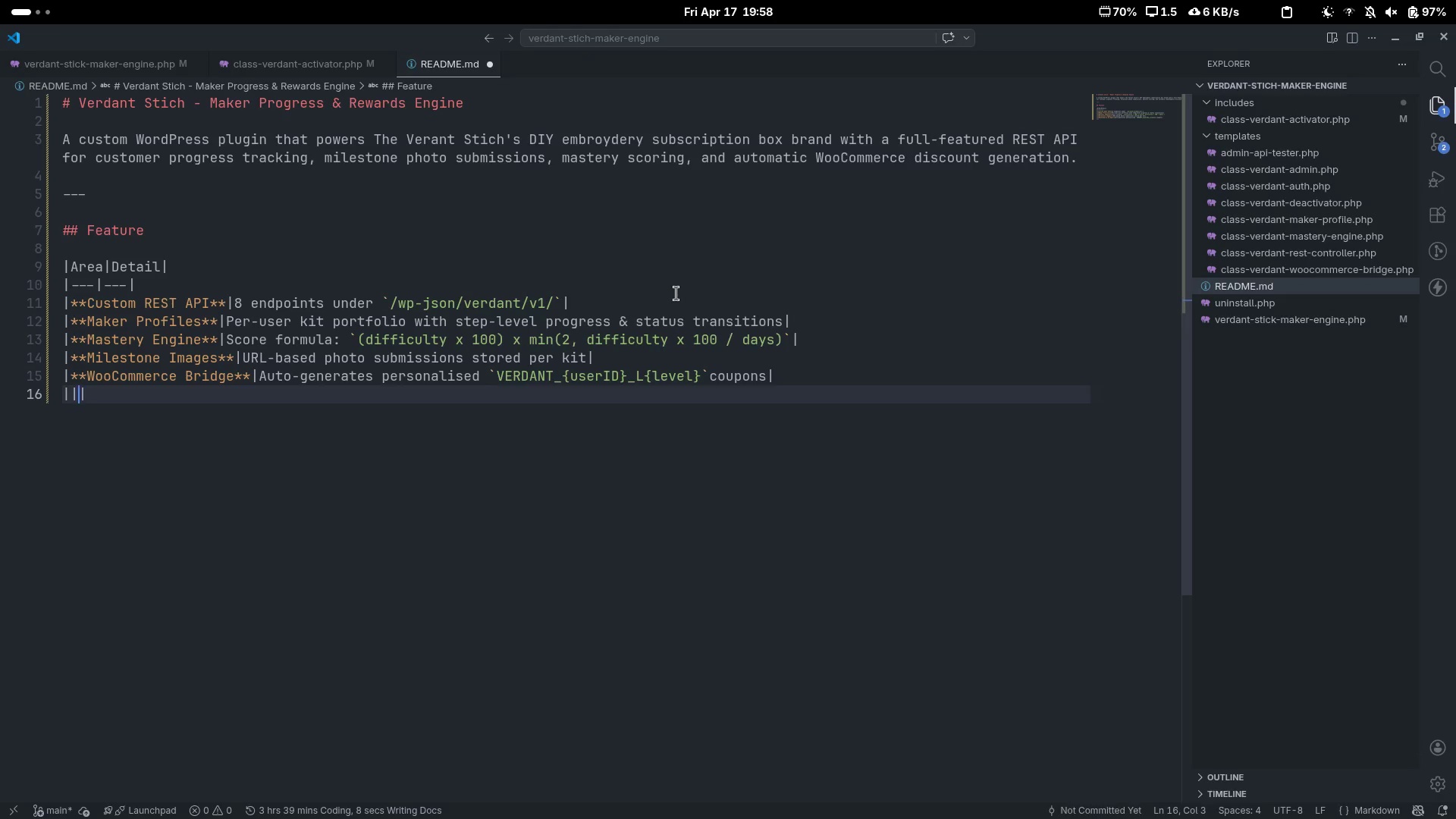 
key(ArrowLeft)
 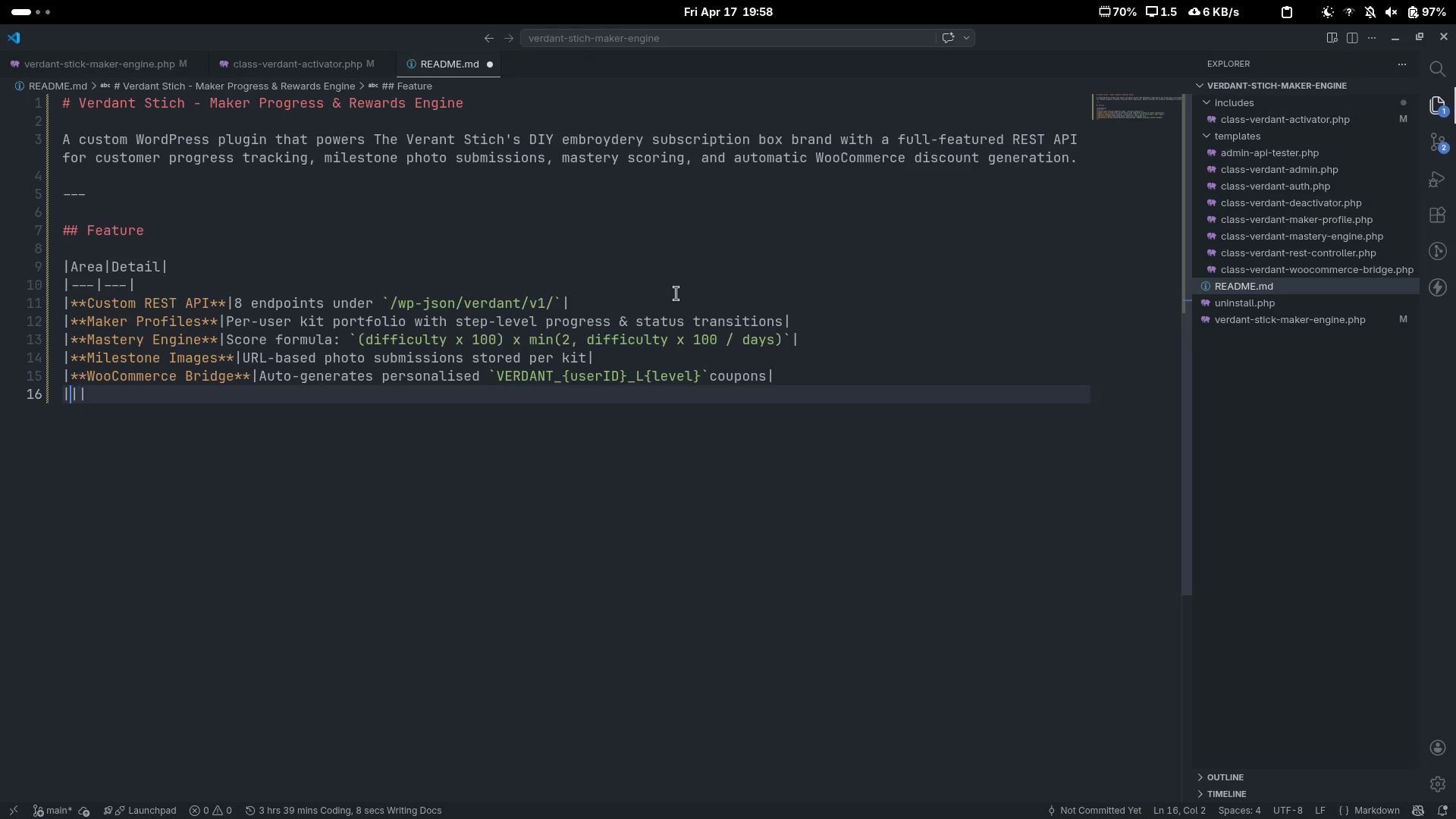 
key(ArrowLeft)
 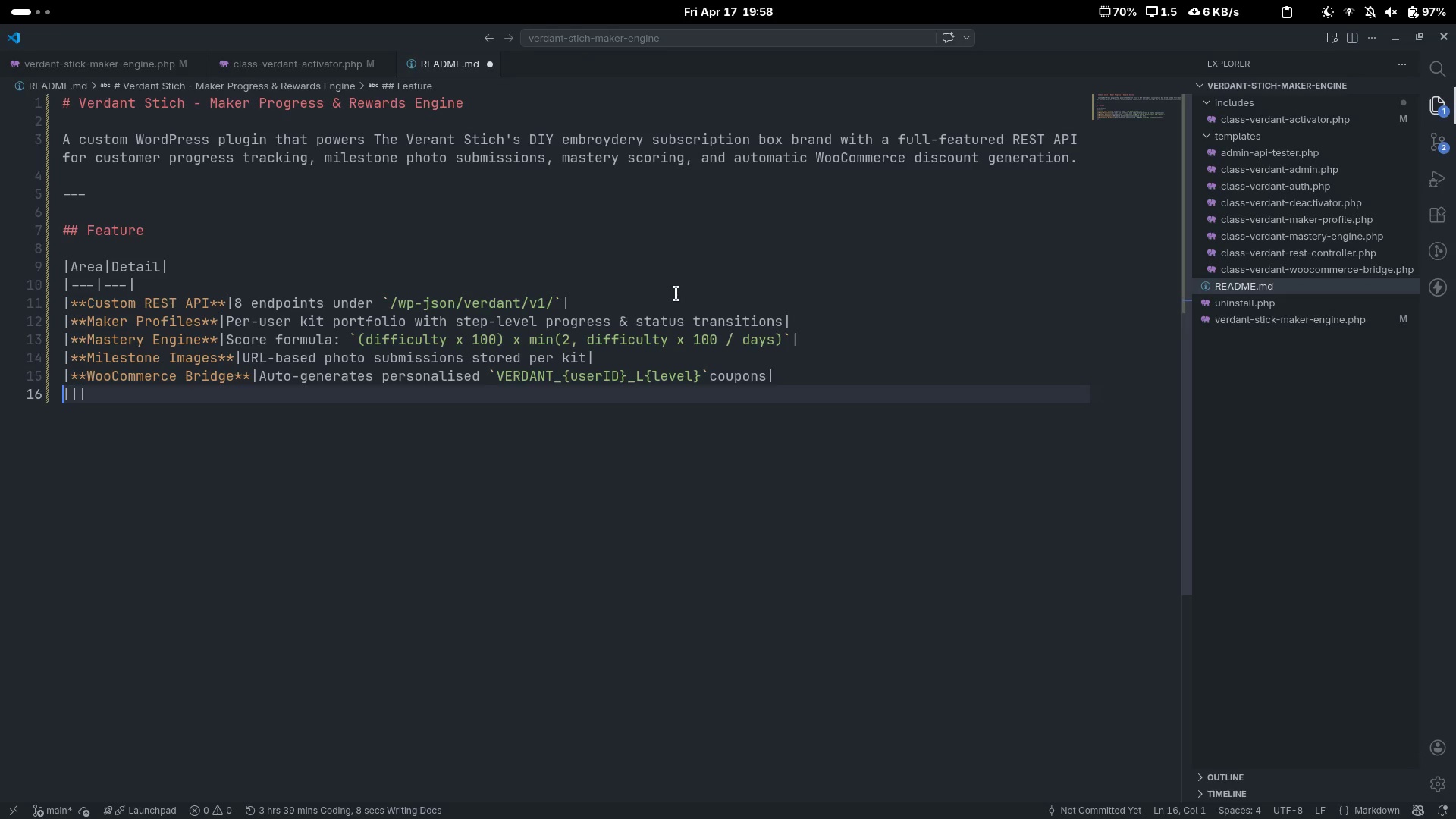 
key(ArrowRight)
 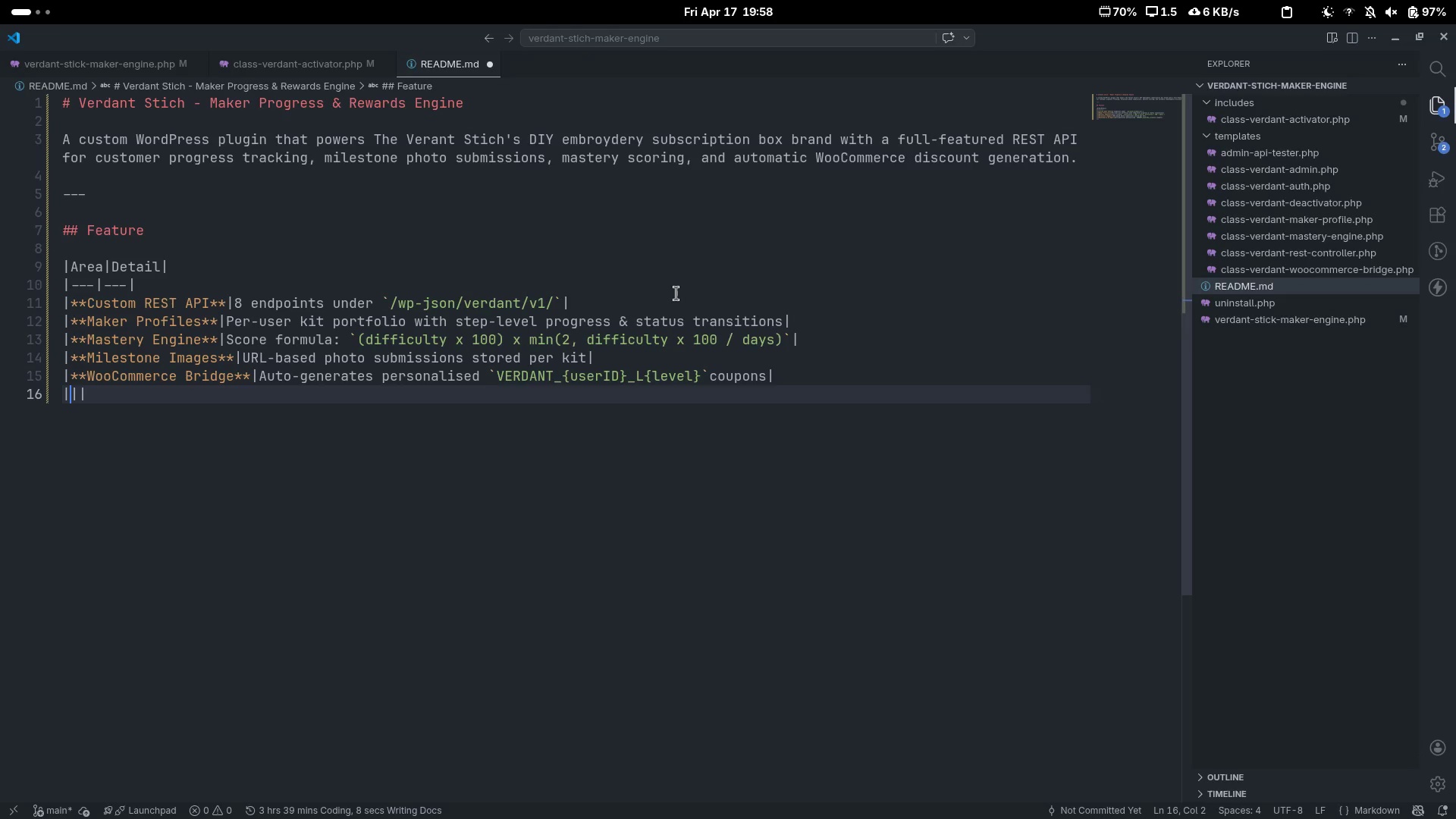 
type(****)
 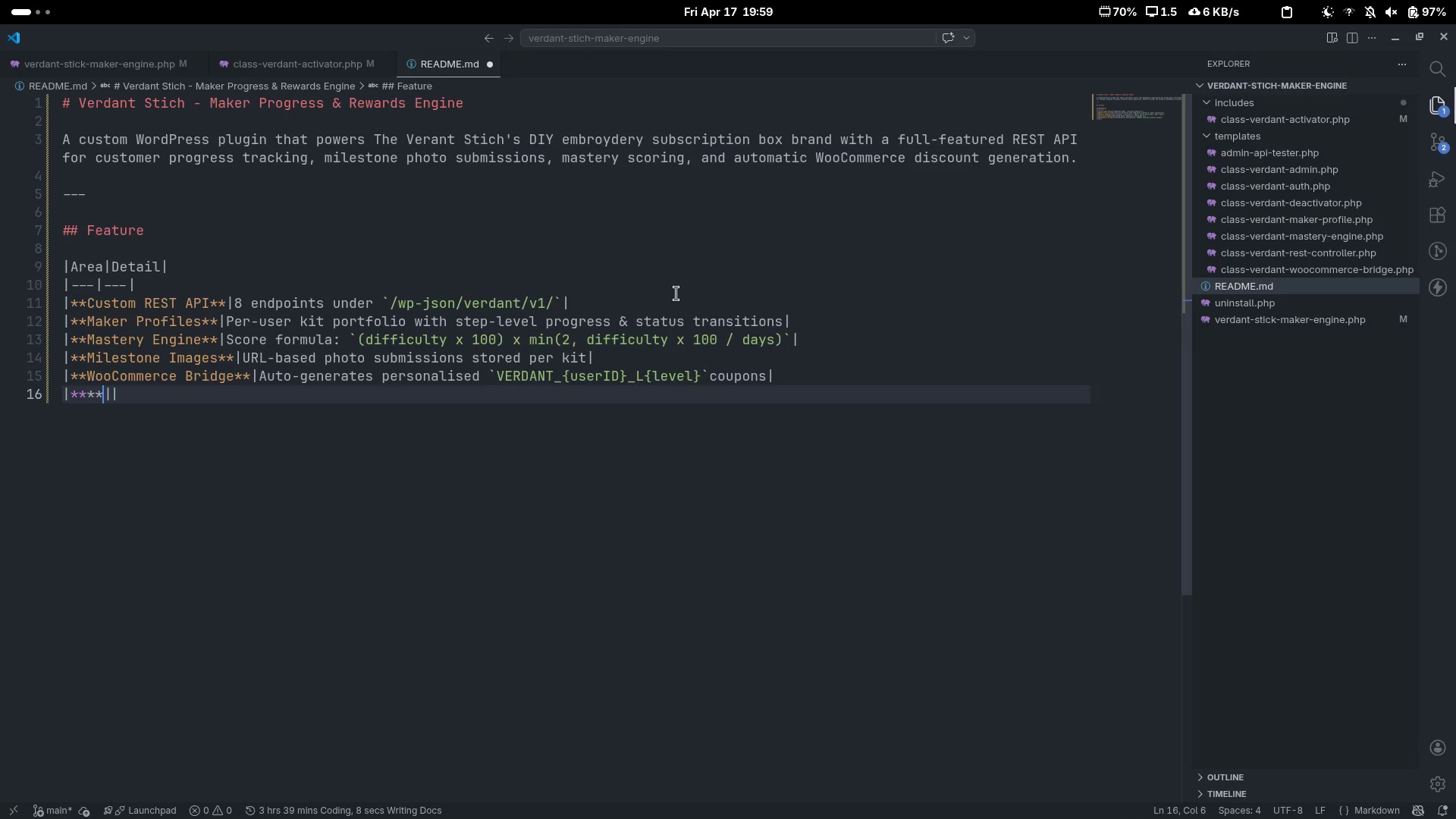 
key(ArrowLeft)
 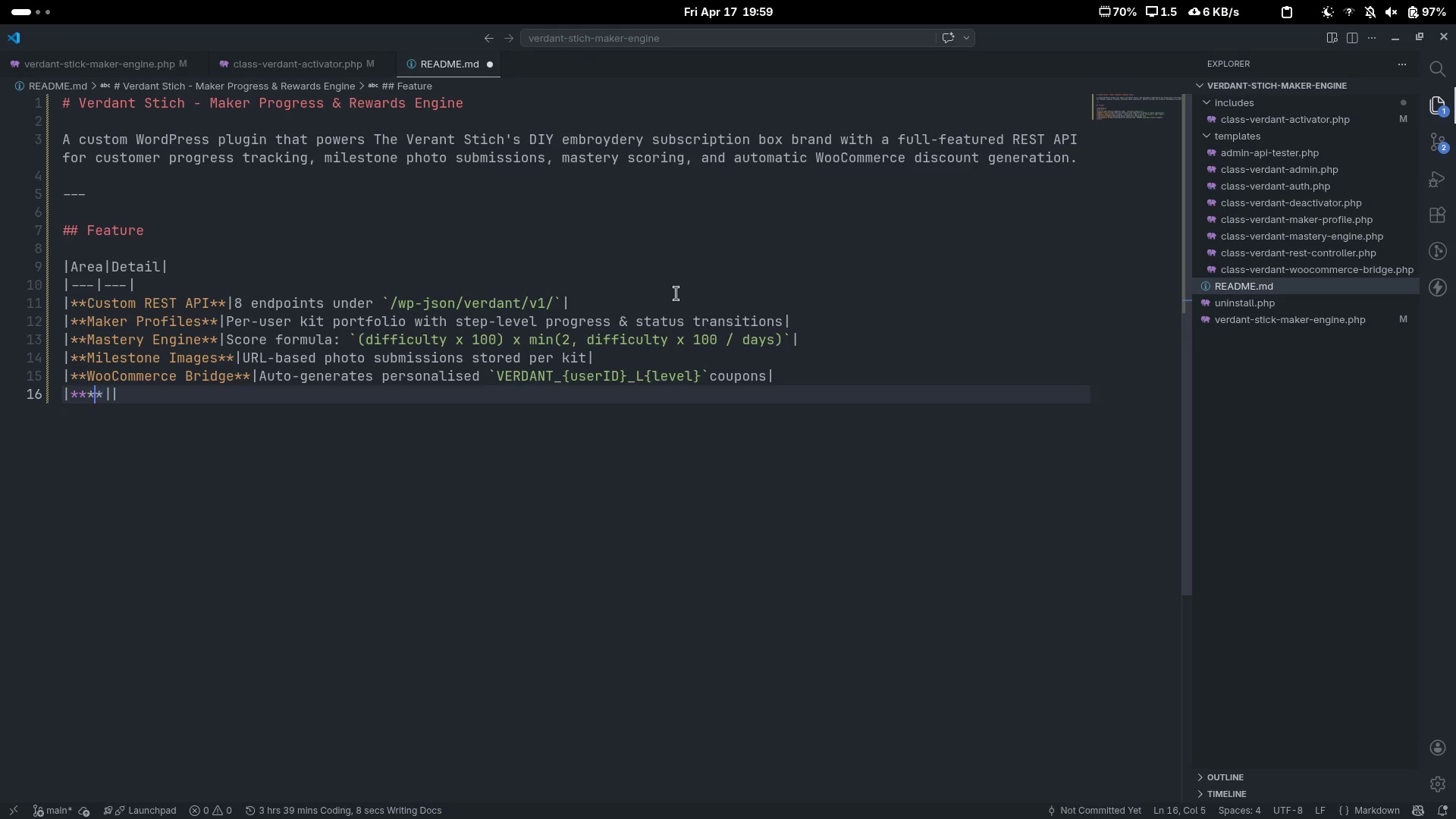 
key(ArrowLeft)
 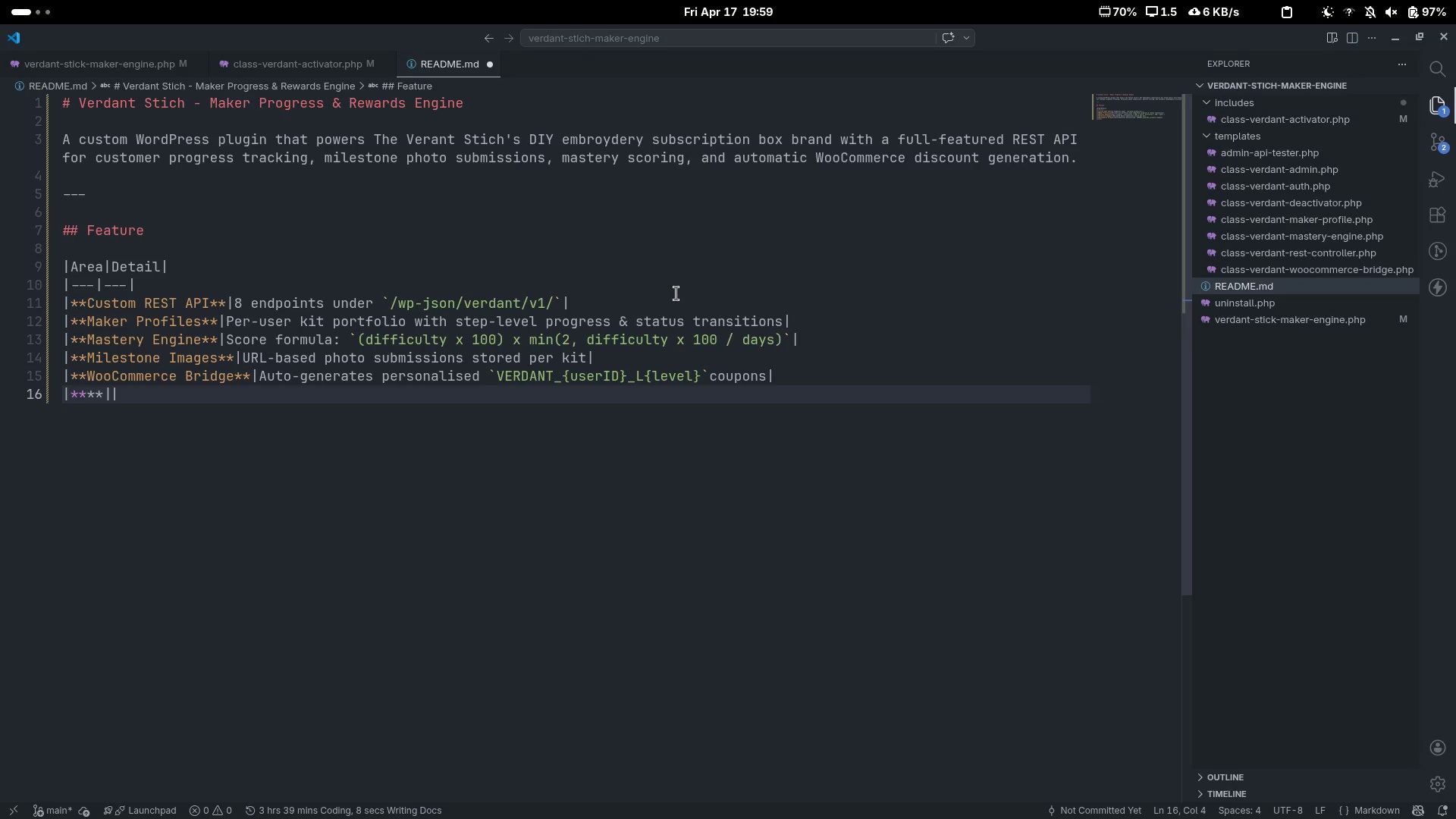 
hold_key(key=ShiftLeft, duration=1.36)
 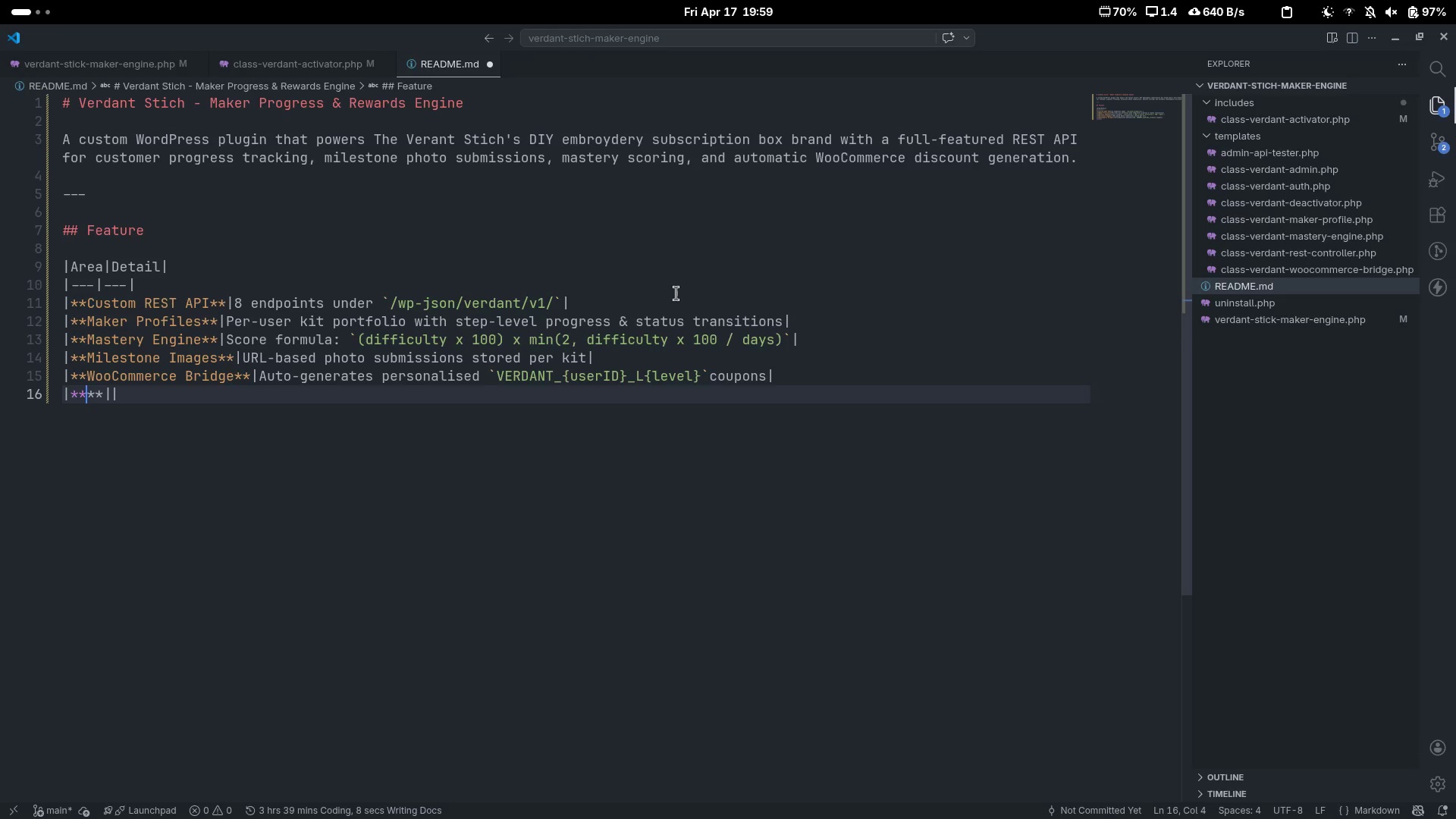 
type(Adn)
key(Backspace)
type(min Dashboards)
key(Backspace)
 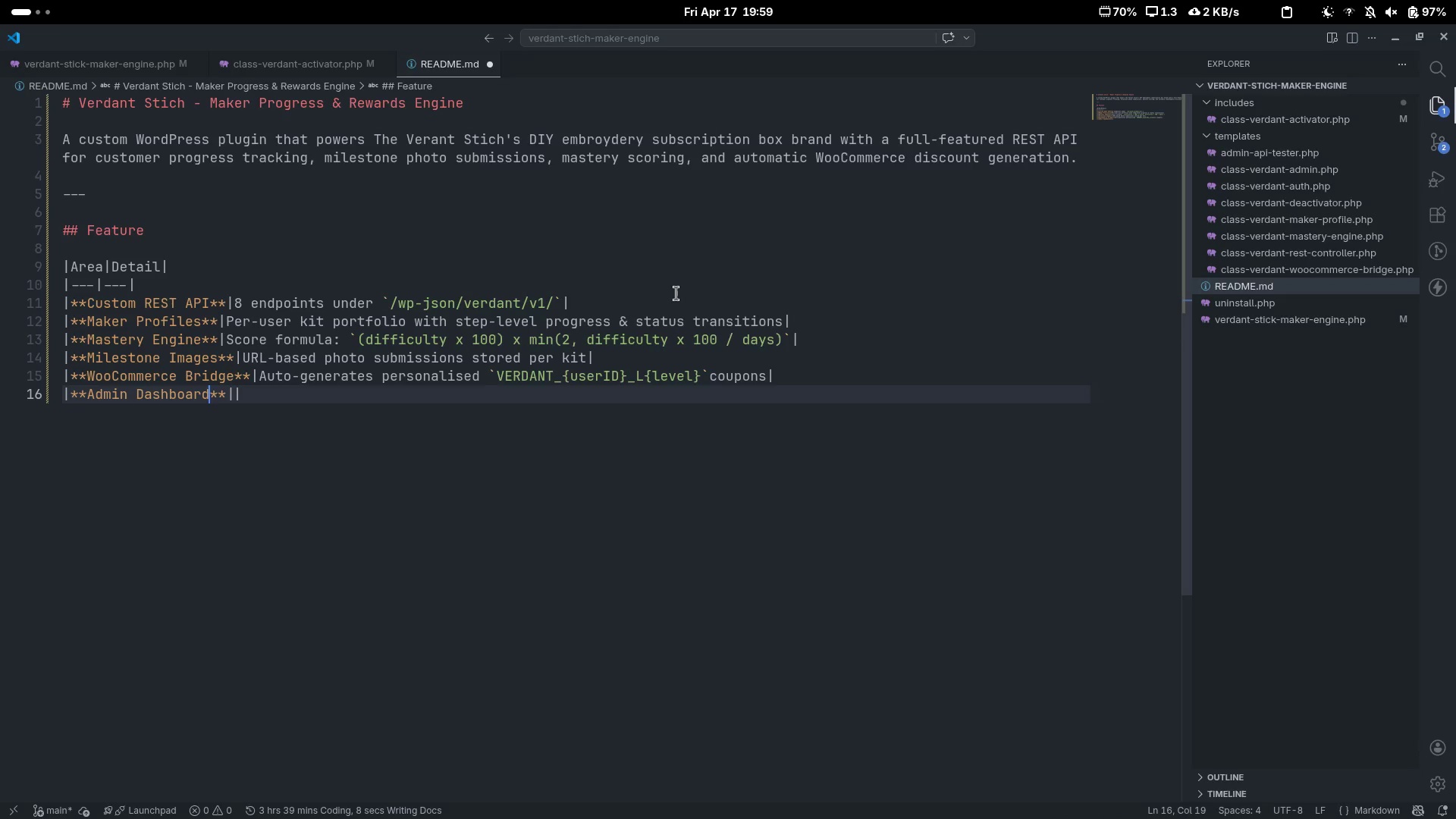 
key(ArrowRight)
 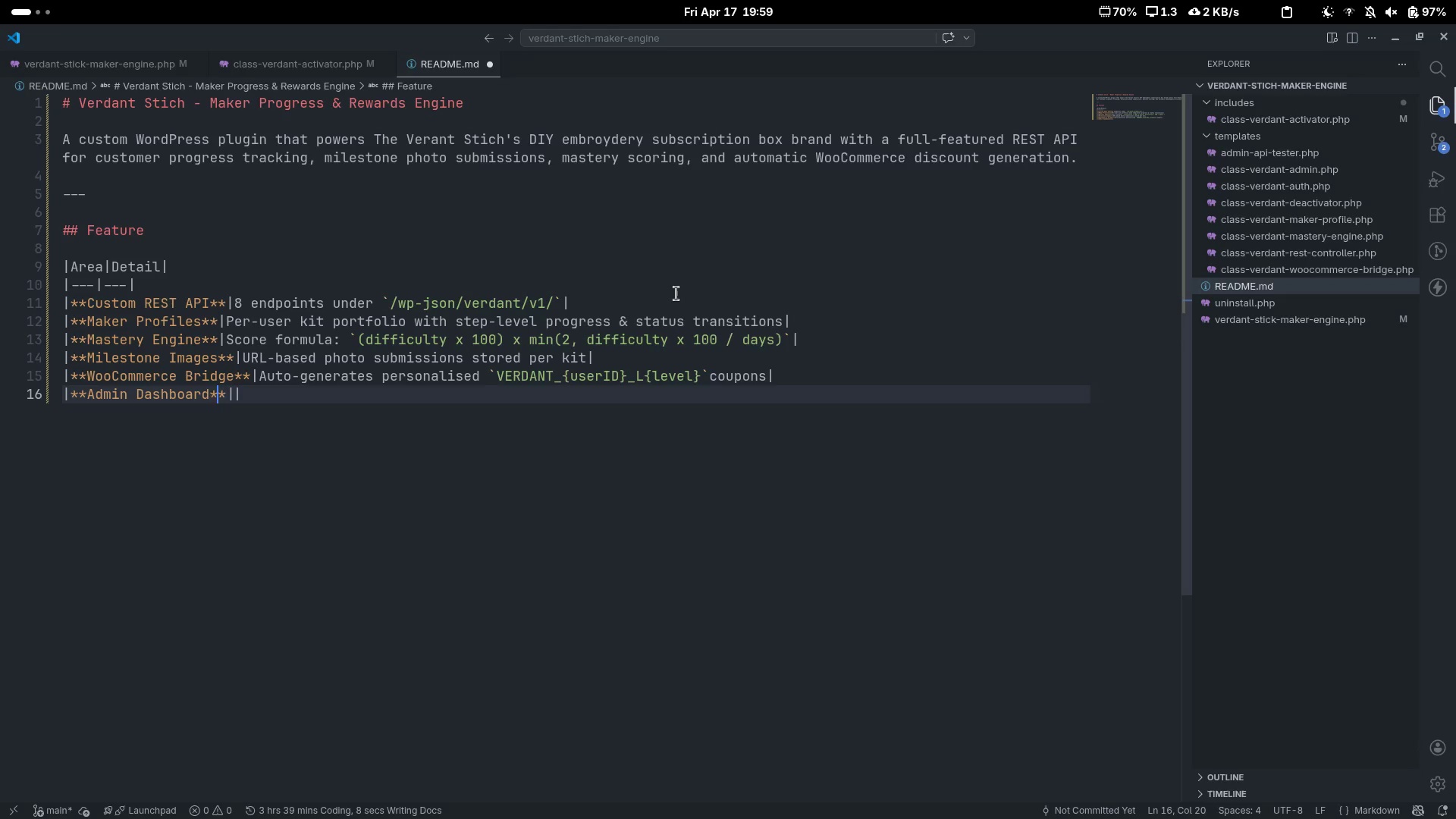 
key(ArrowRight)
 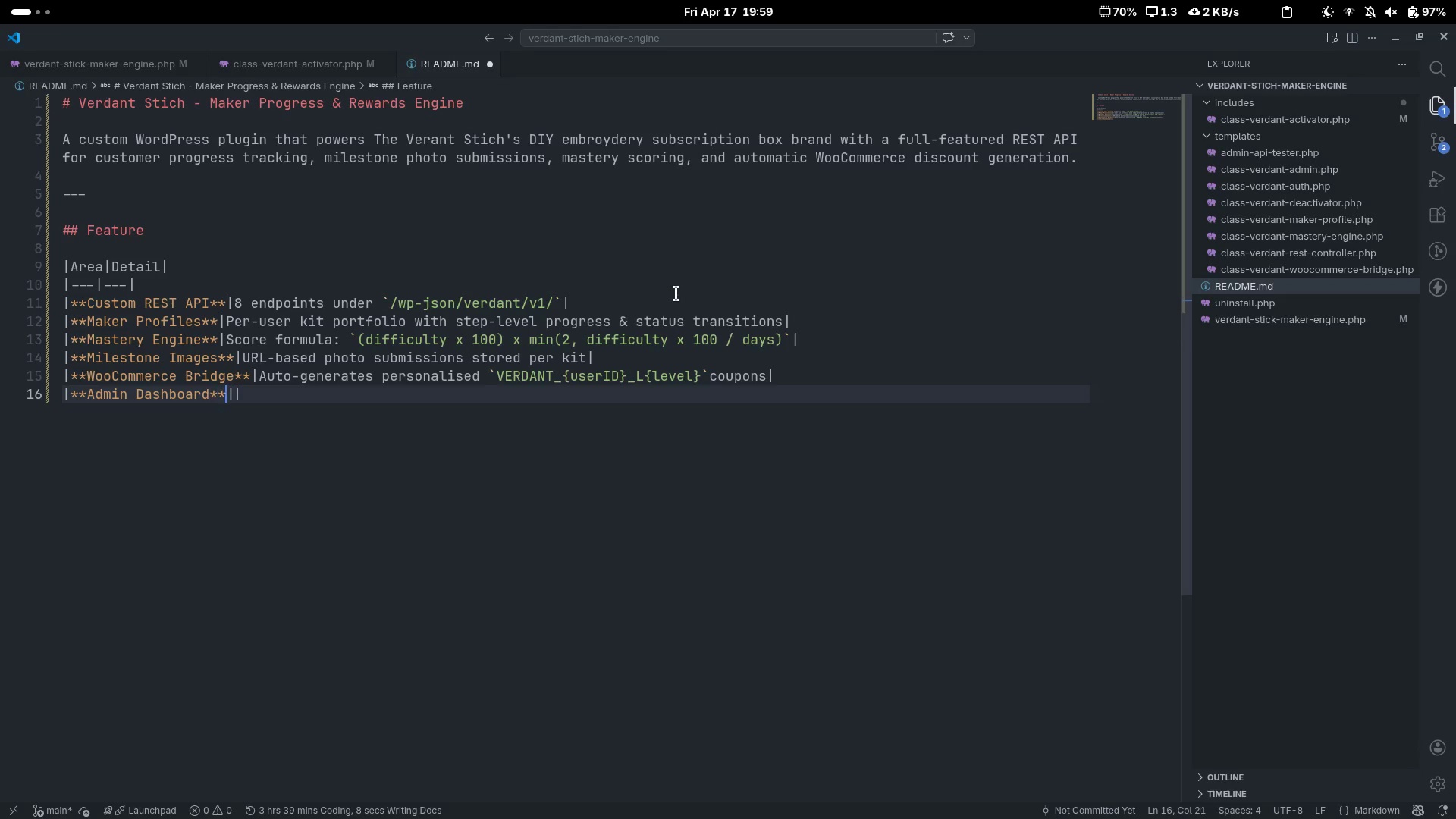 
key(ArrowRight)
 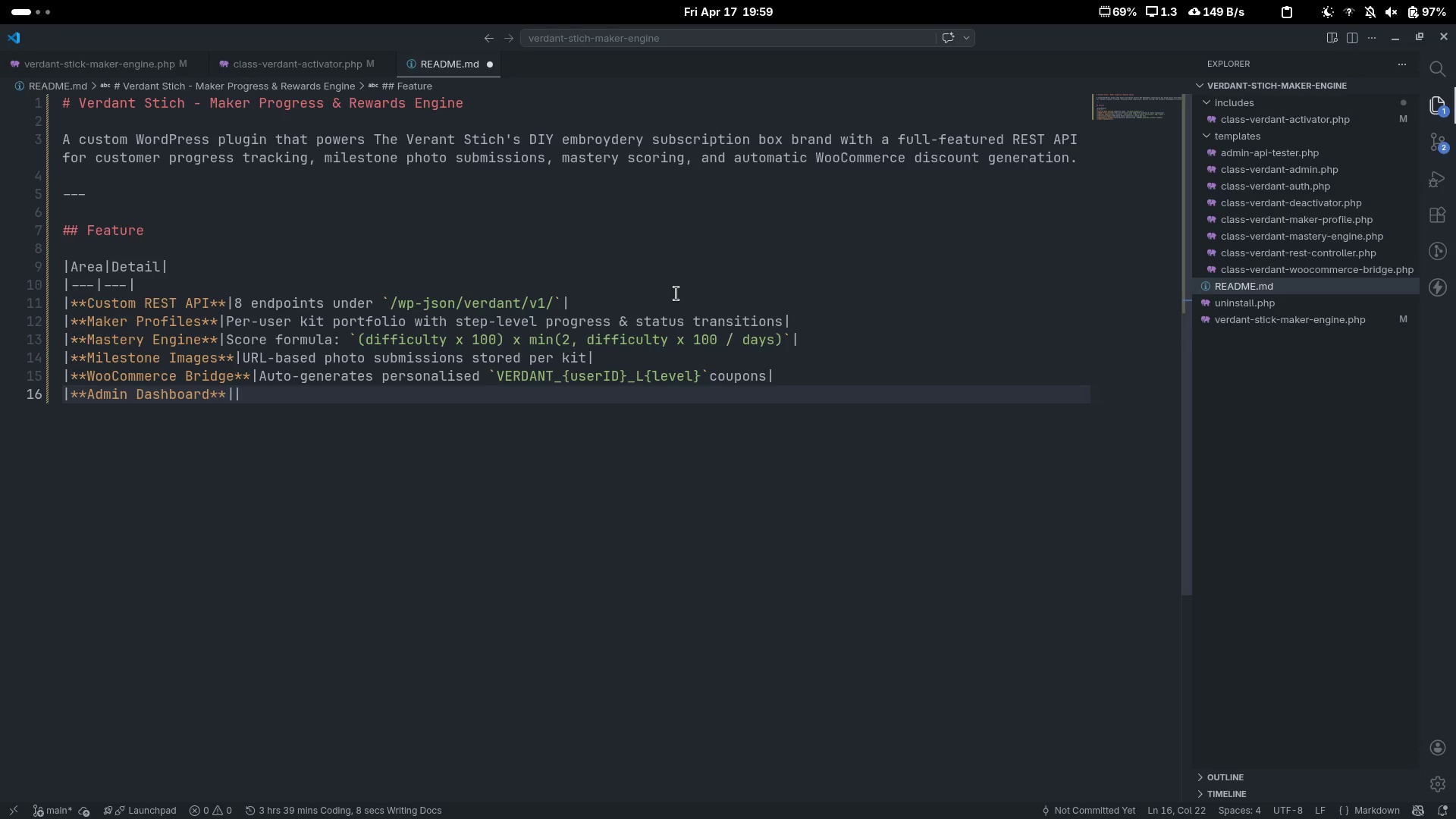 
type(Leadership of o)
key(Backspace)
type(top makers, )
 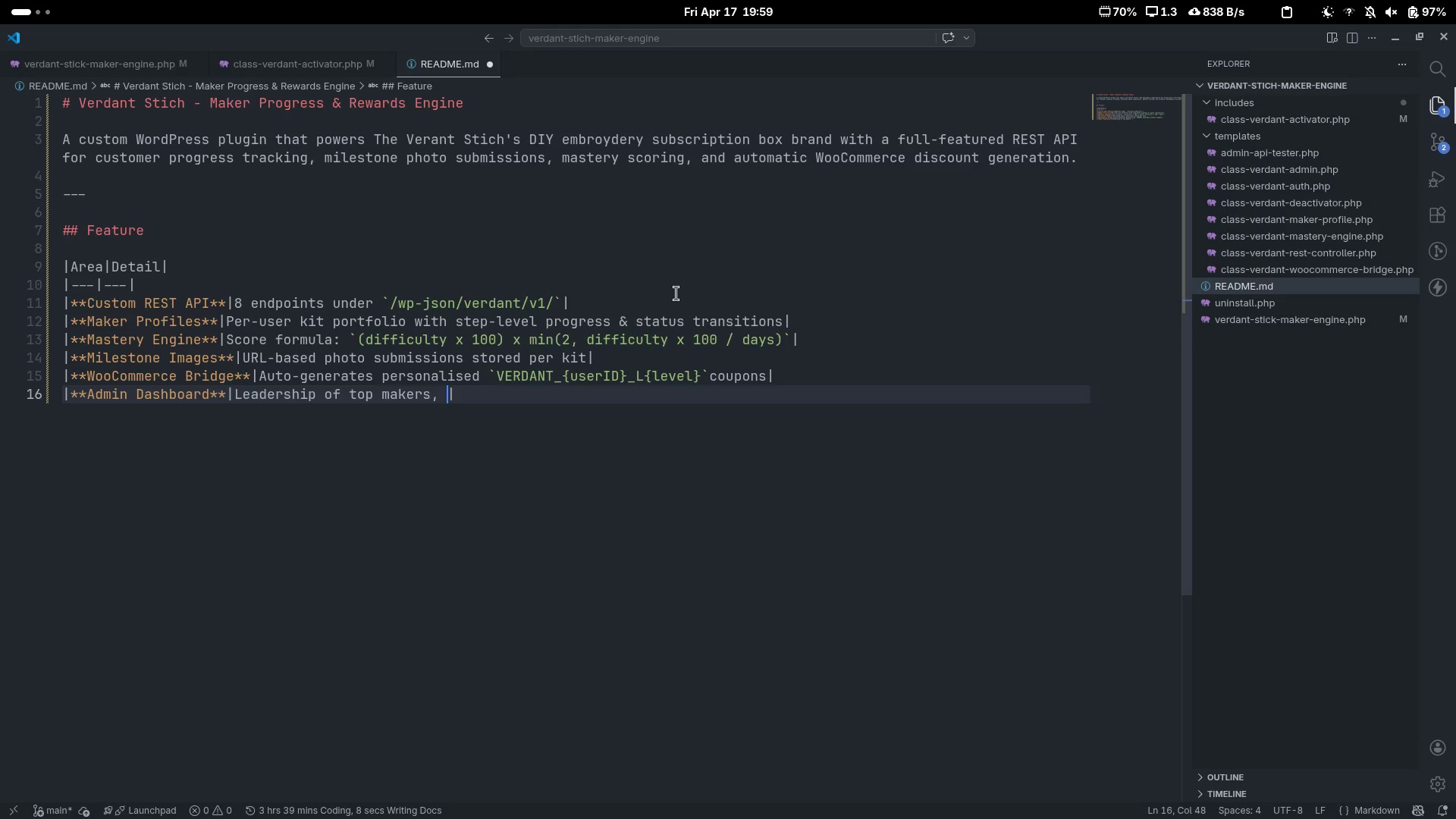 
key(Control+Backspace)
 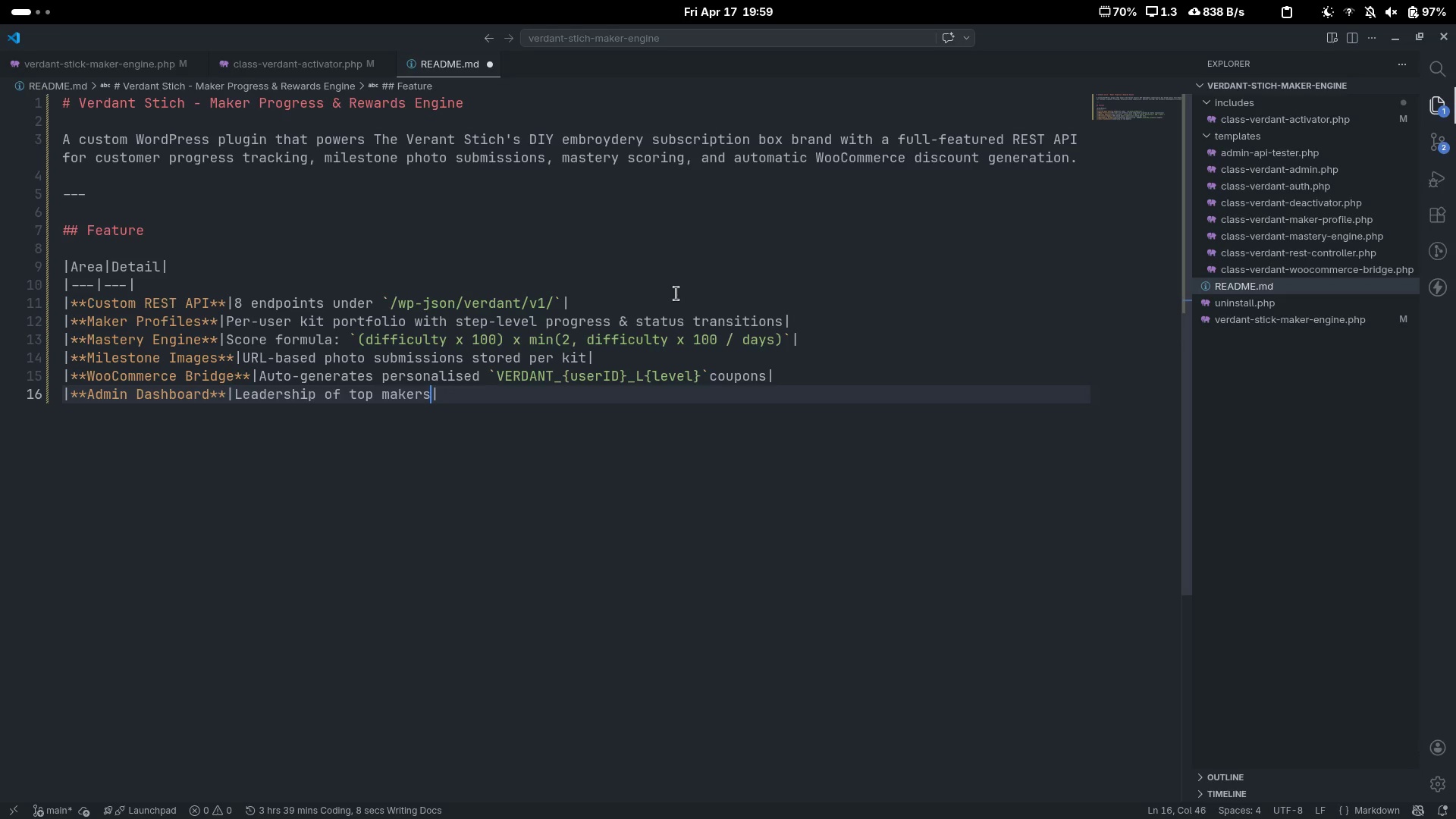 
type(, level thr)
key(Backspace)
type(eshold table)
 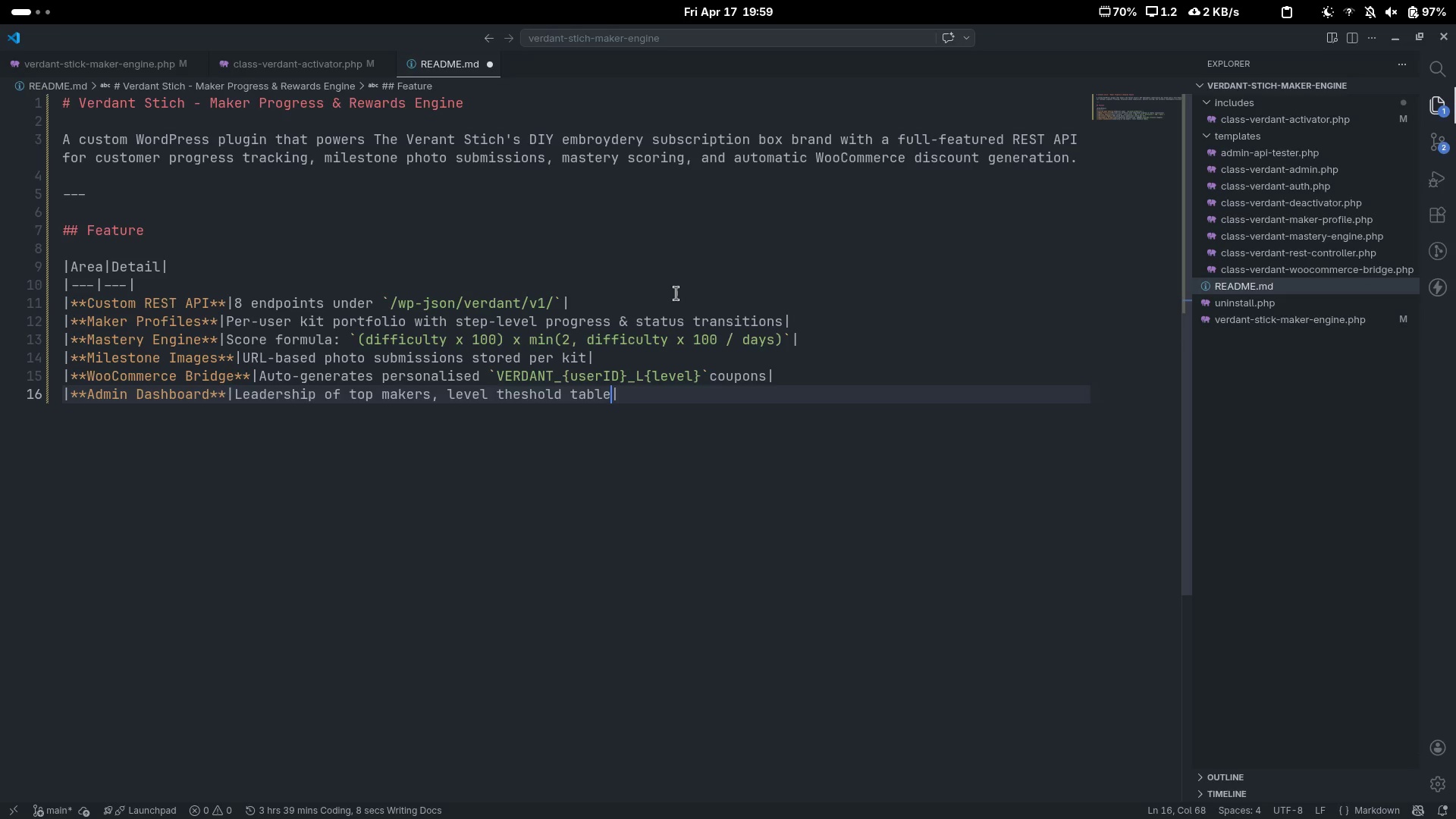 
key(Control+ControlLeft)
 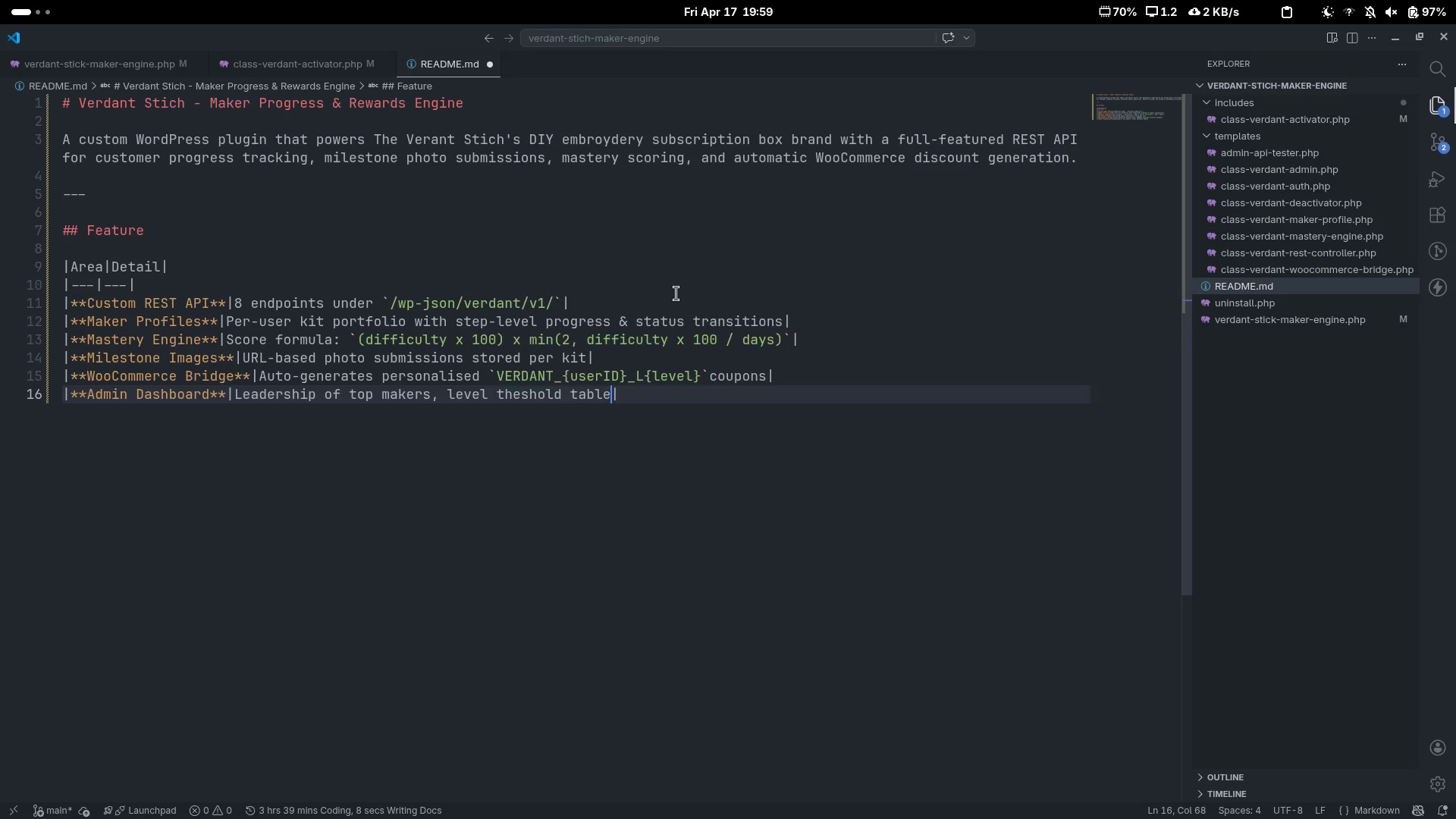 
key(Control+ArrowRight)
 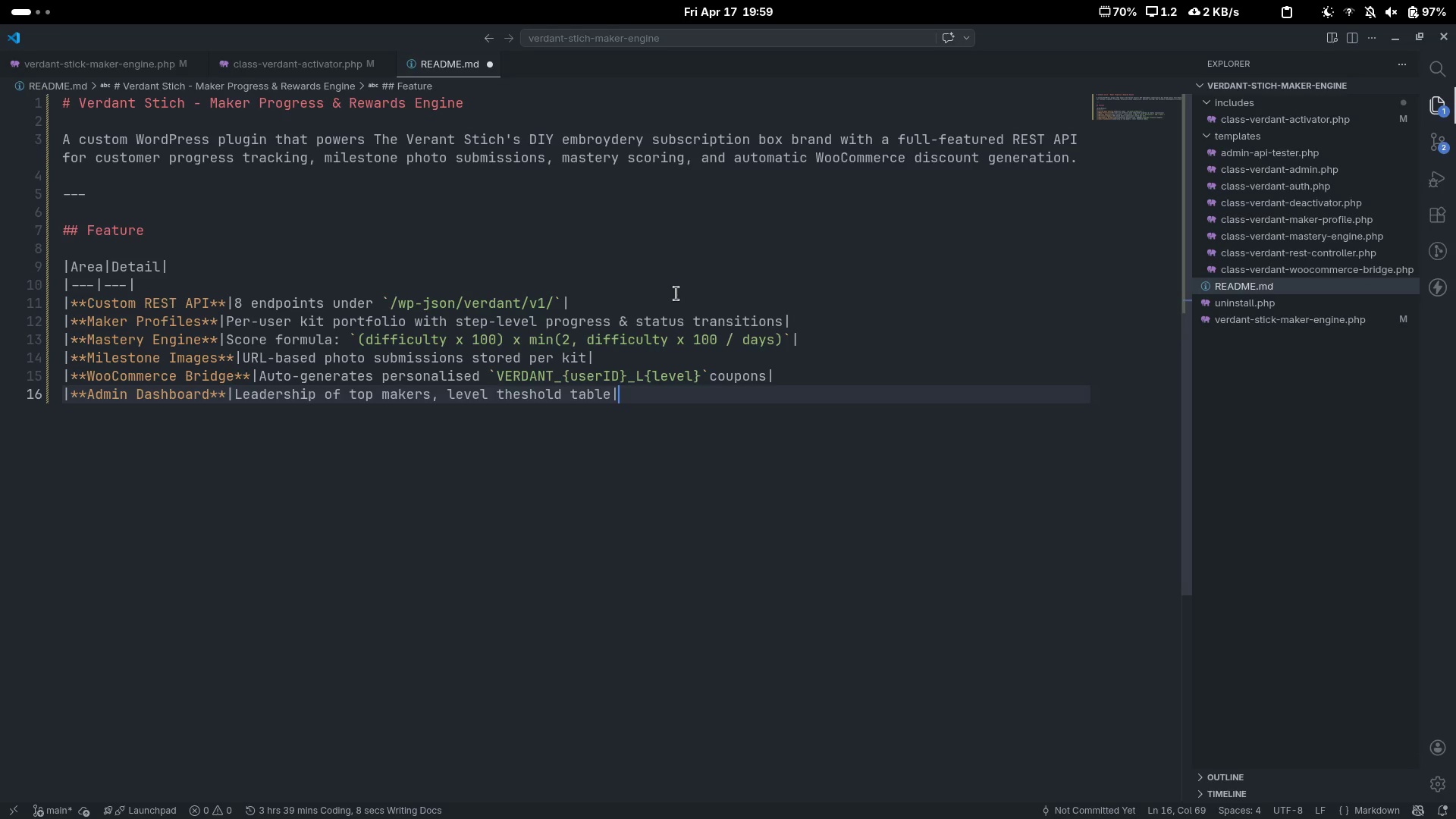 
key(Enter)
 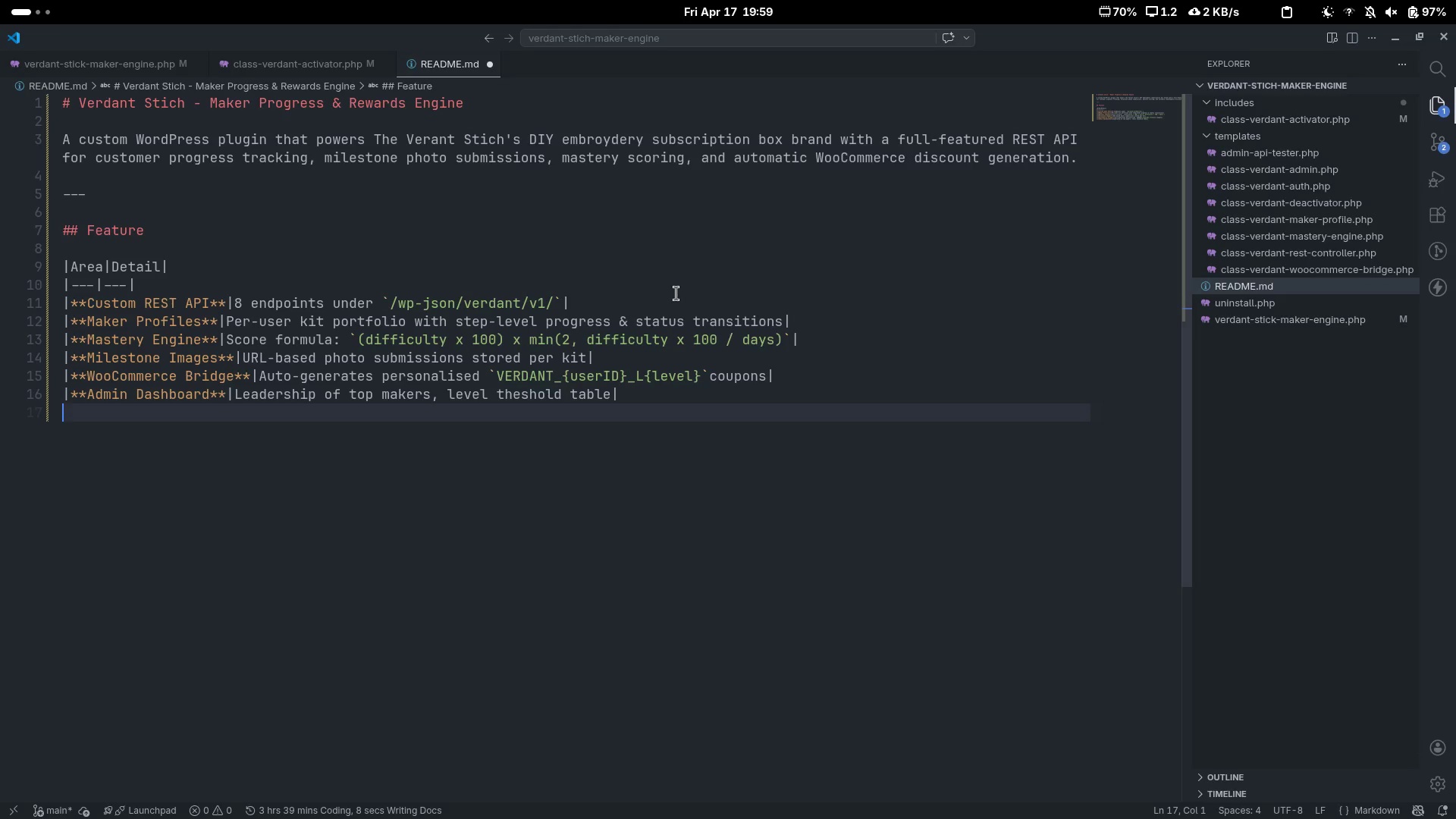 
key(Shift+Backslash)
 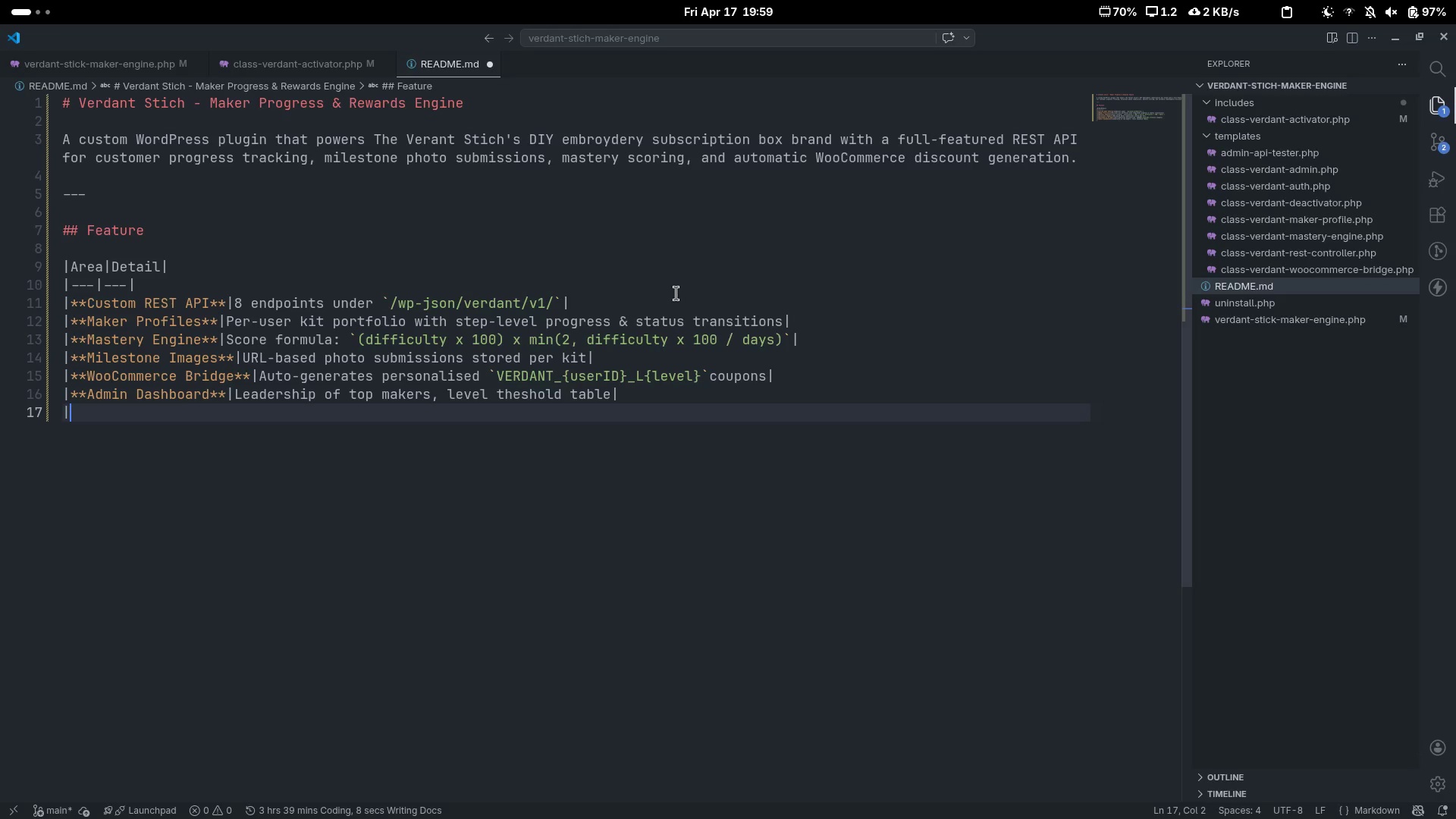 
key(Shift+Backslash)
 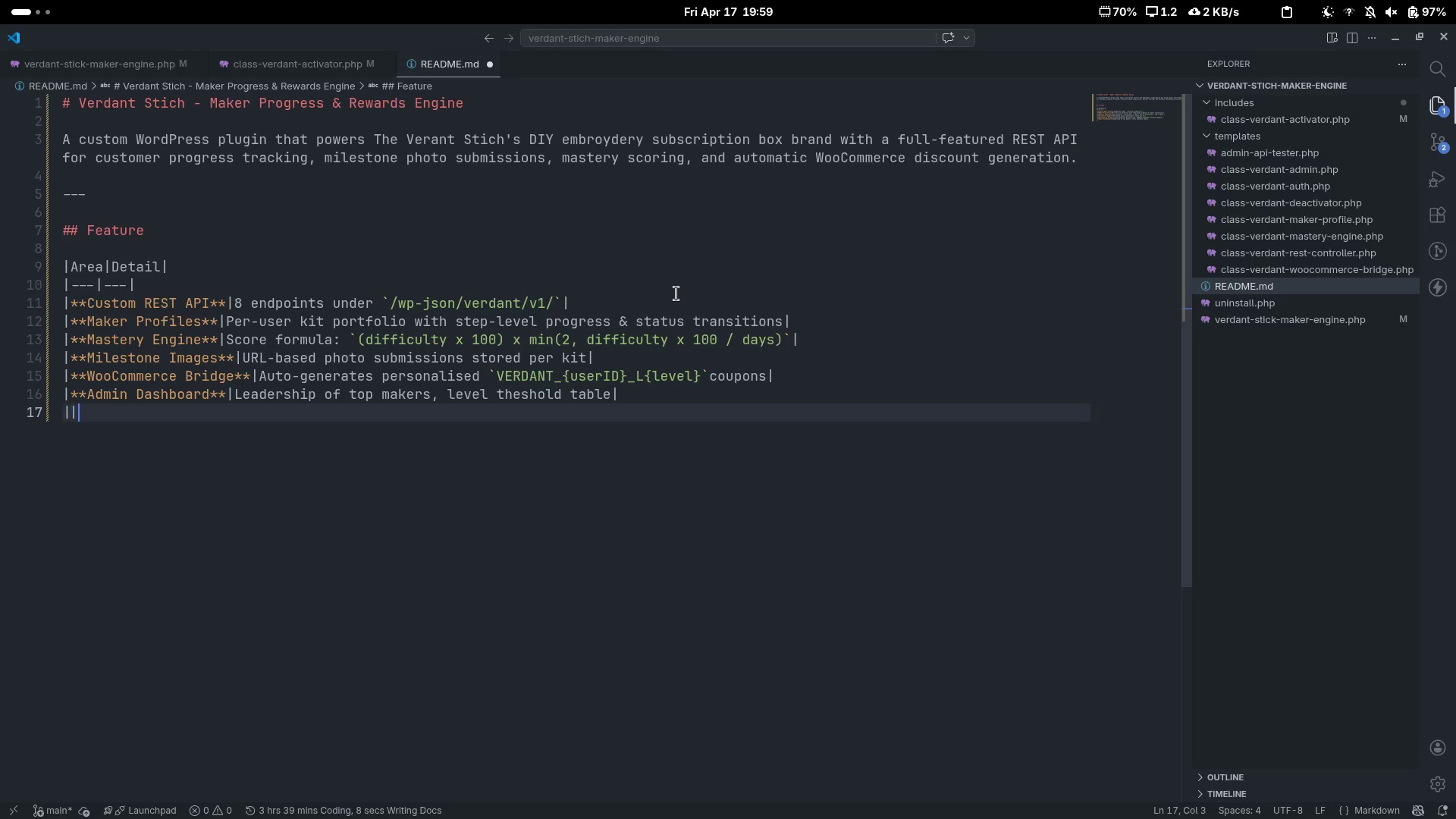 
key(Shift+Backslash)
 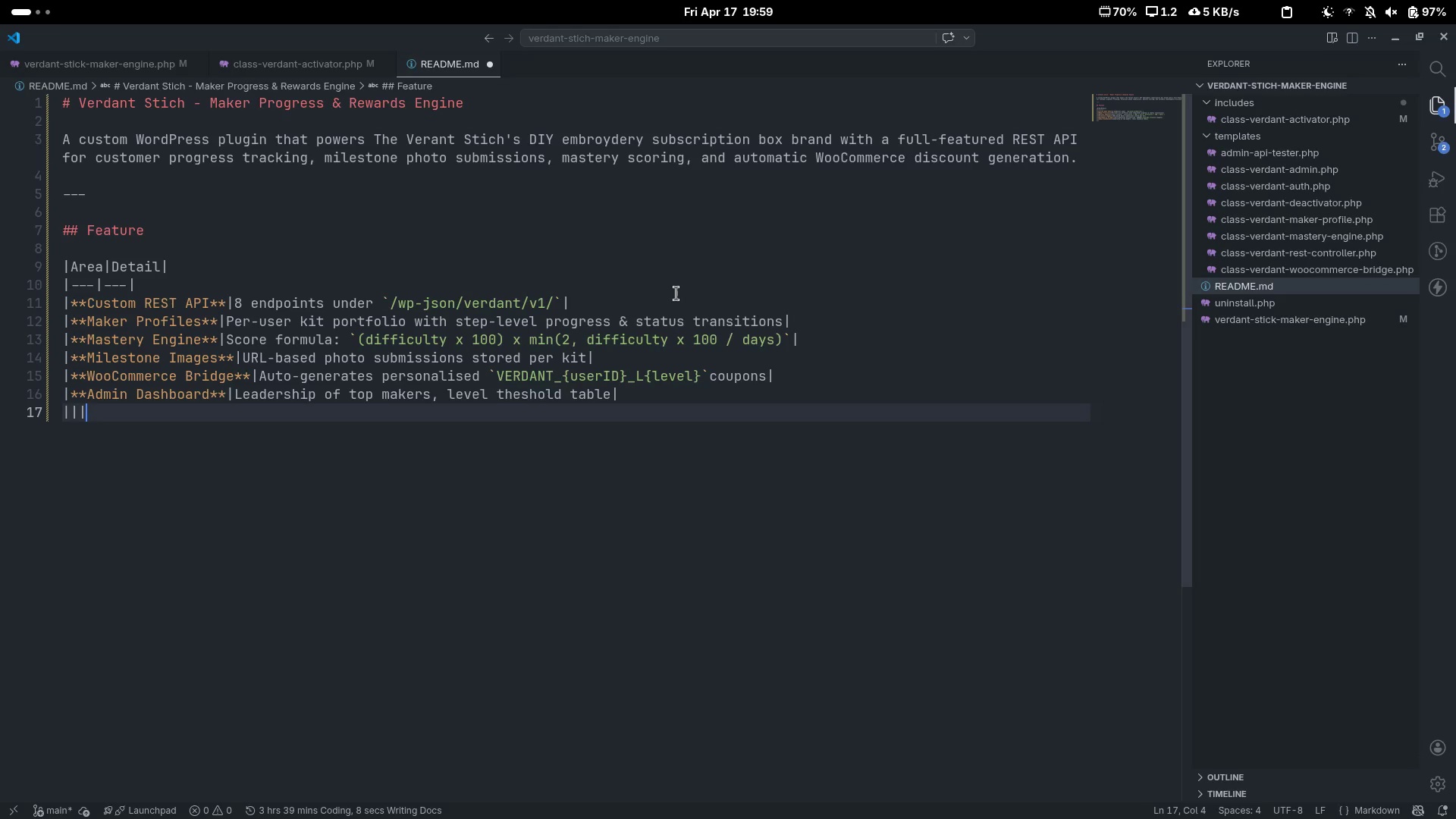 
key(ArrowLeft)
 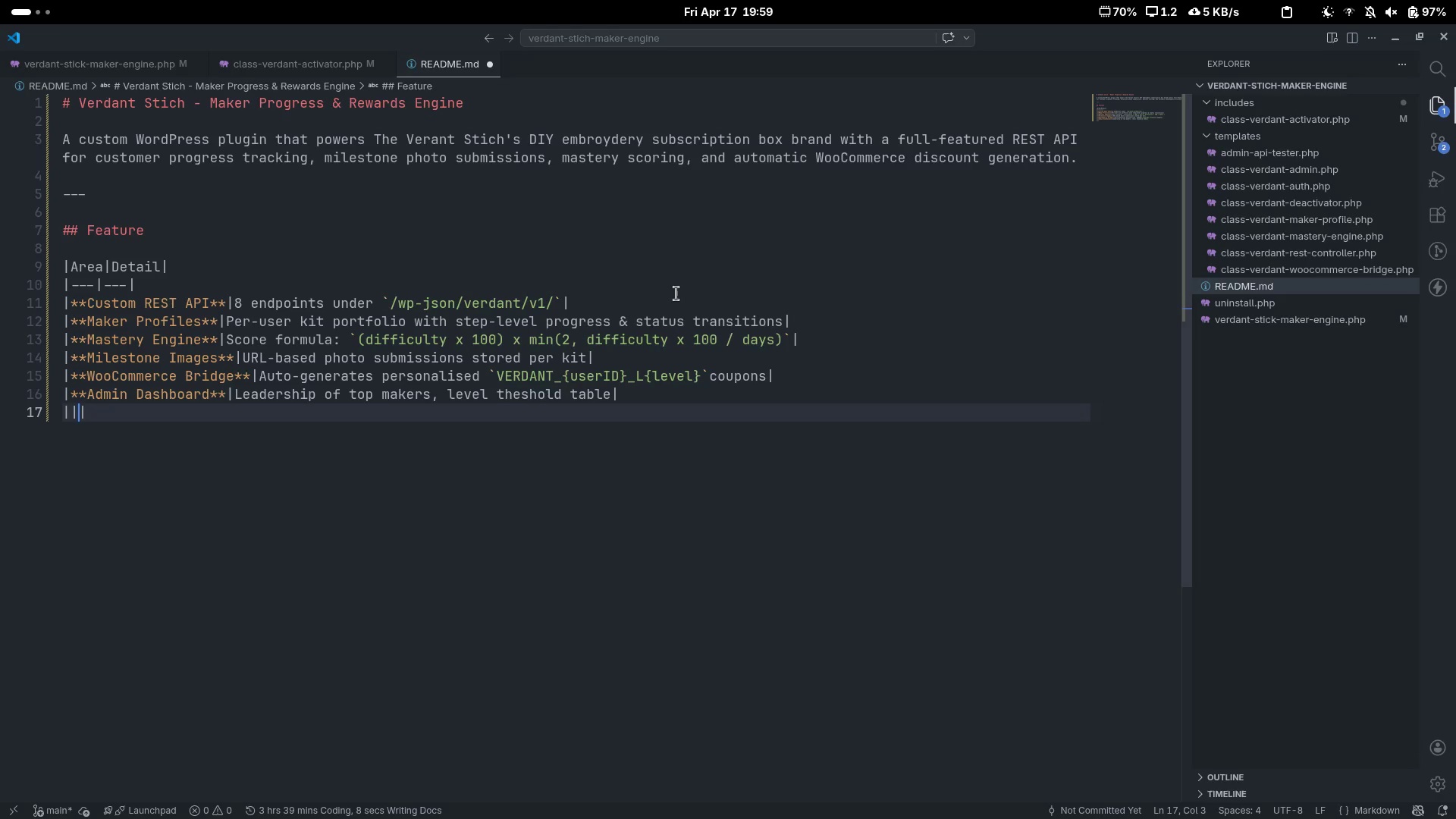 
key(ArrowLeft)
 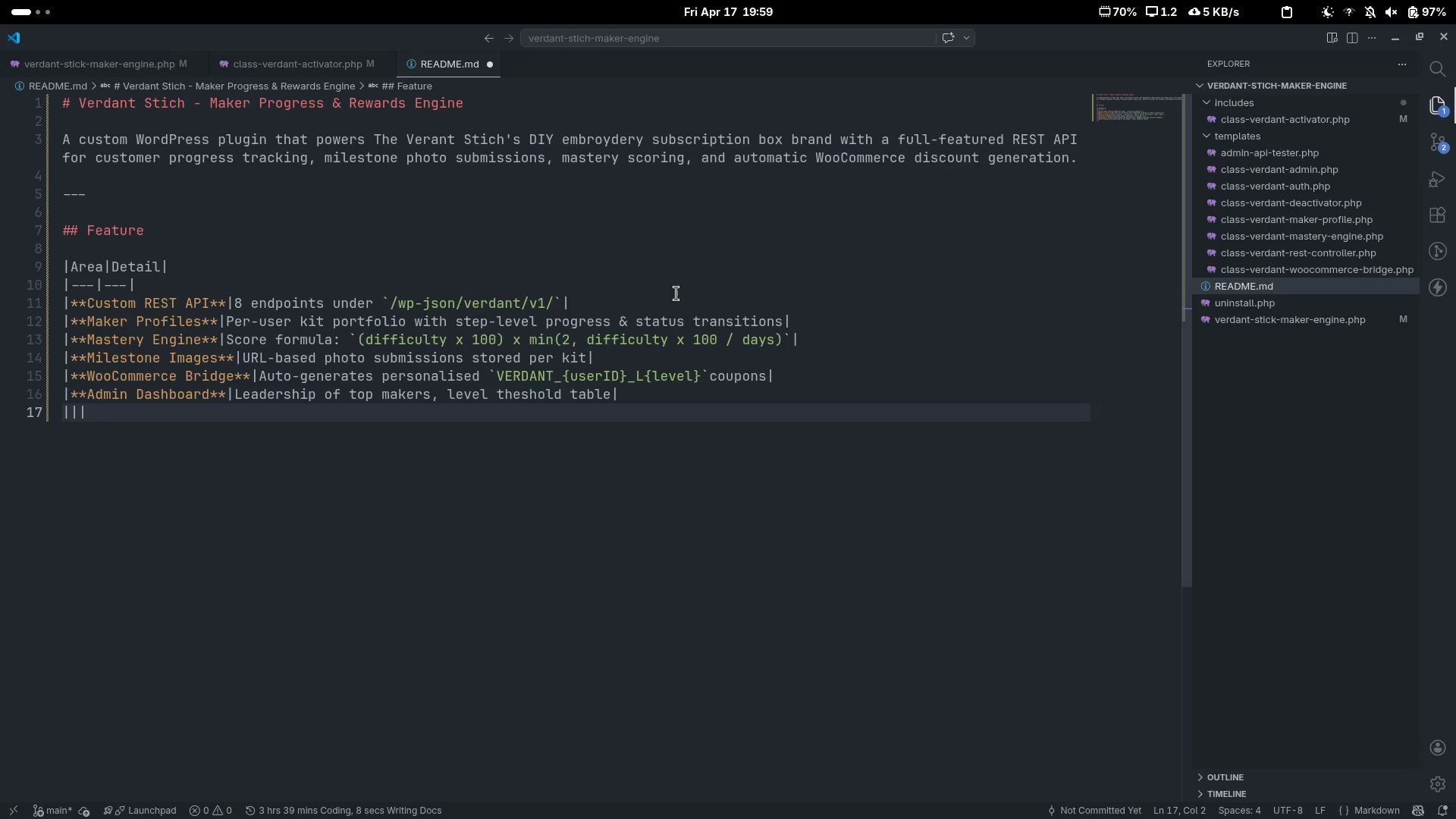 
type(****)
 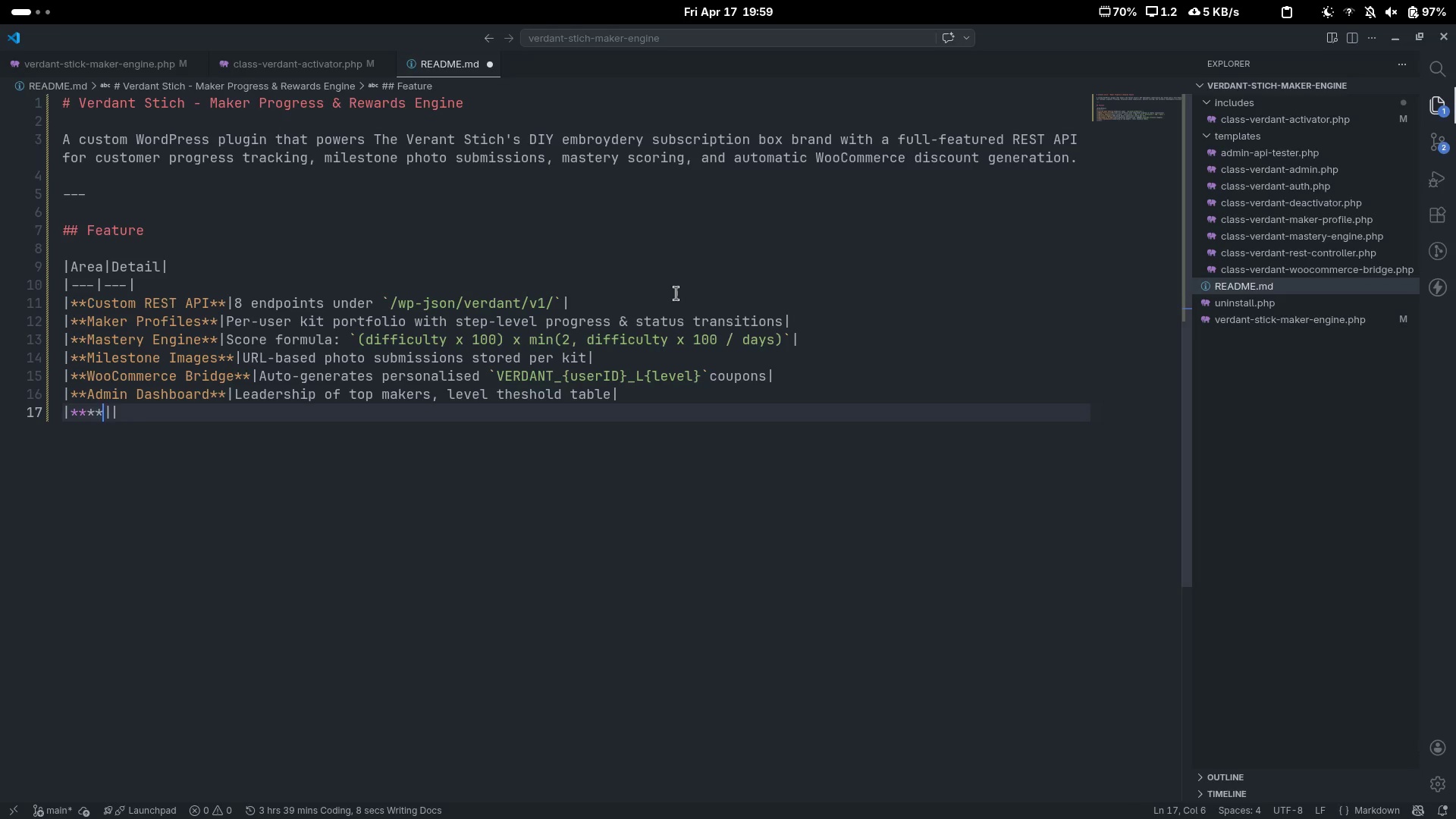 
key(ArrowLeft)
 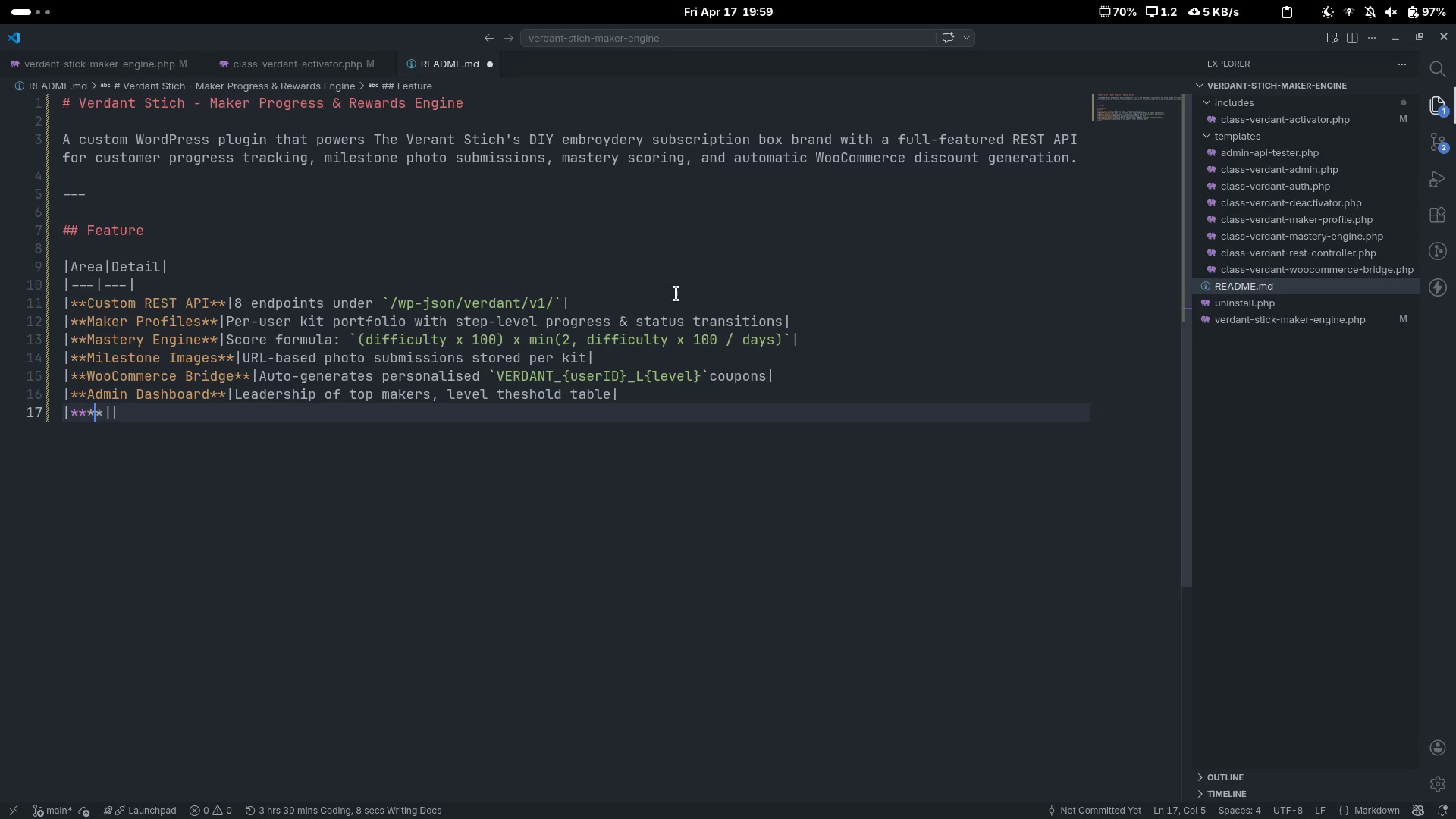 
key(ArrowLeft)
 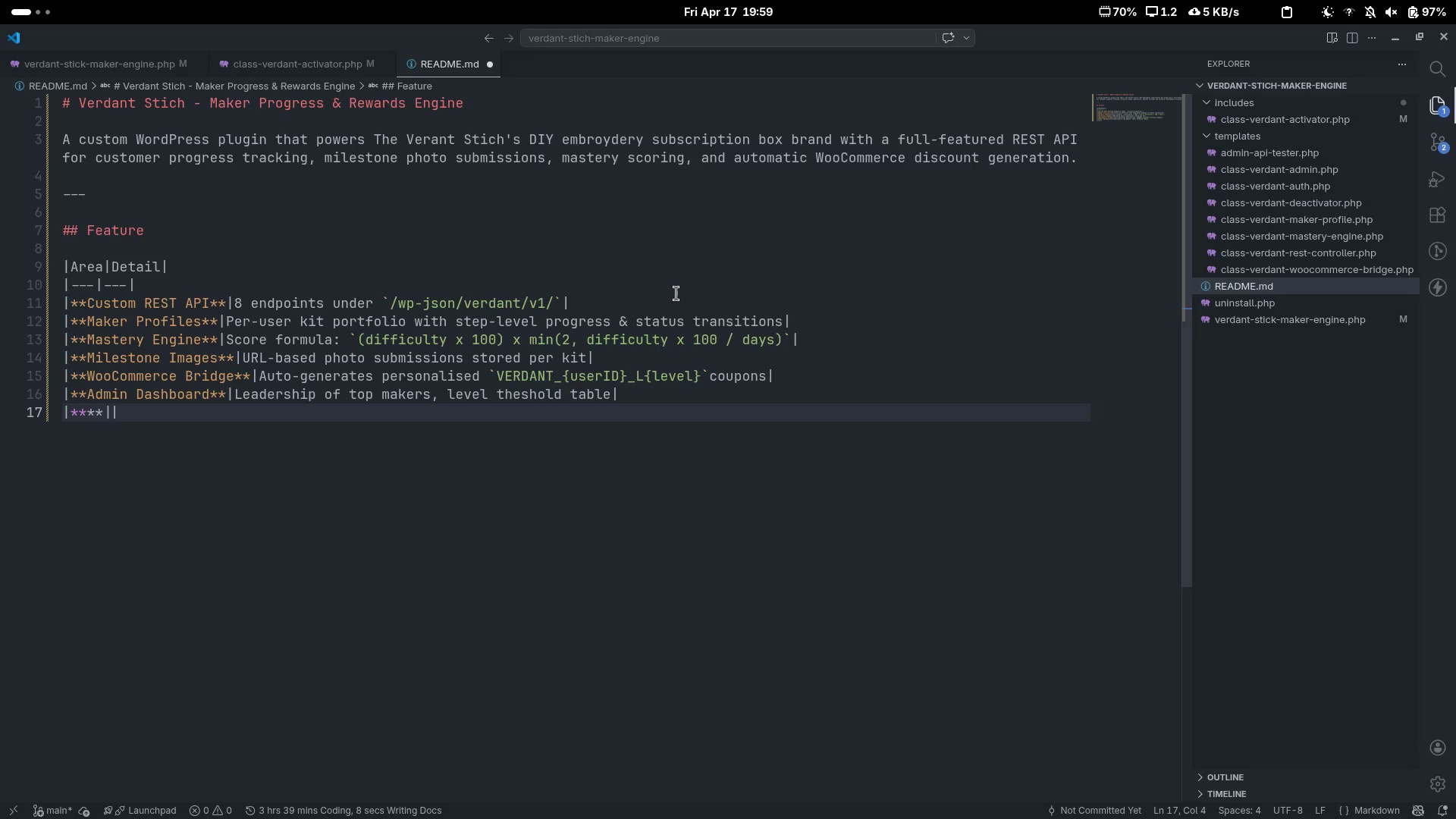 
type(API tes)
key(Backspace)
 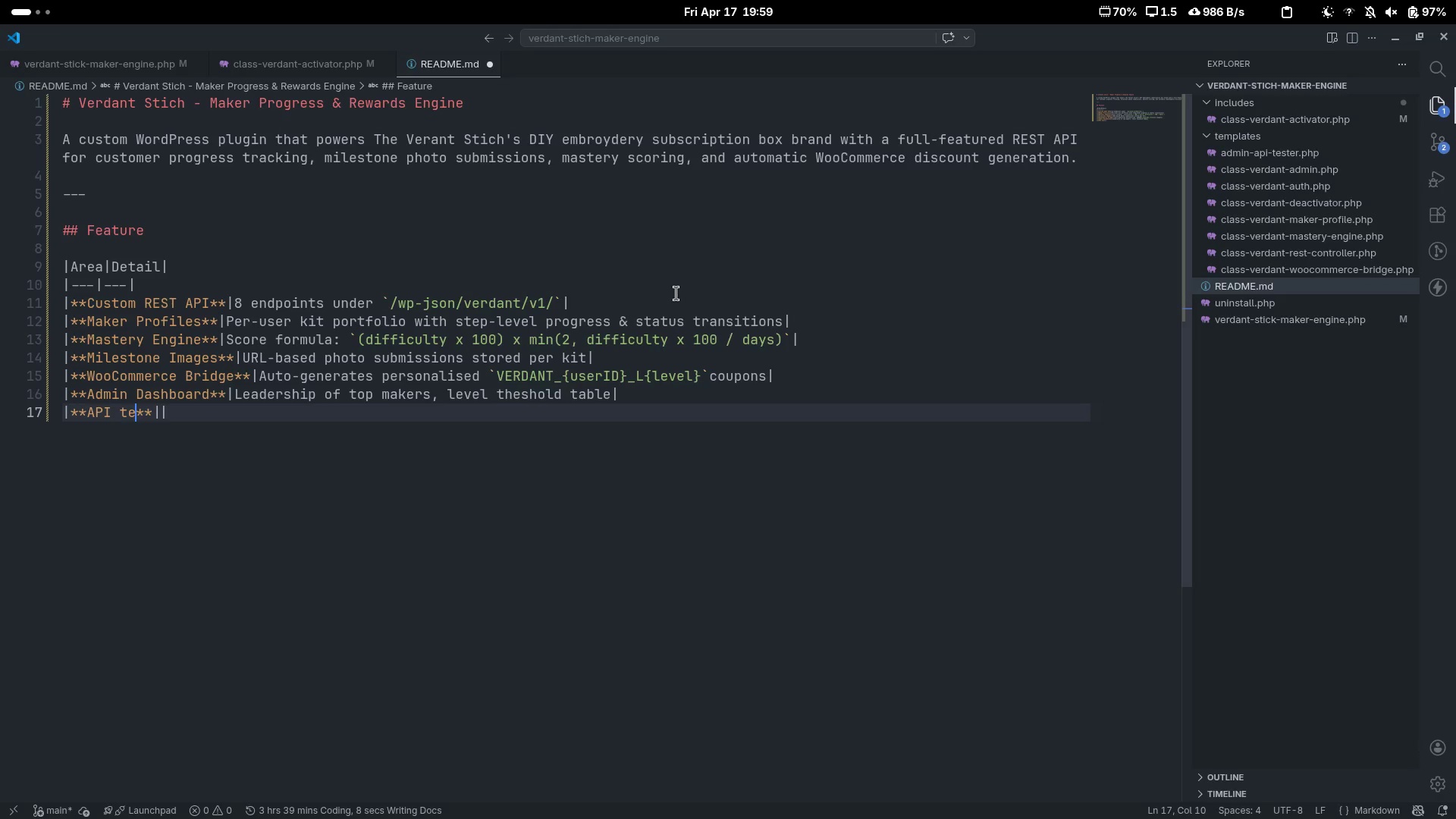 
key(Control+ControlLeft)
 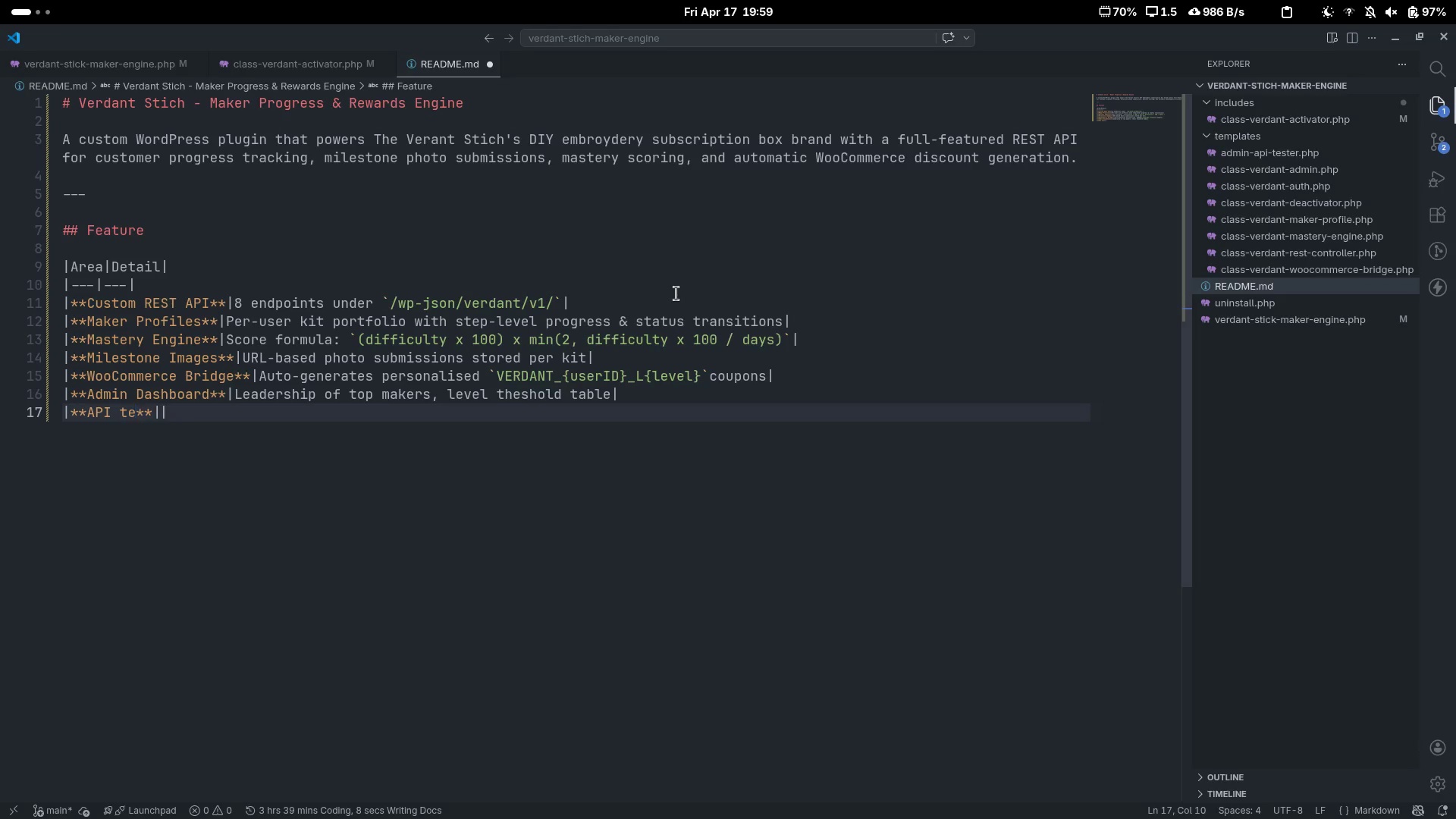 
key(Control+Backspace)
 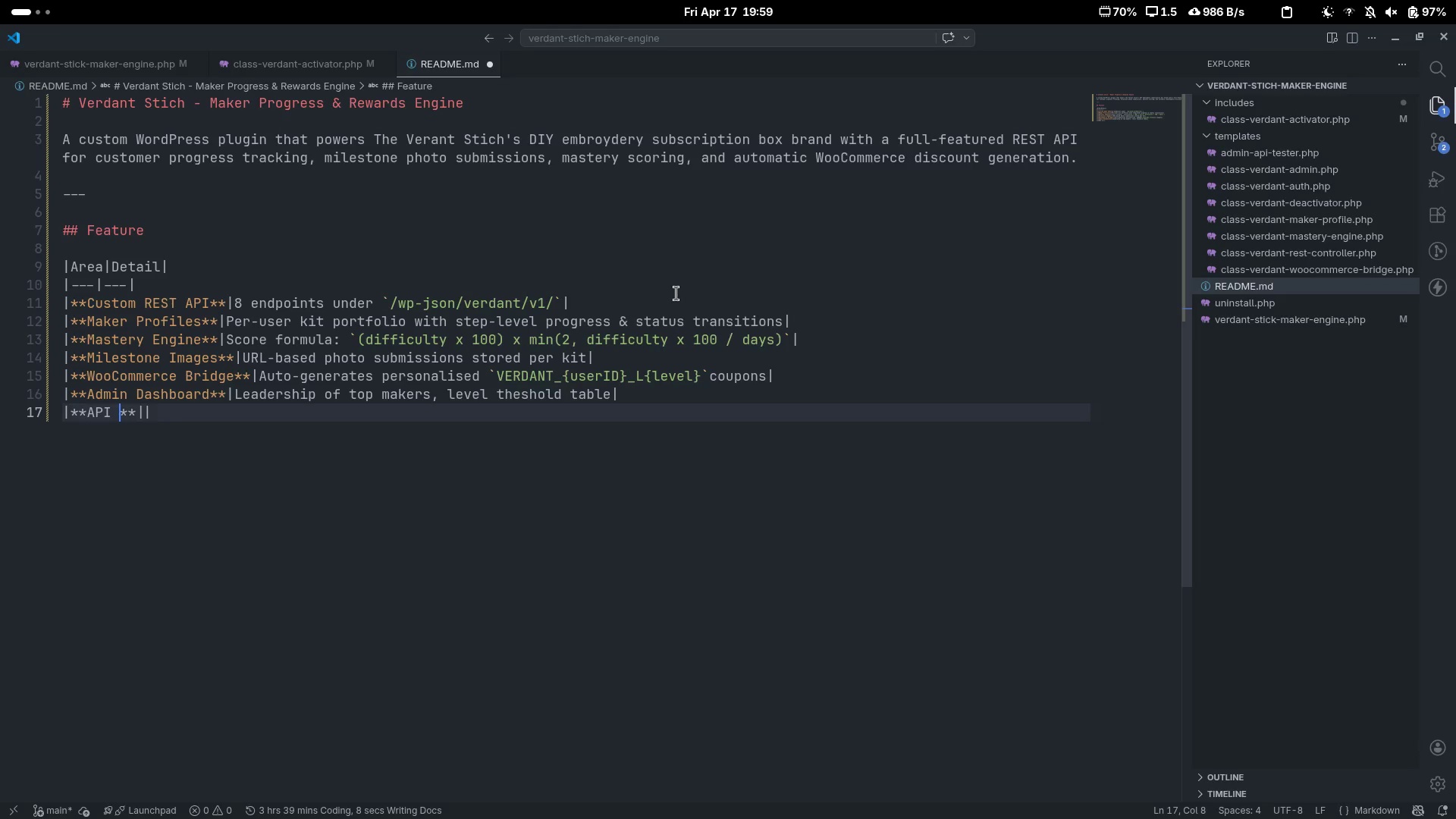 
type(Tester)
 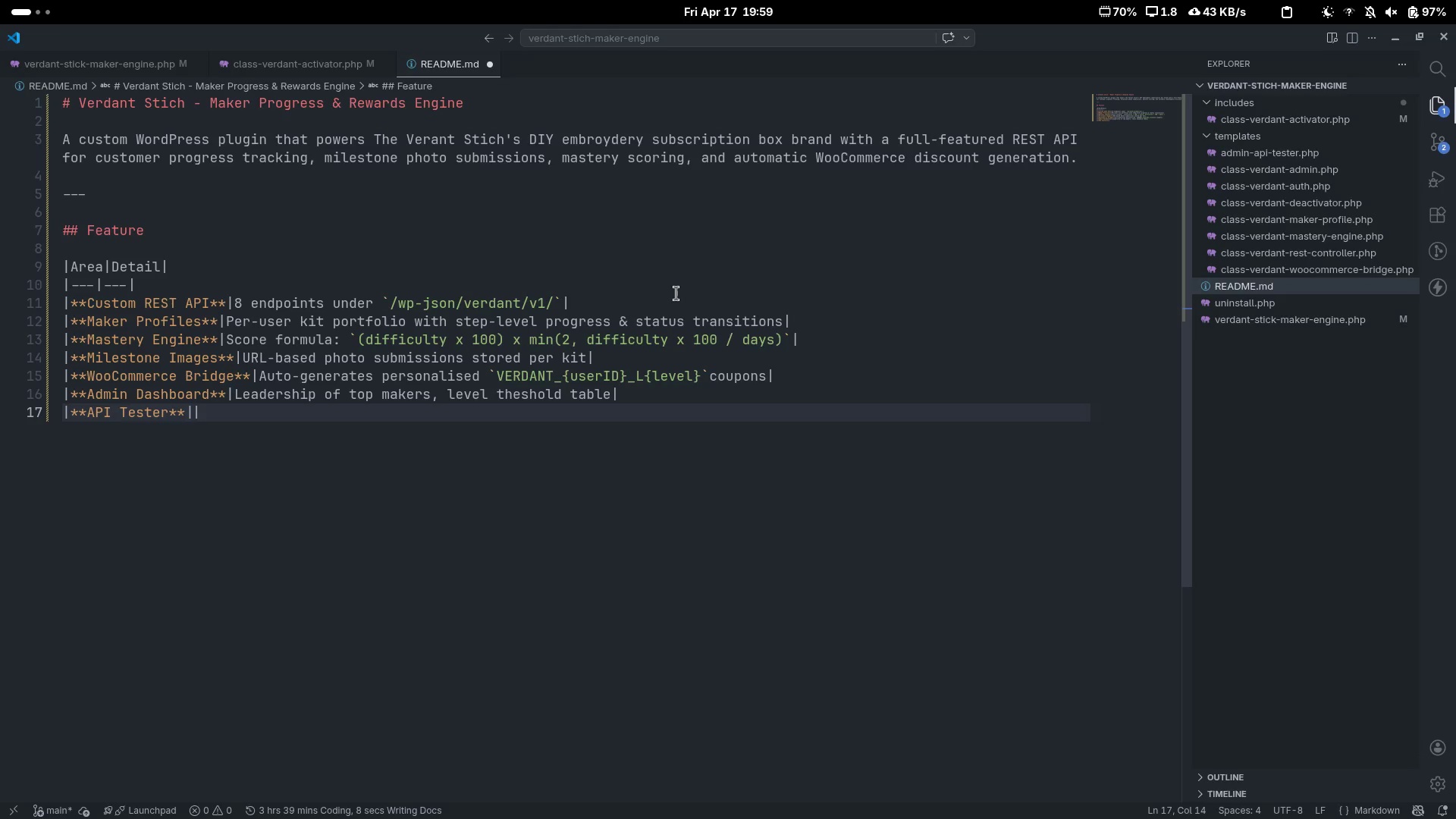 
key(ArrowRight)
 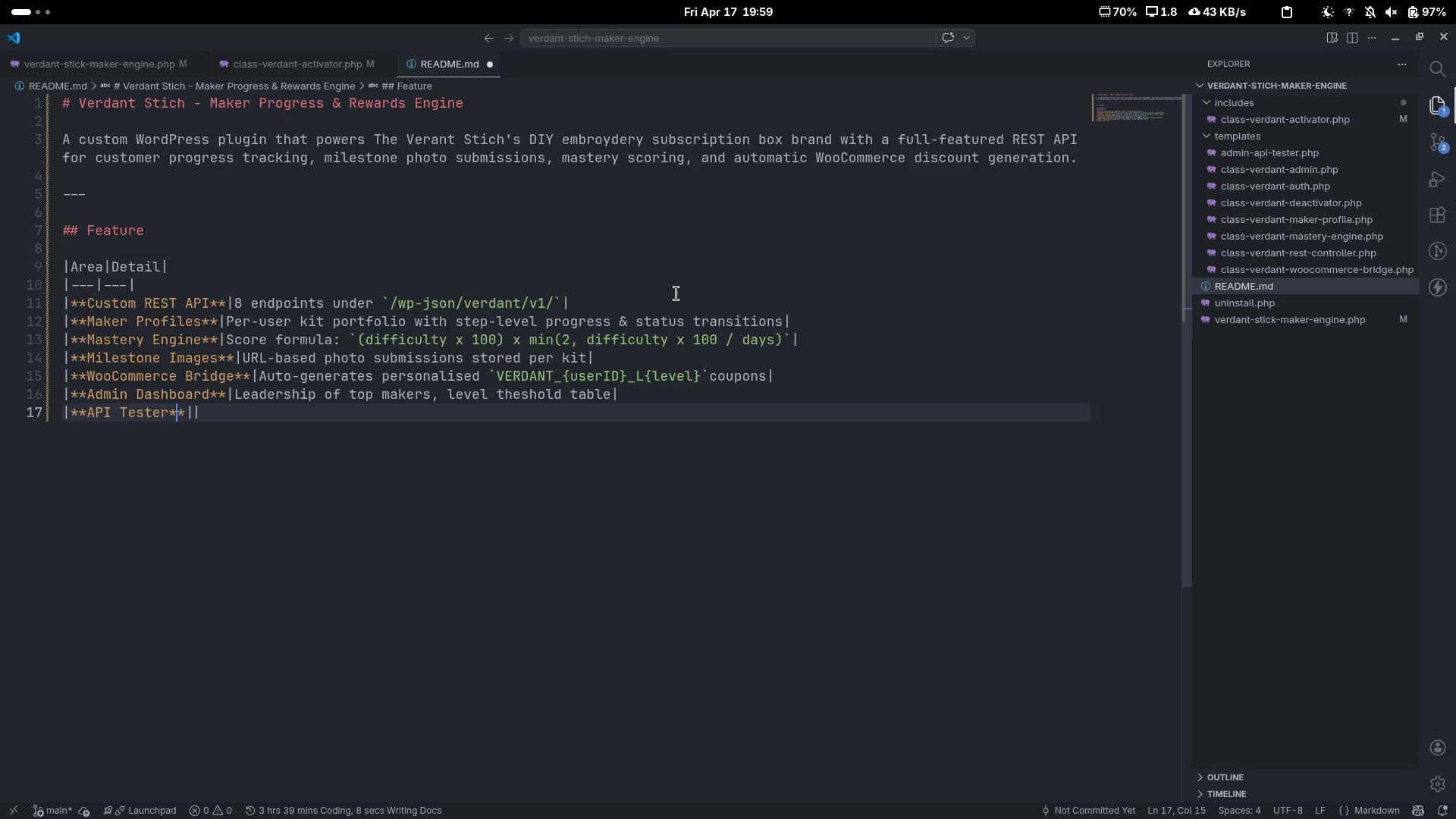 
key(ArrowRight)
 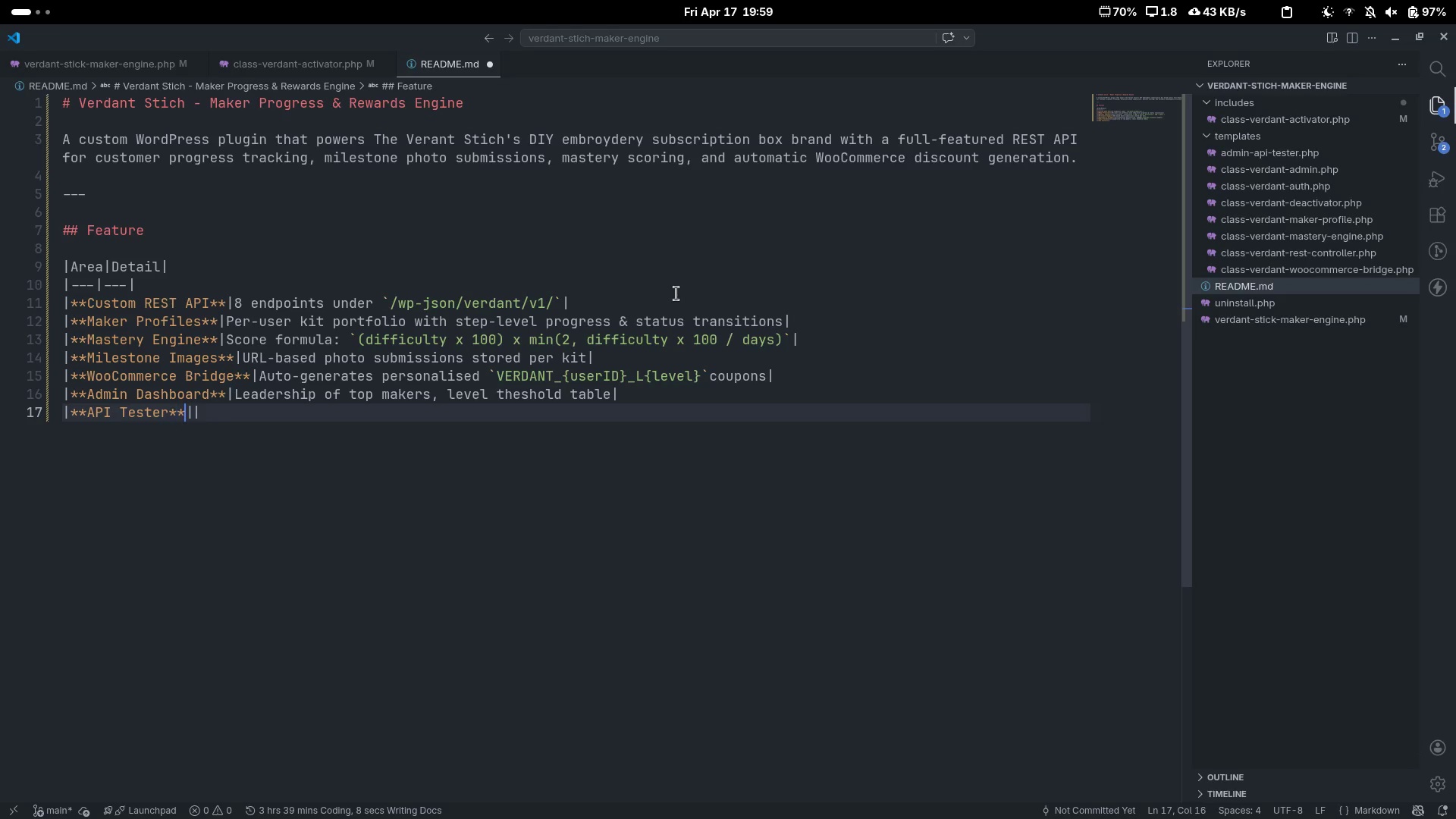 
key(ArrowRight)
 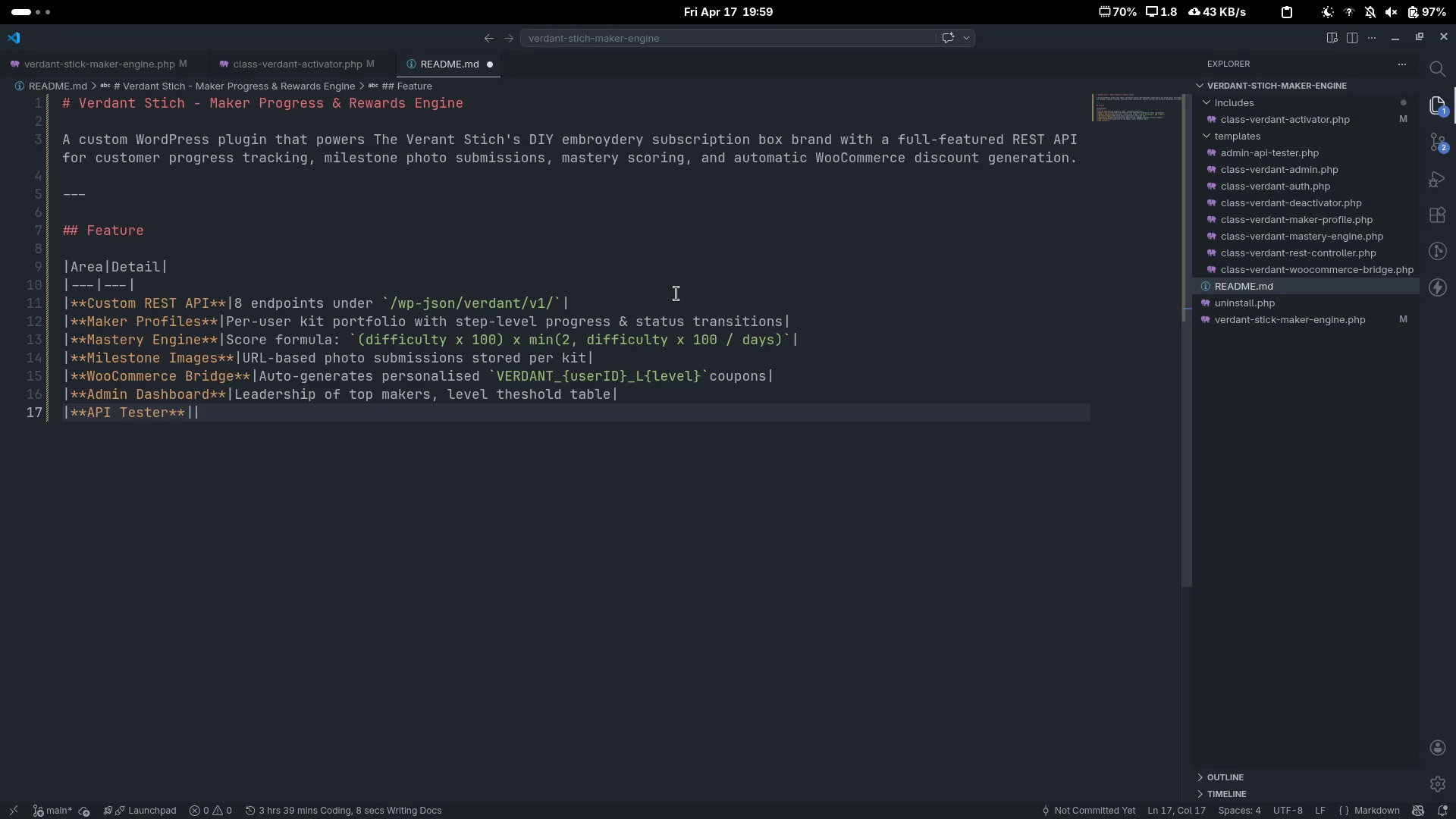 
type(In-admin interca)
key(Backspace)
key(Backspace)
type(active GET/POST demo panel)
 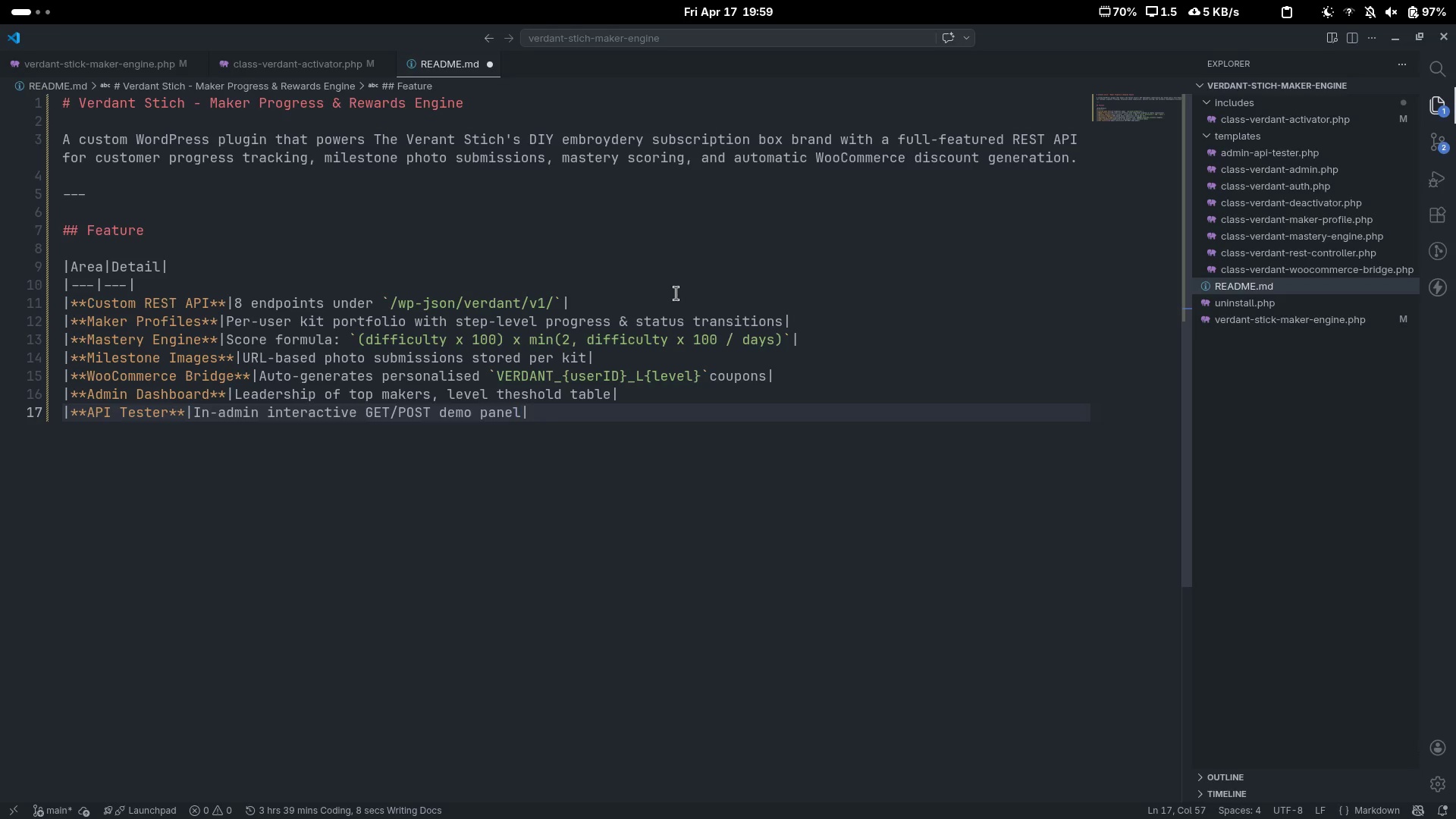 
key(Control+C)
 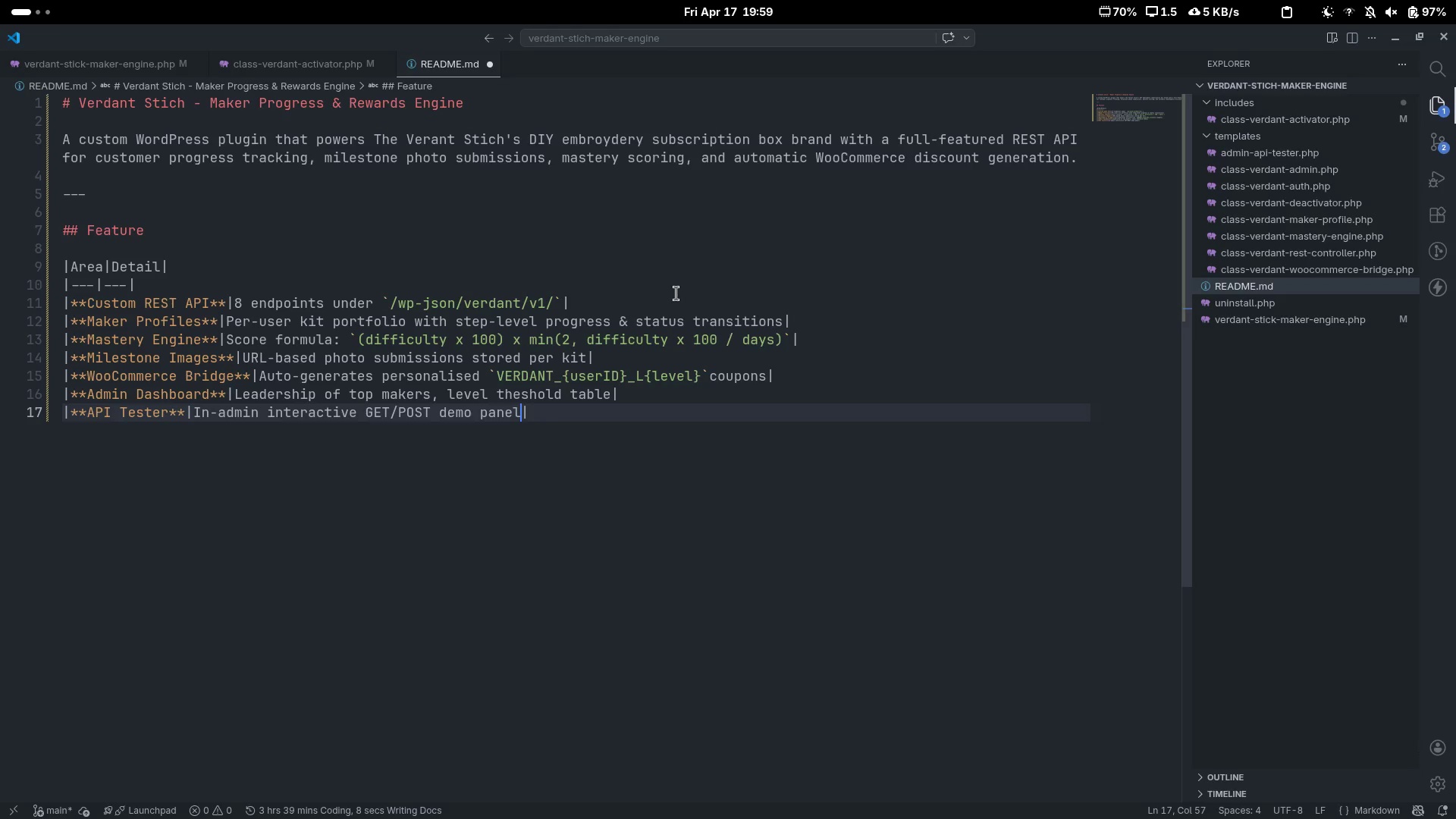 
key(Control+V)
 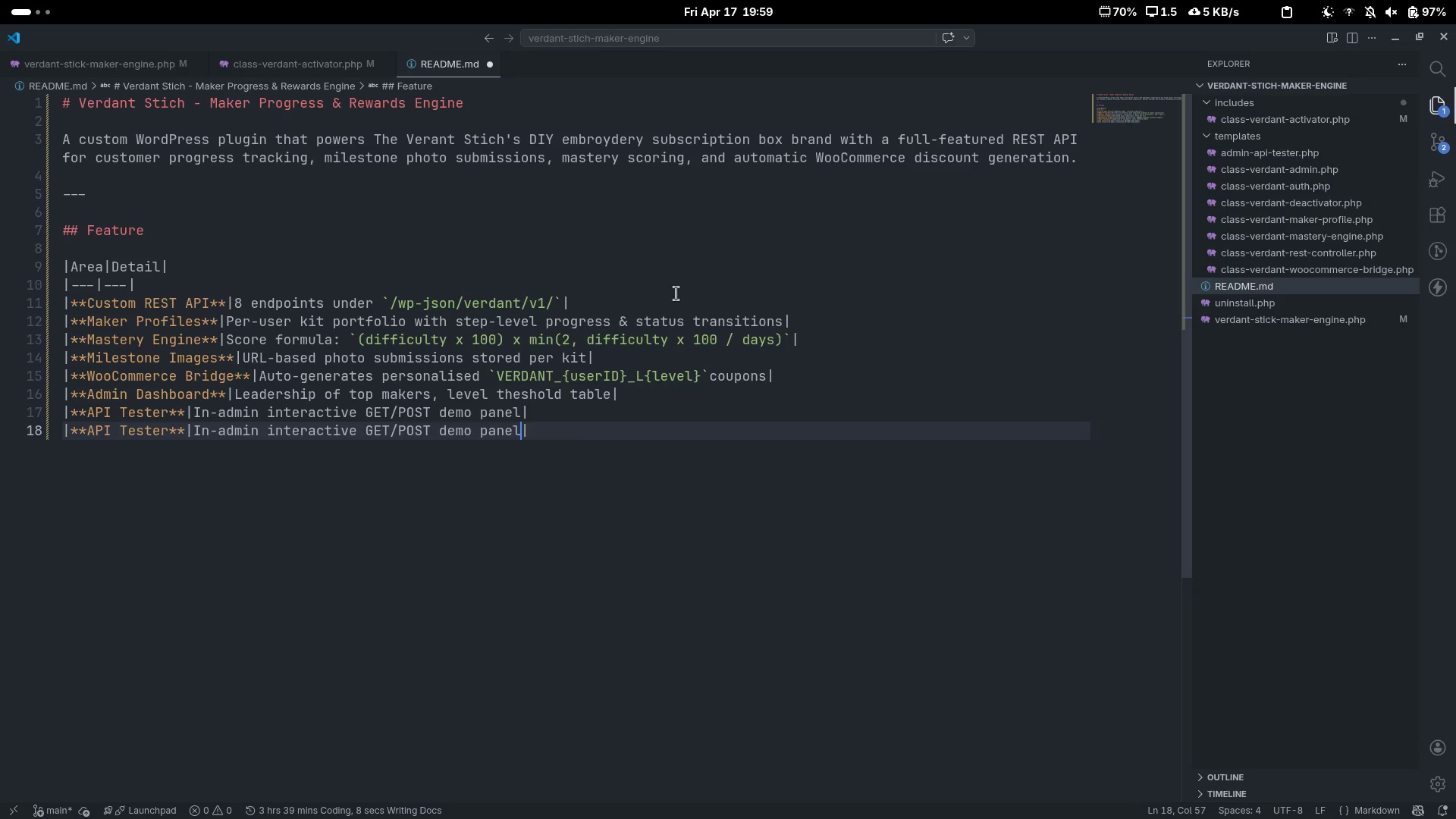 
key(Home)
 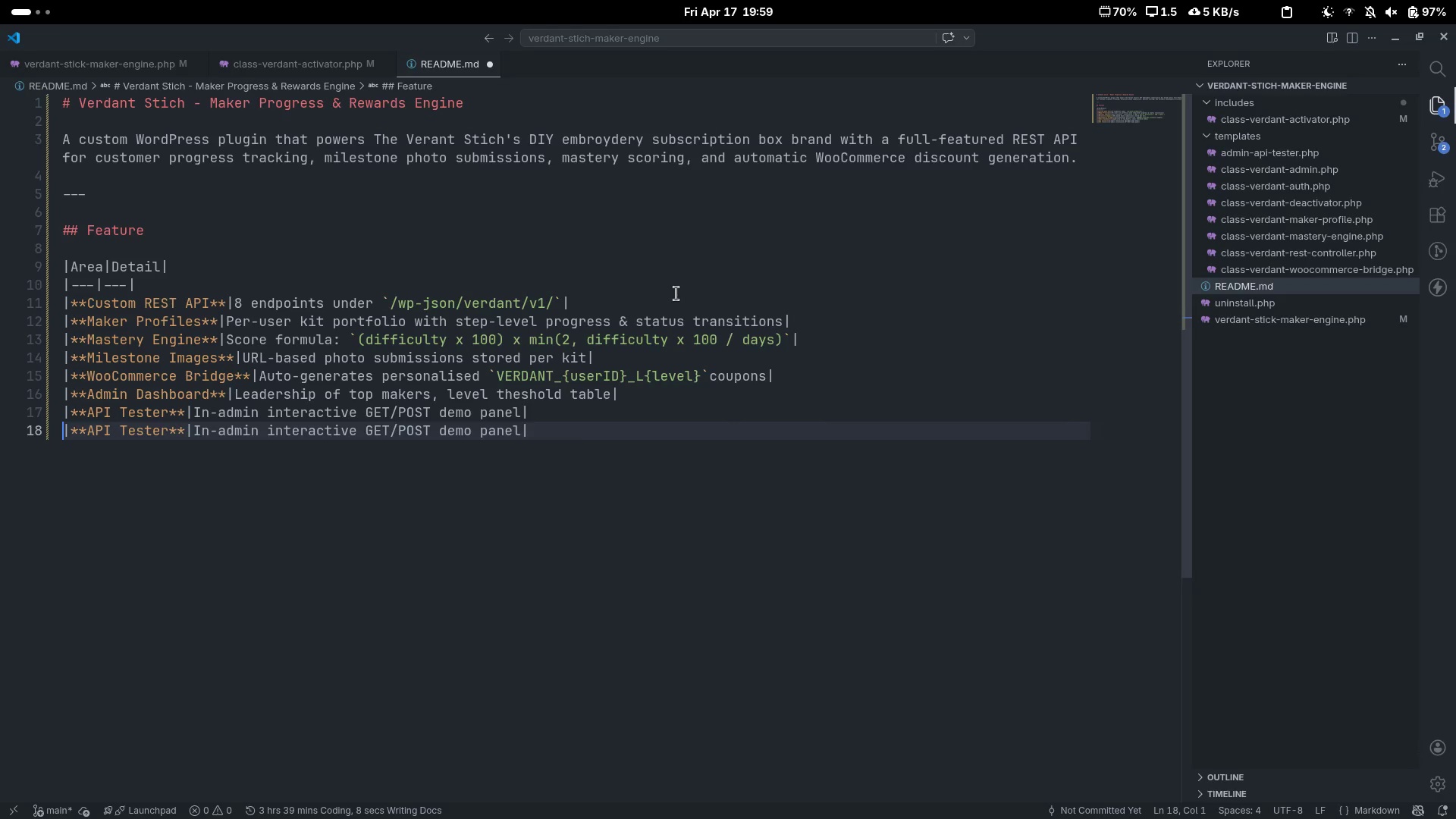 
key(Control+ArrowRight)
 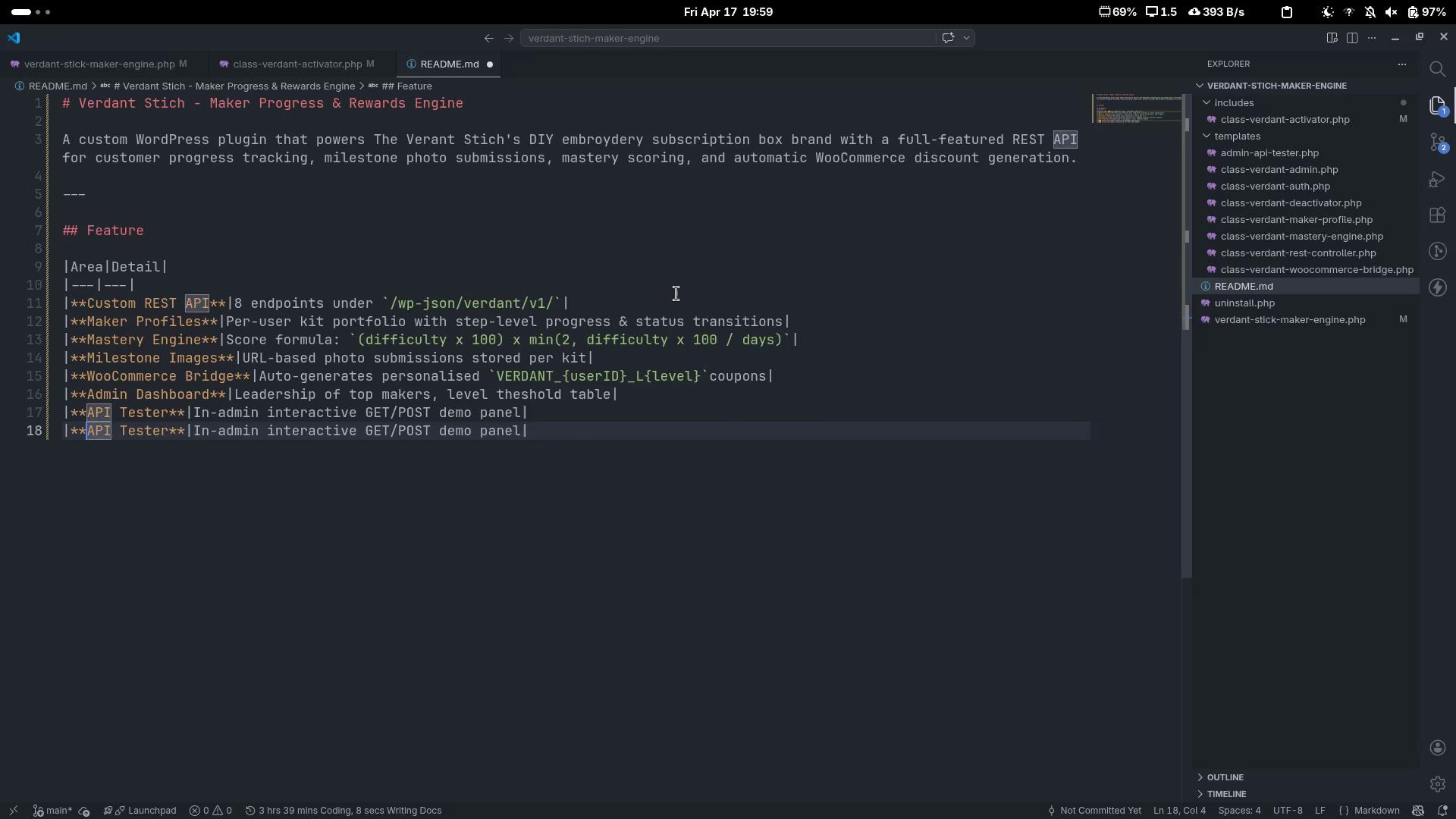 
key(Control+Delete)
 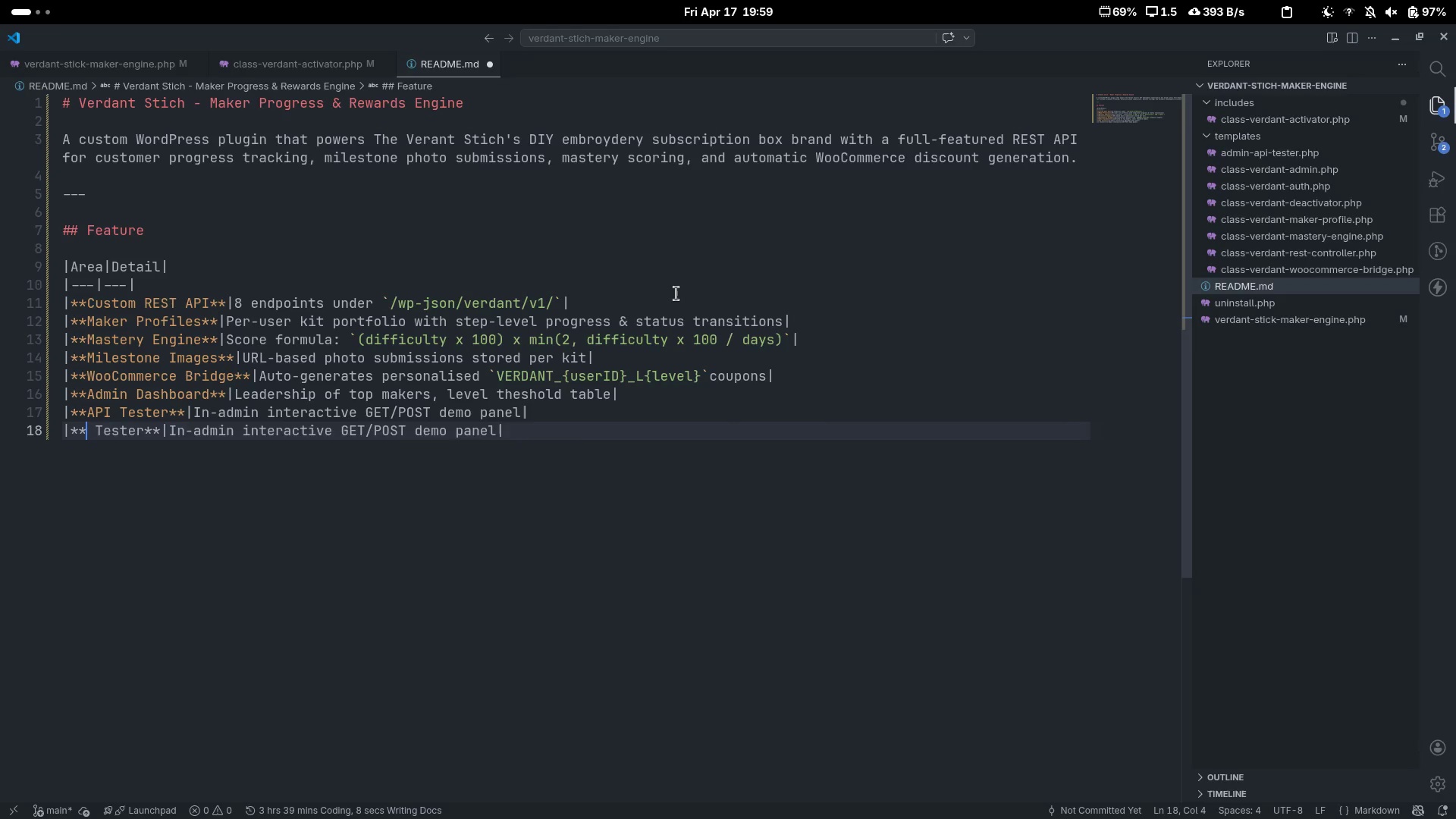 
key(Control+Delete)
 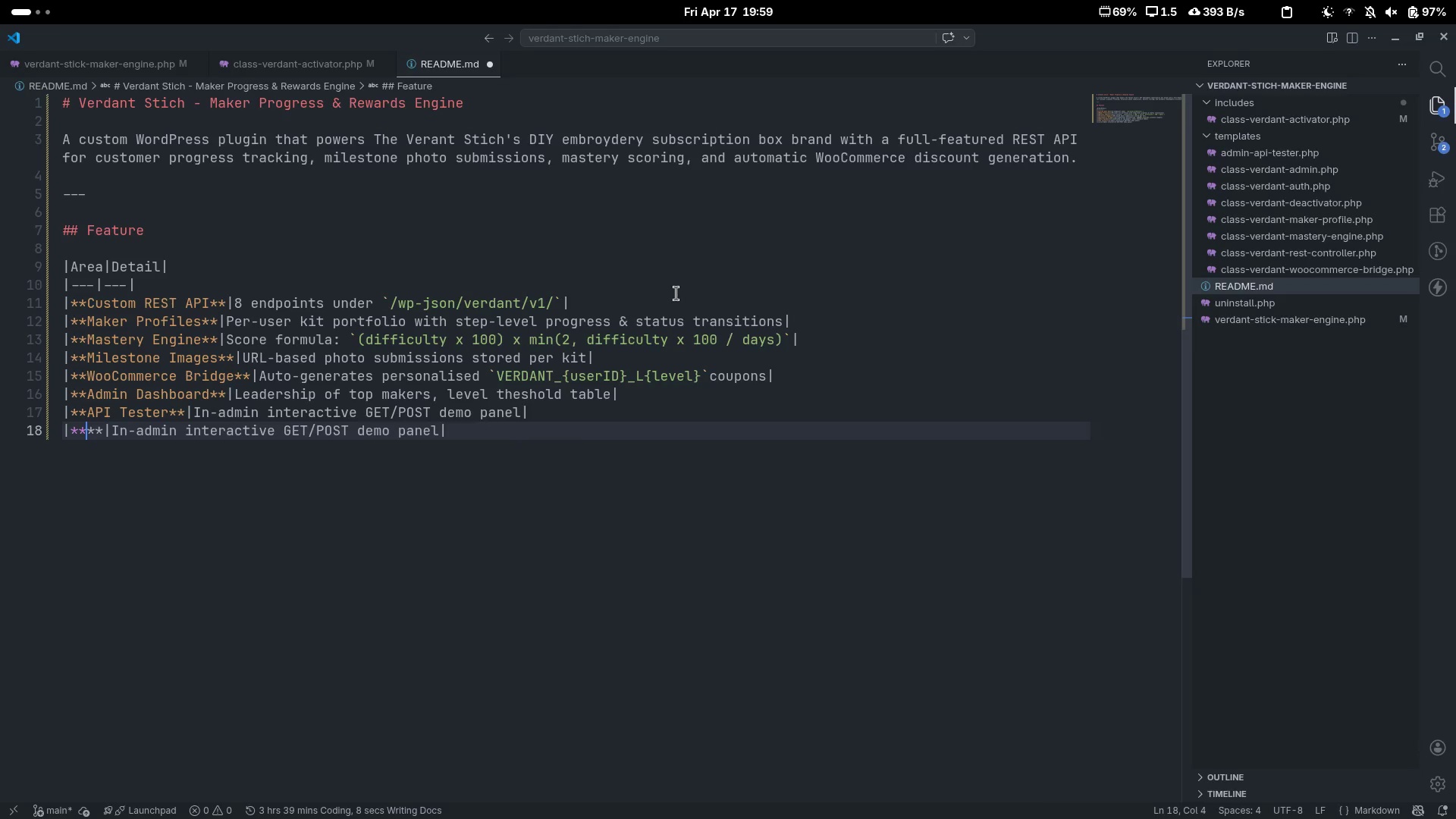 
type(Security)
 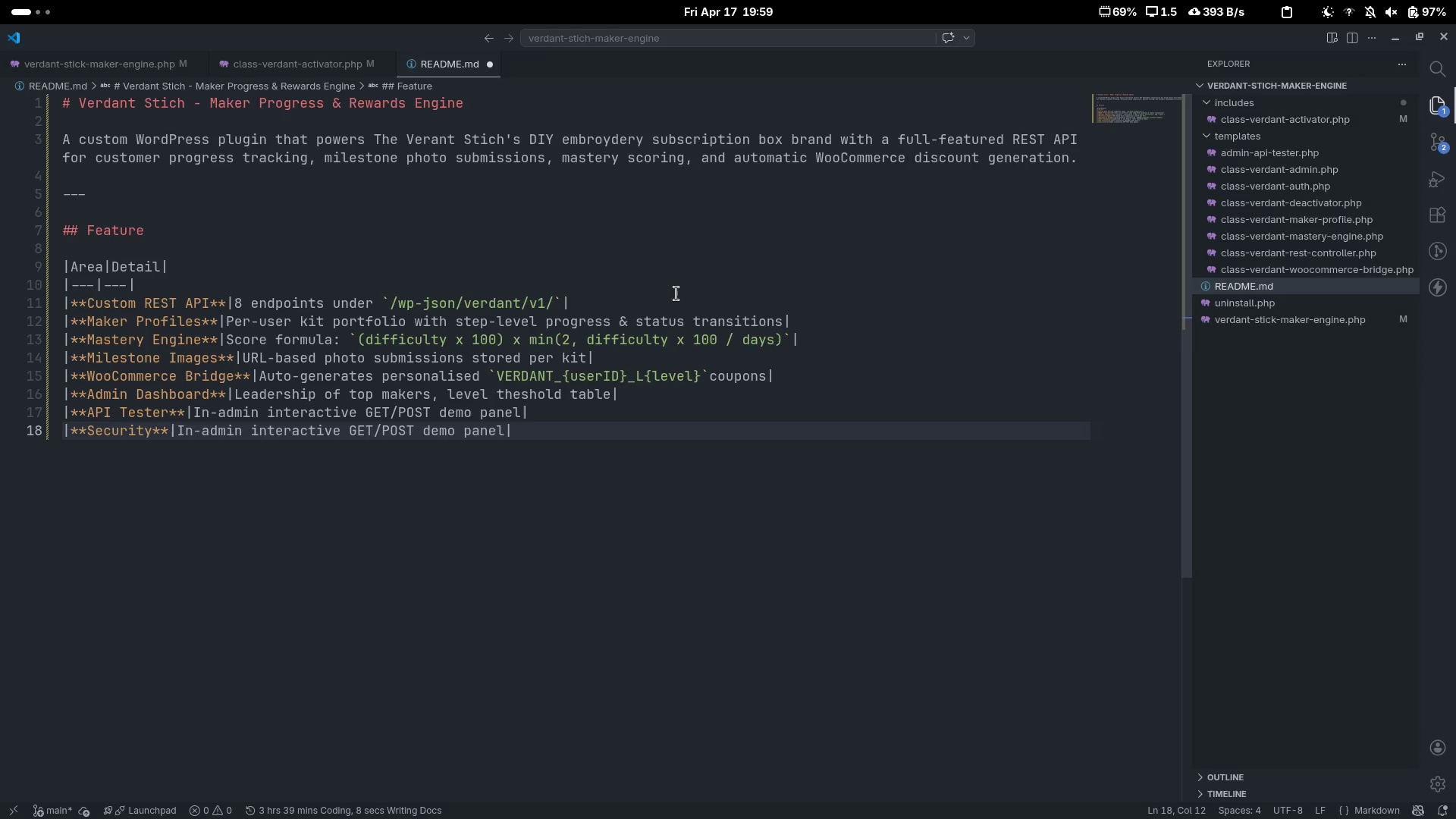 
key(ArrowRight)
 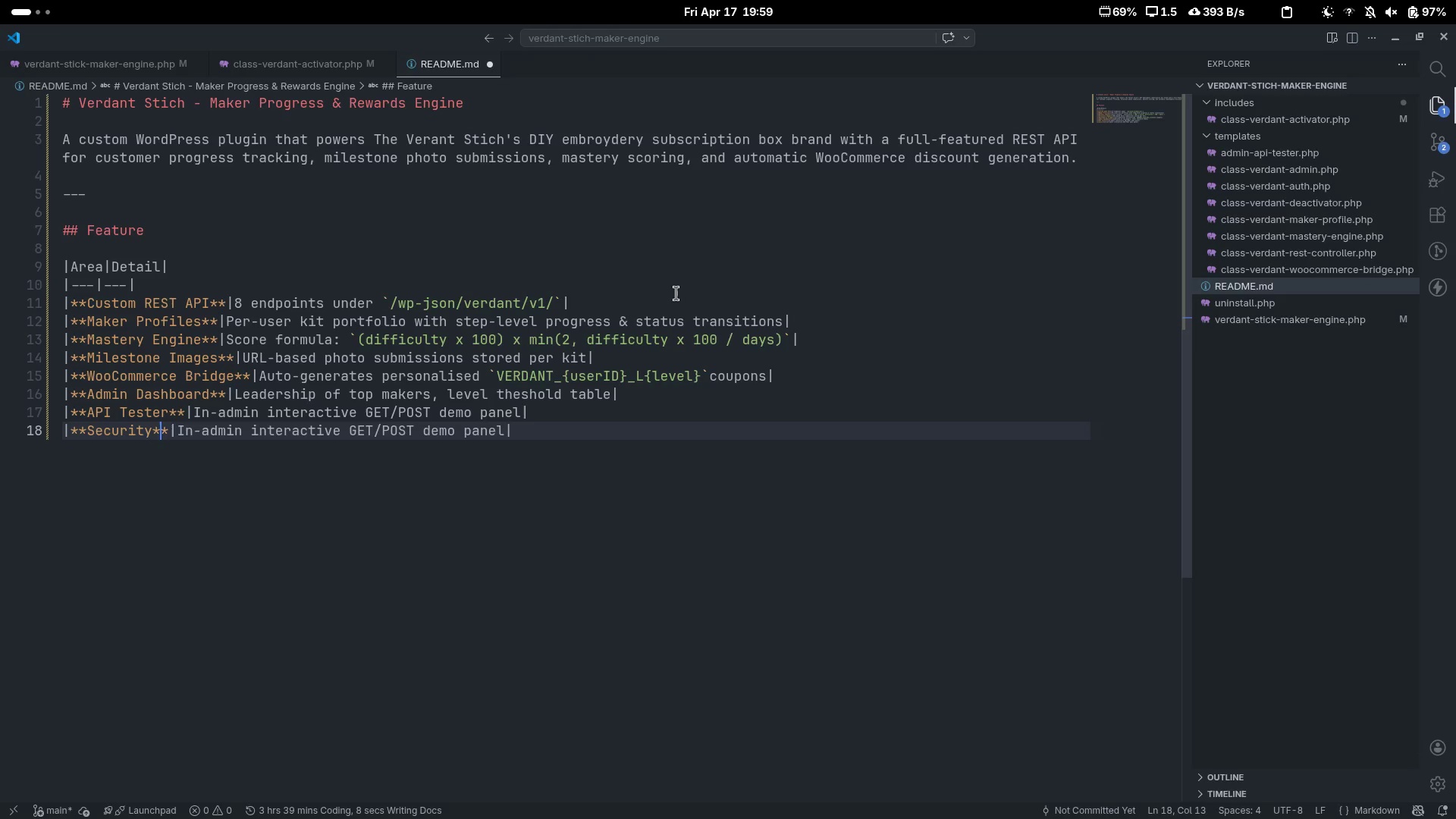 
key(ArrowRight)
 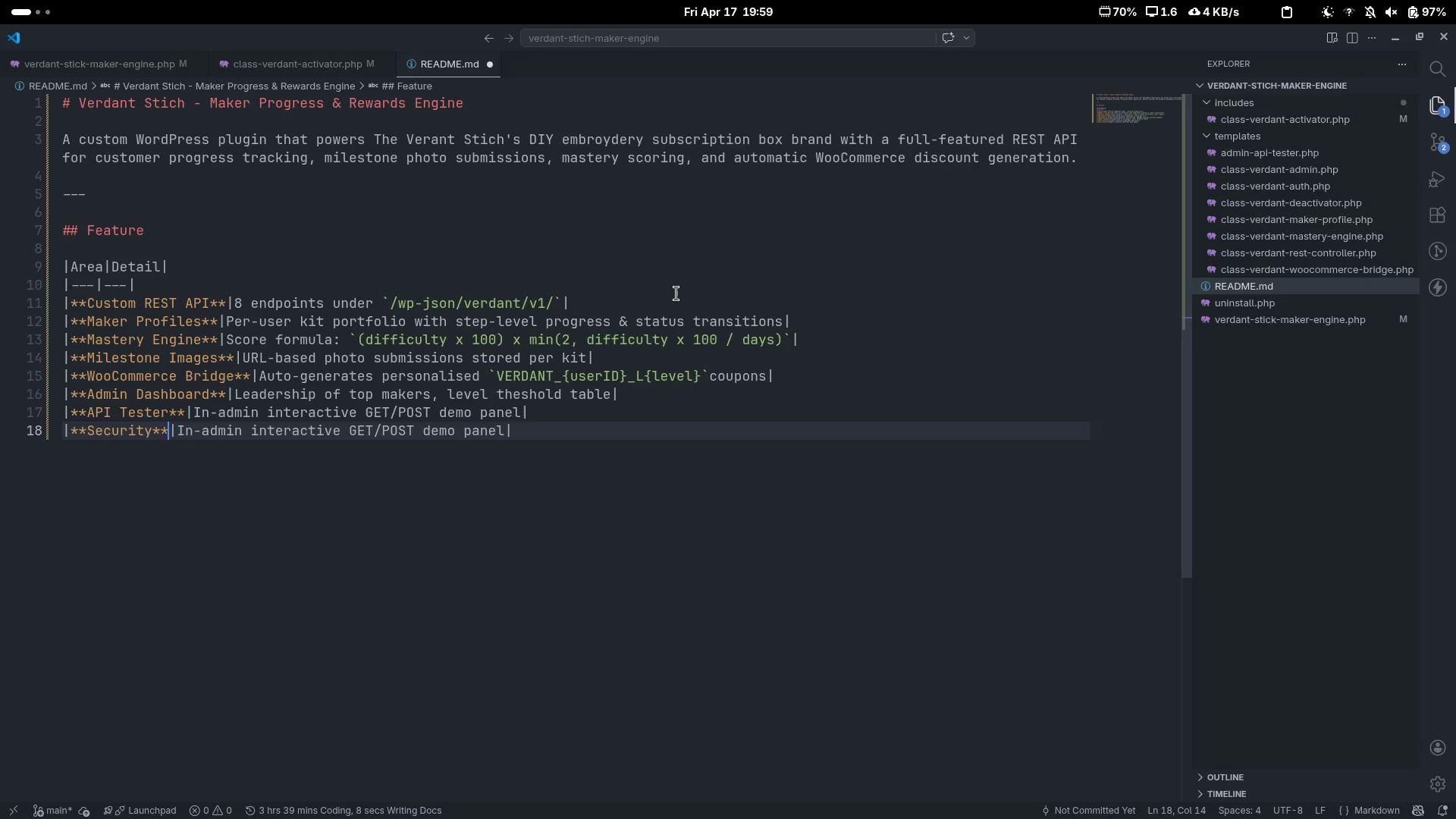 
key(ArrowRight)
 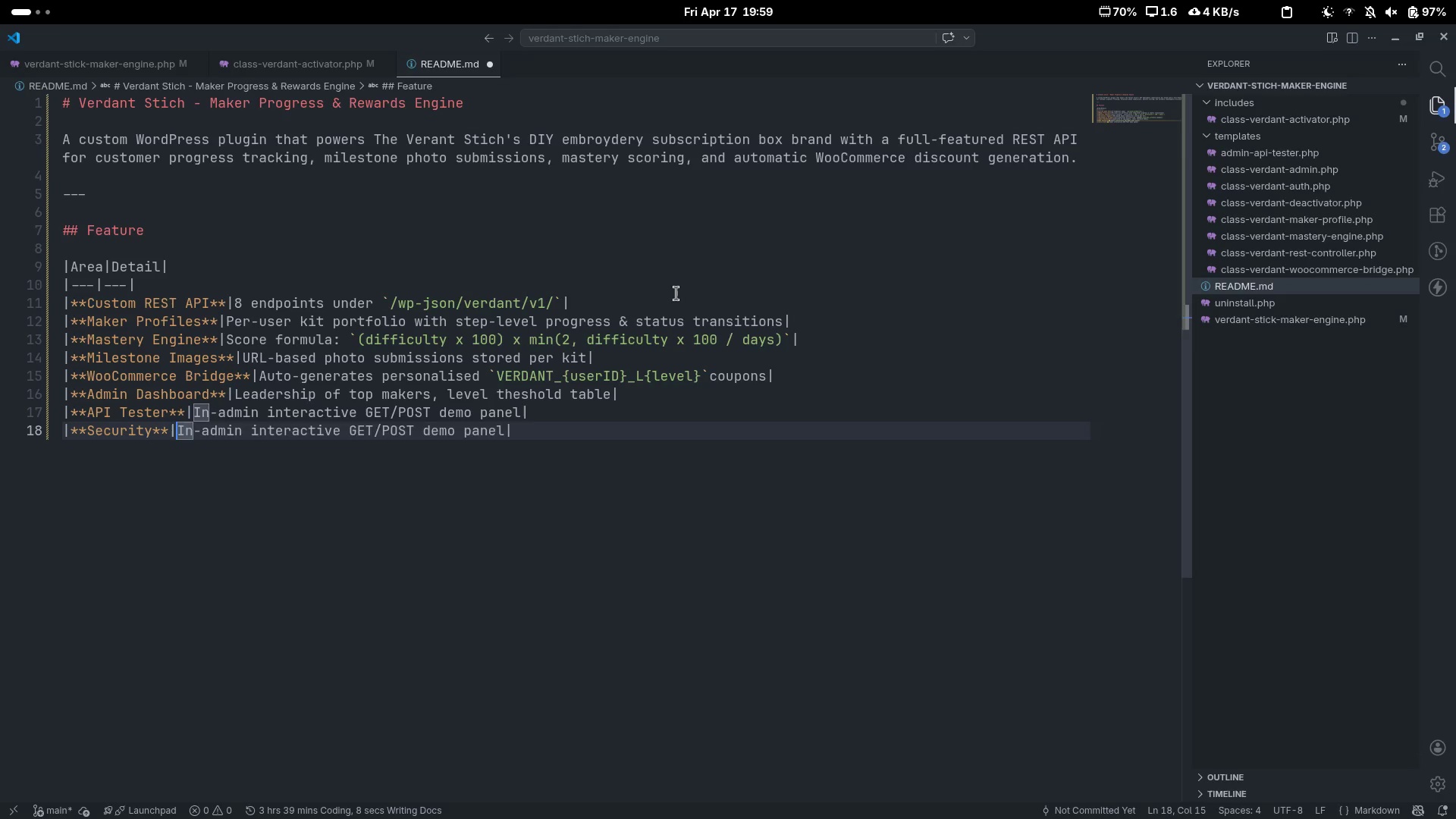 
key(Control+Delete)
 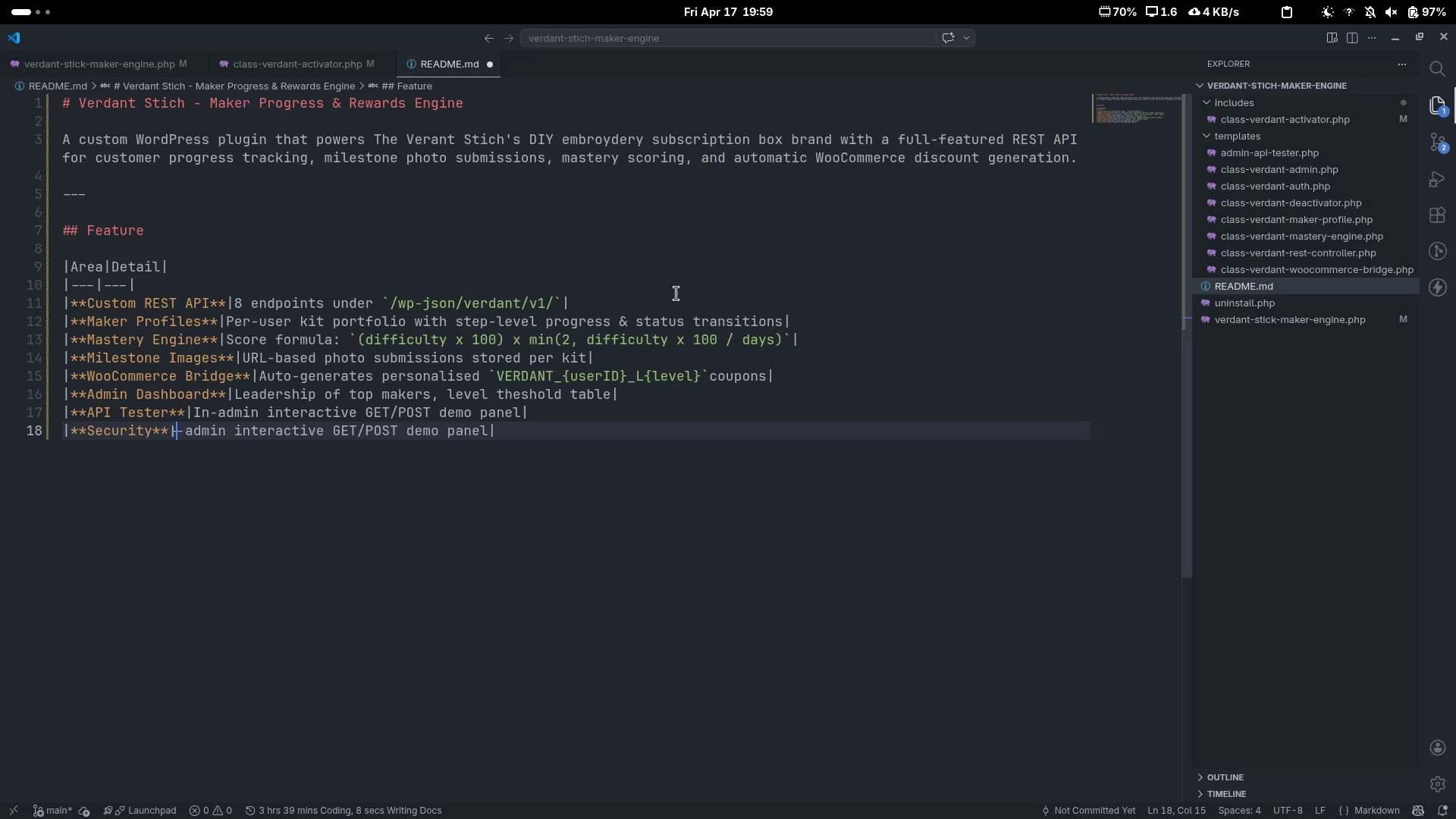 
key(Control+Delete)
 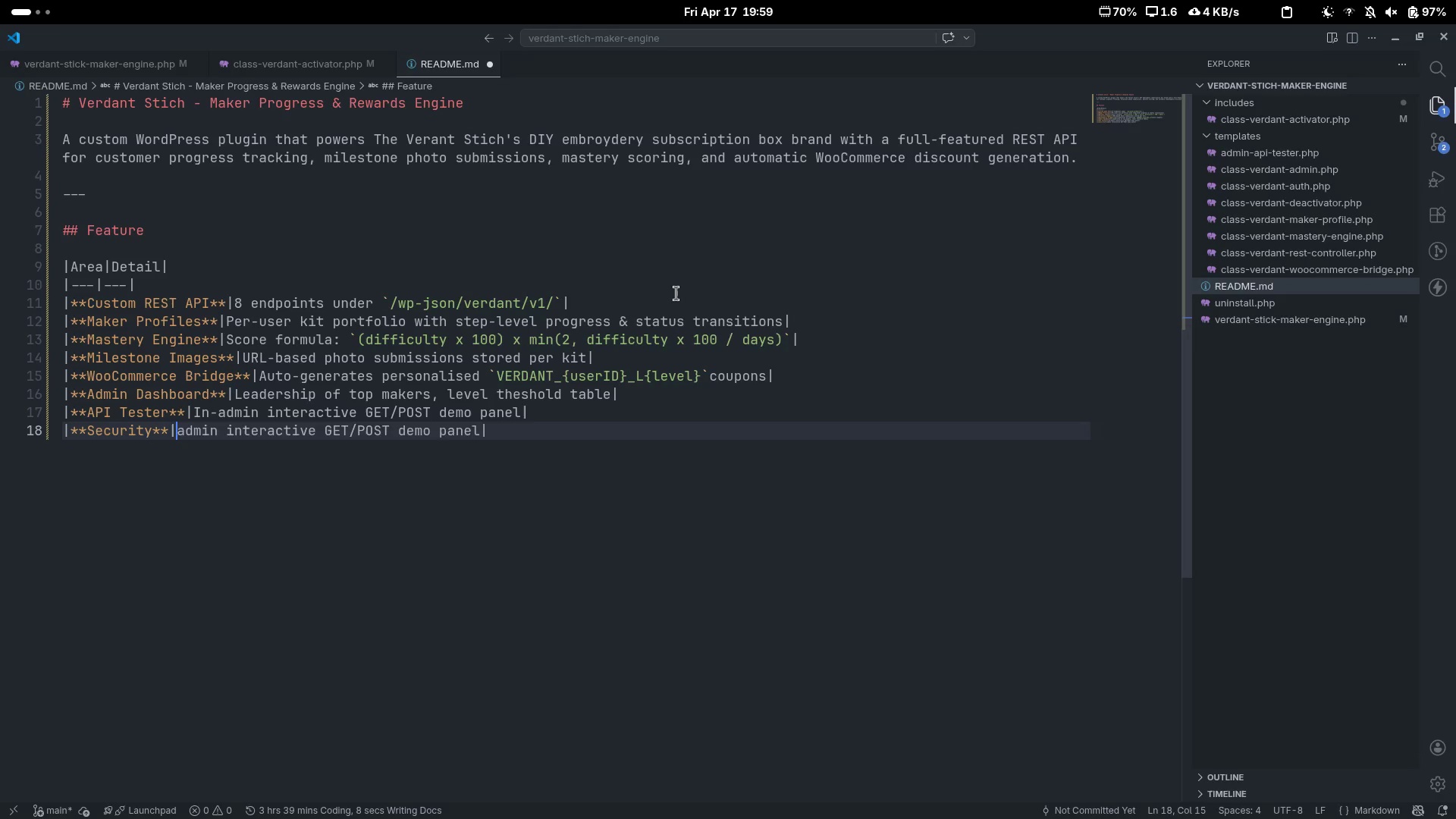 
key(Control+Delete)
 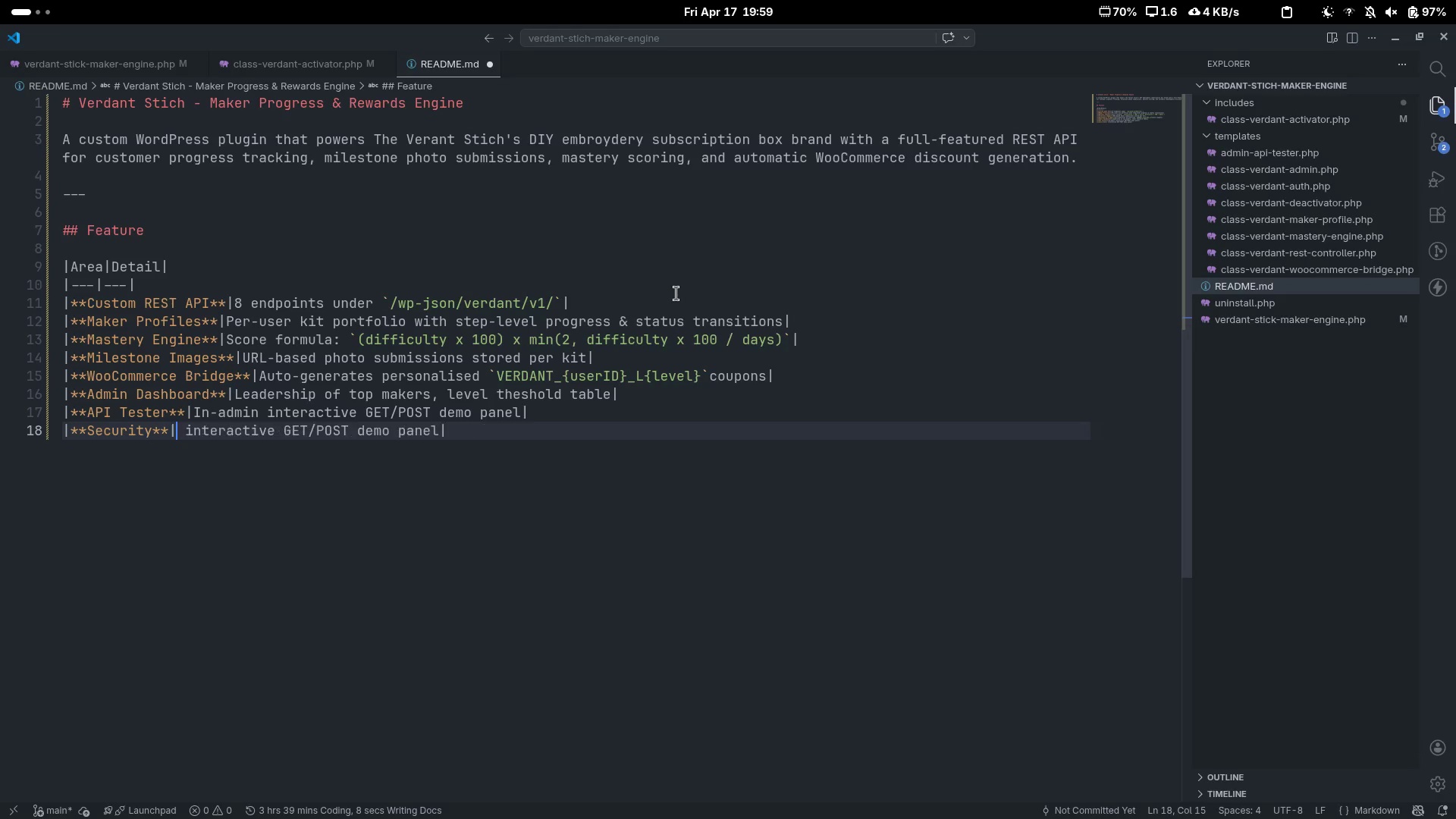 
key(Control+Delete)
 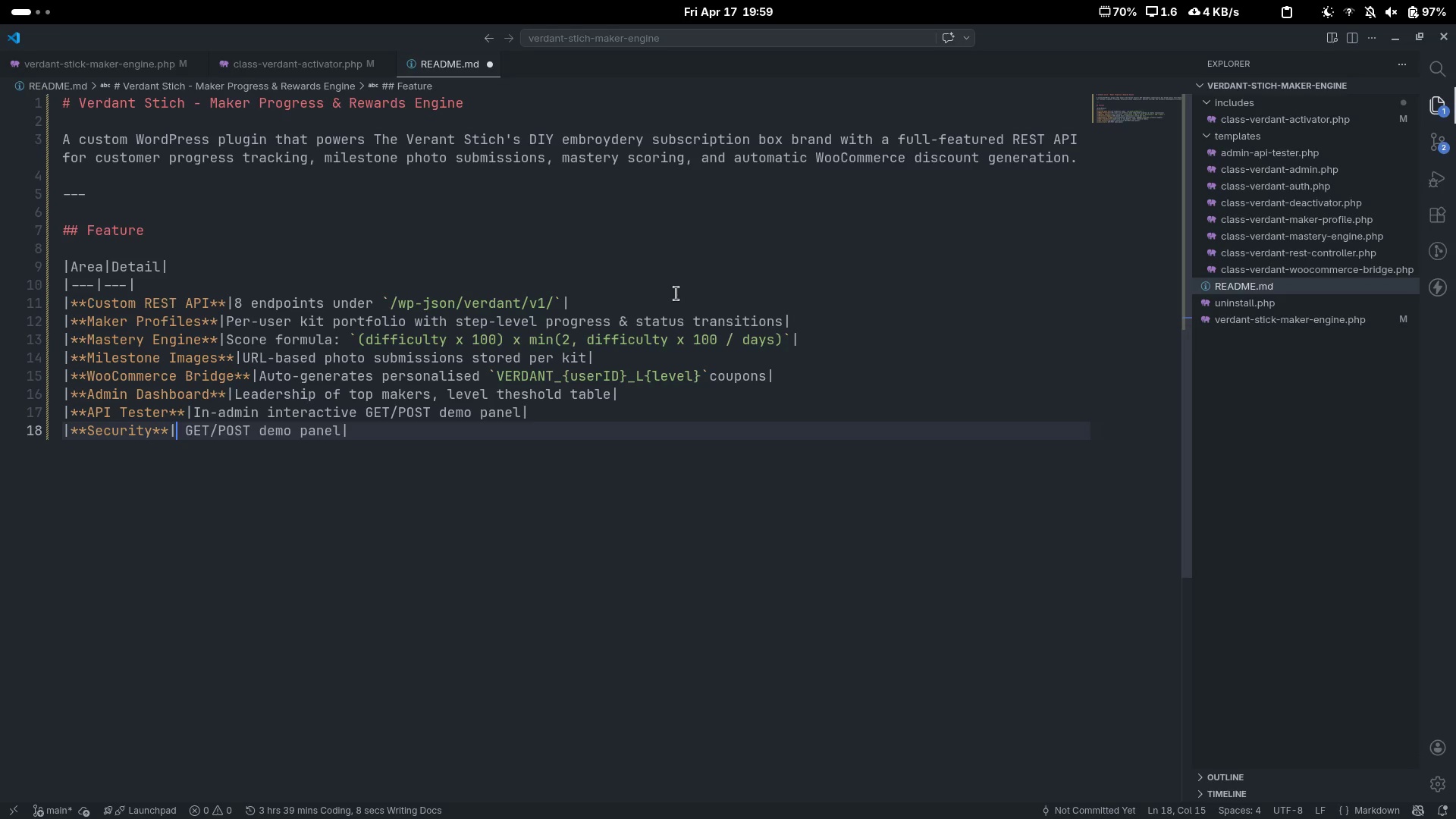 
key(Control+Delete)
 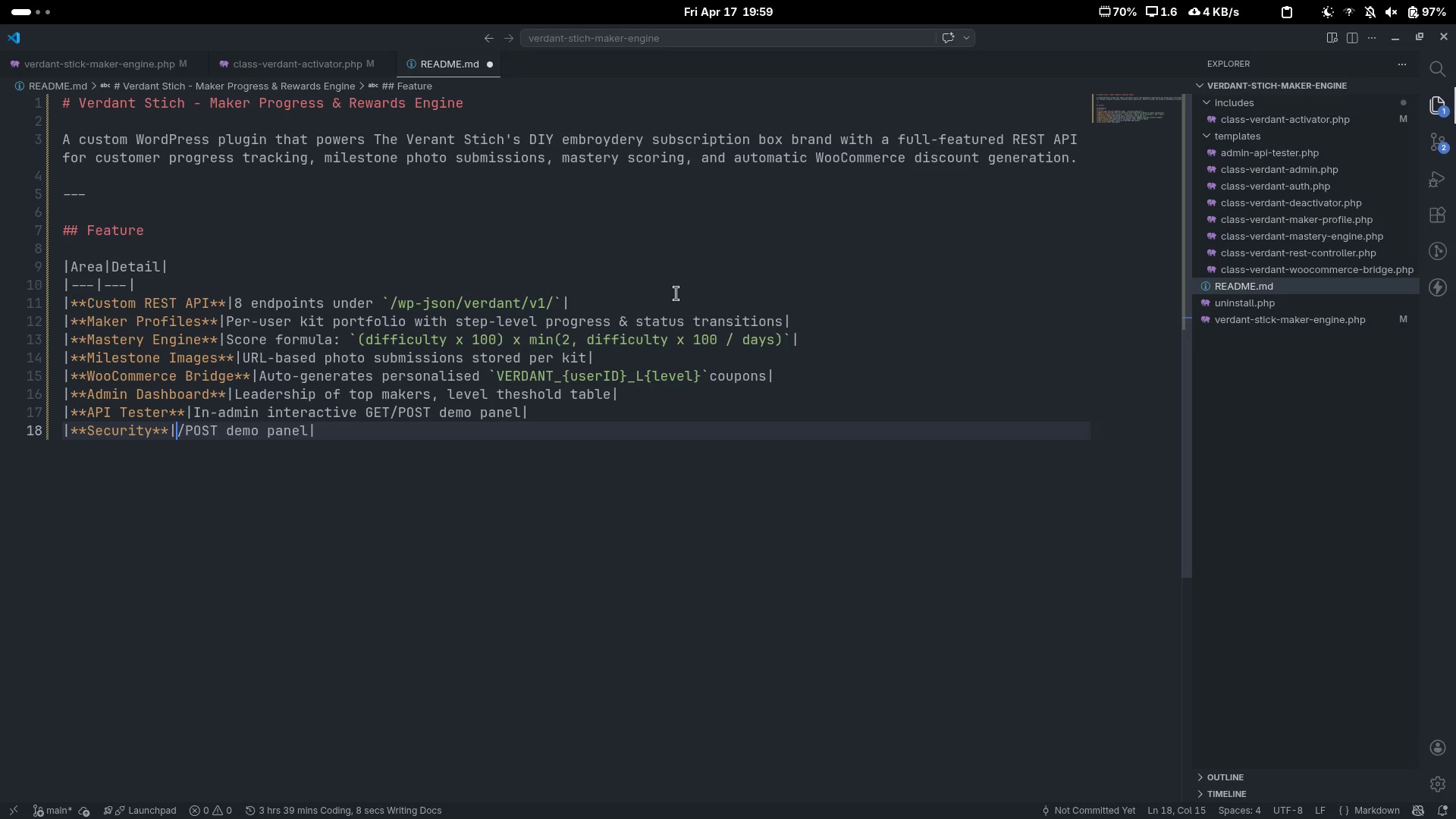 
key(Control+Delete)
 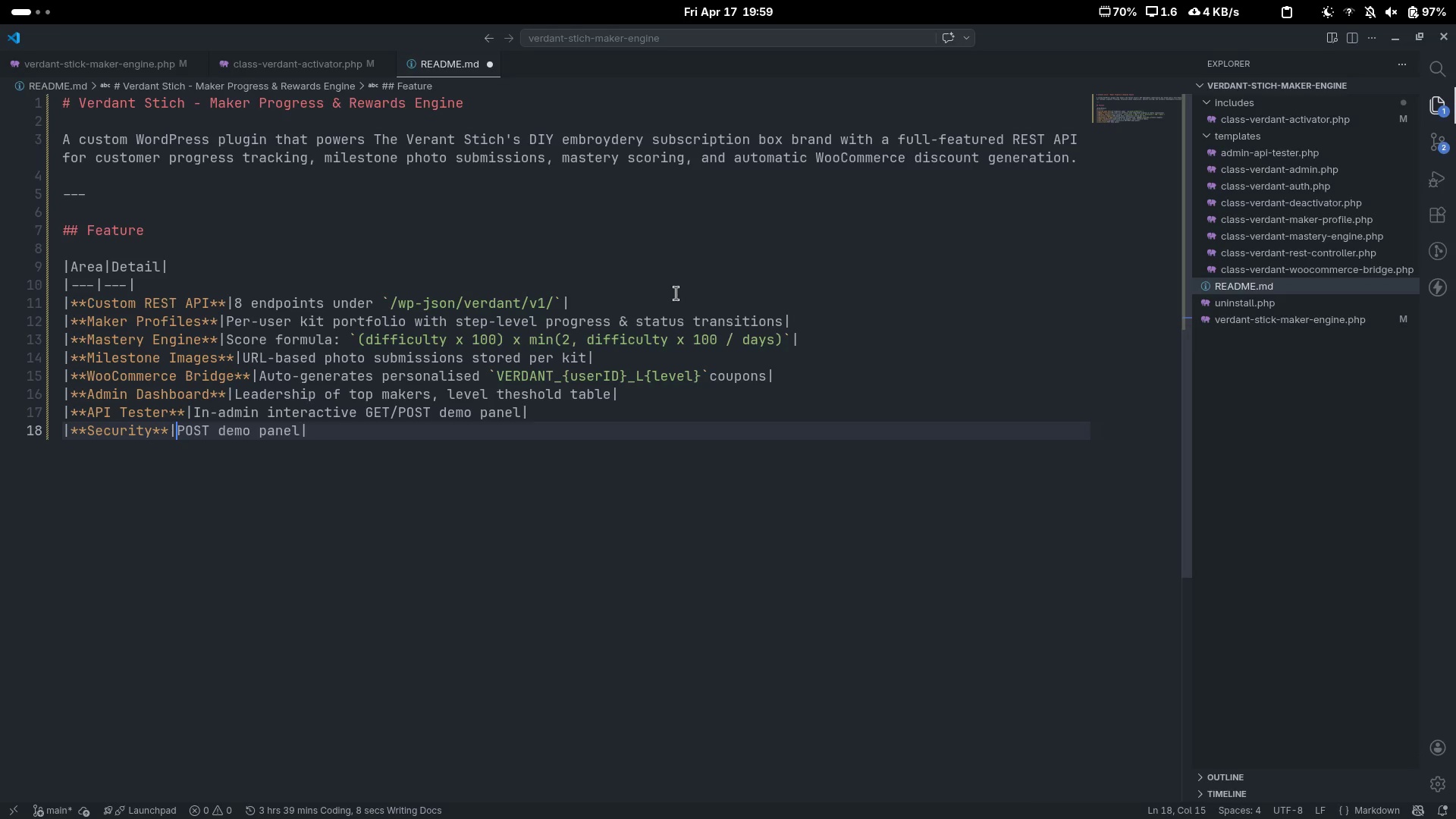 
key(Control+Delete)
 